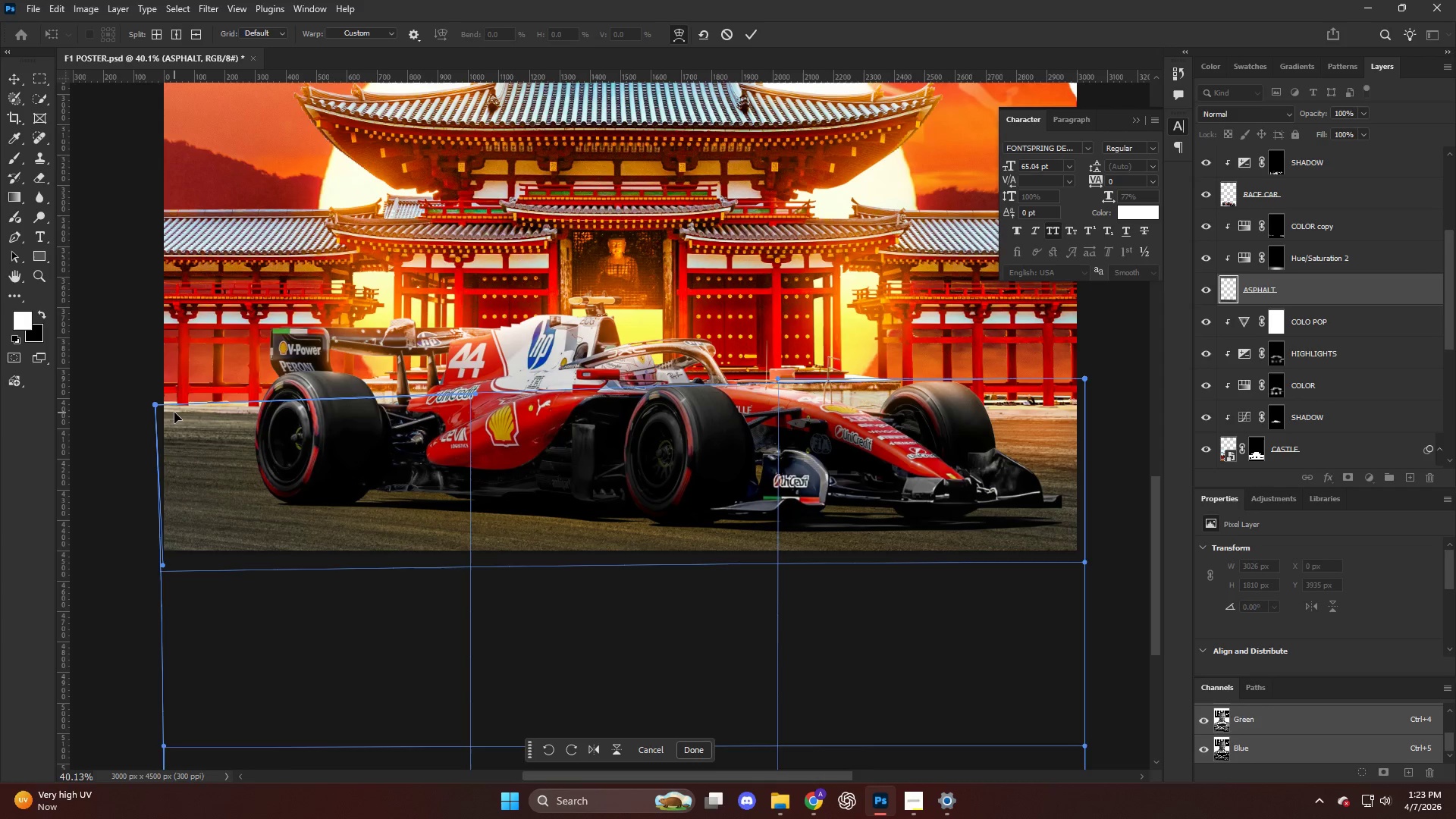 
key(NumpadEnter)
 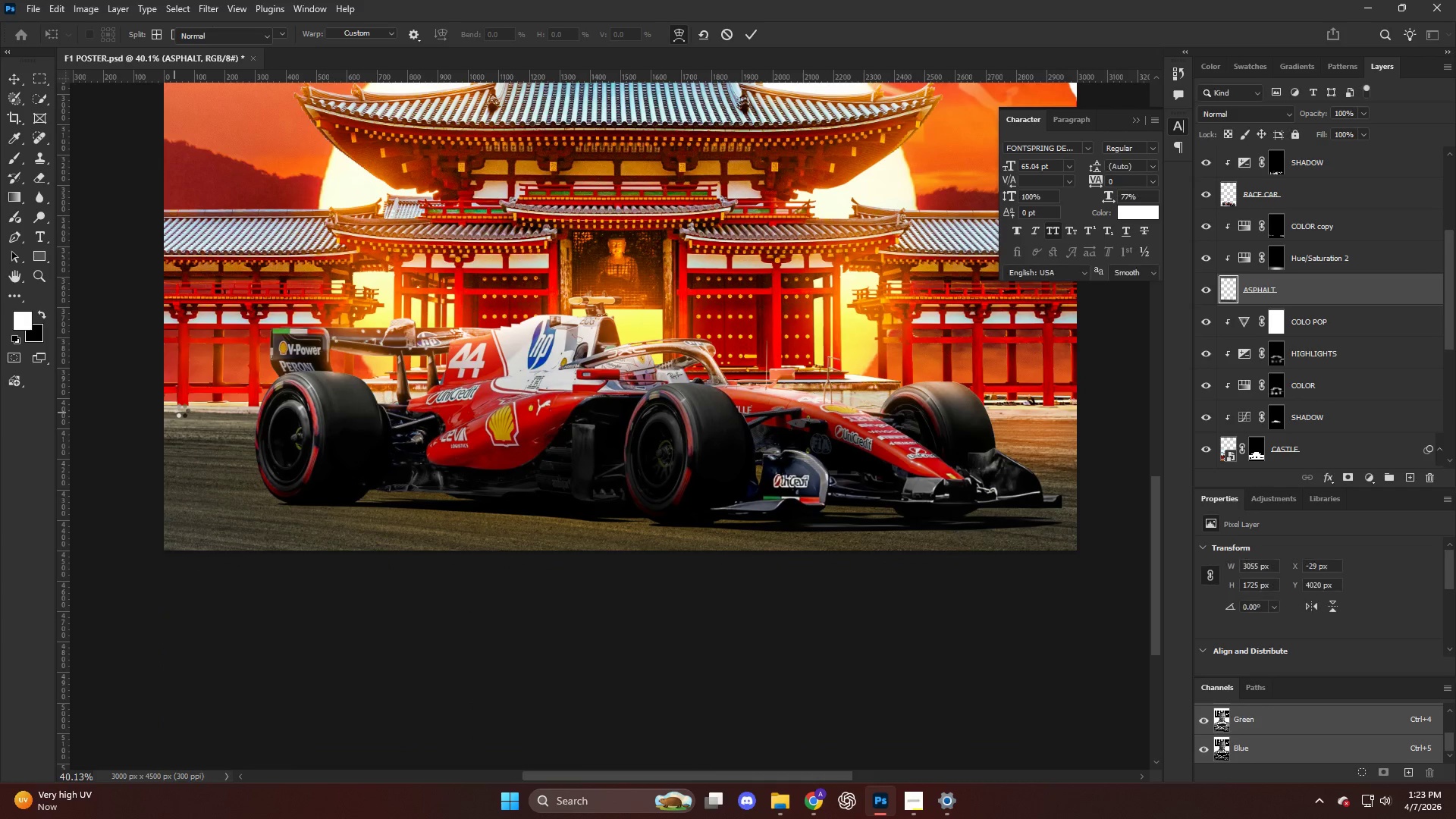 
key(Alt+AltLeft)
 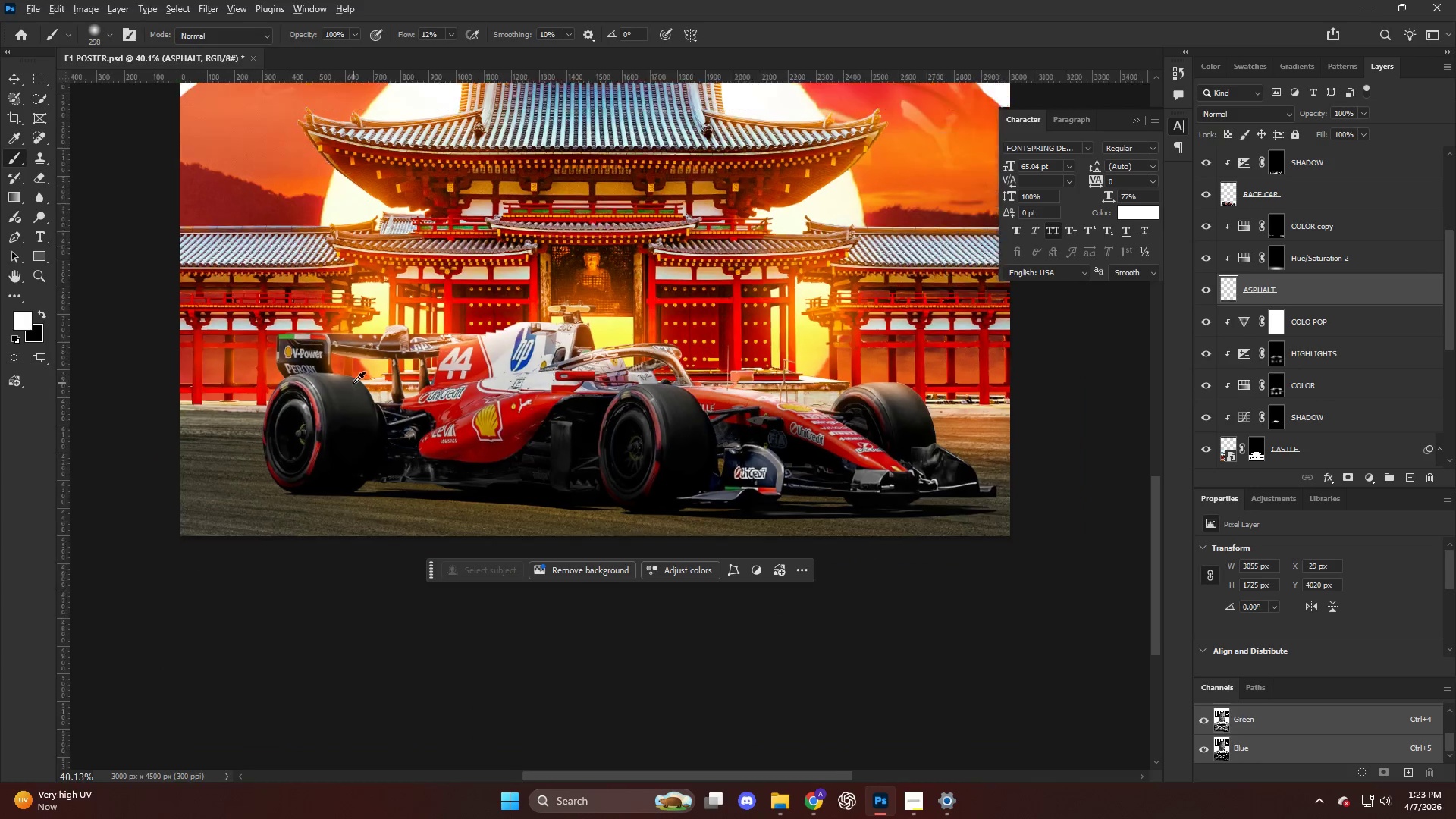 
key(Alt+AltLeft)
 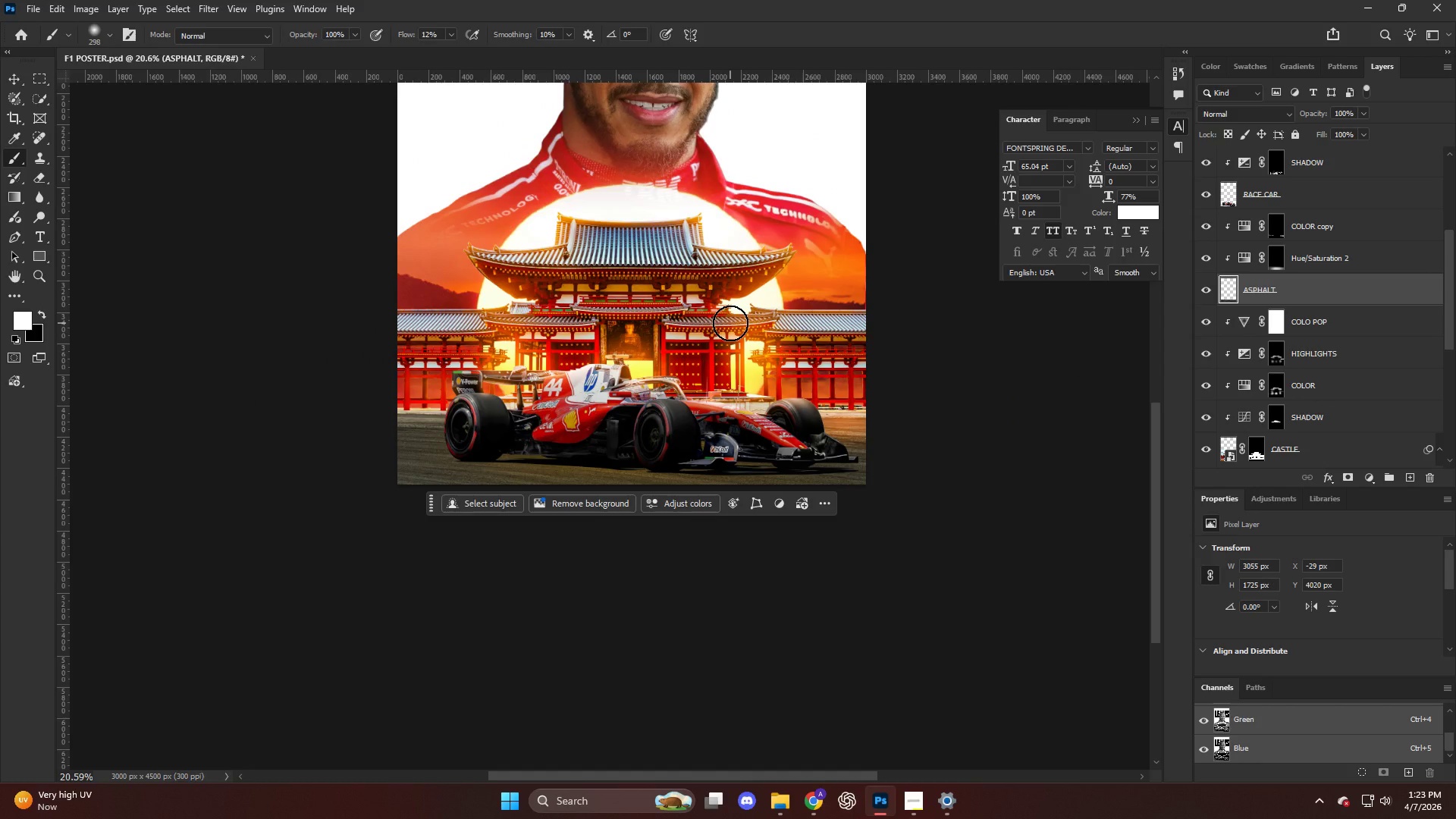 
scroll: coordinate [730, 323], scroll_direction: down, amount: 2.0
 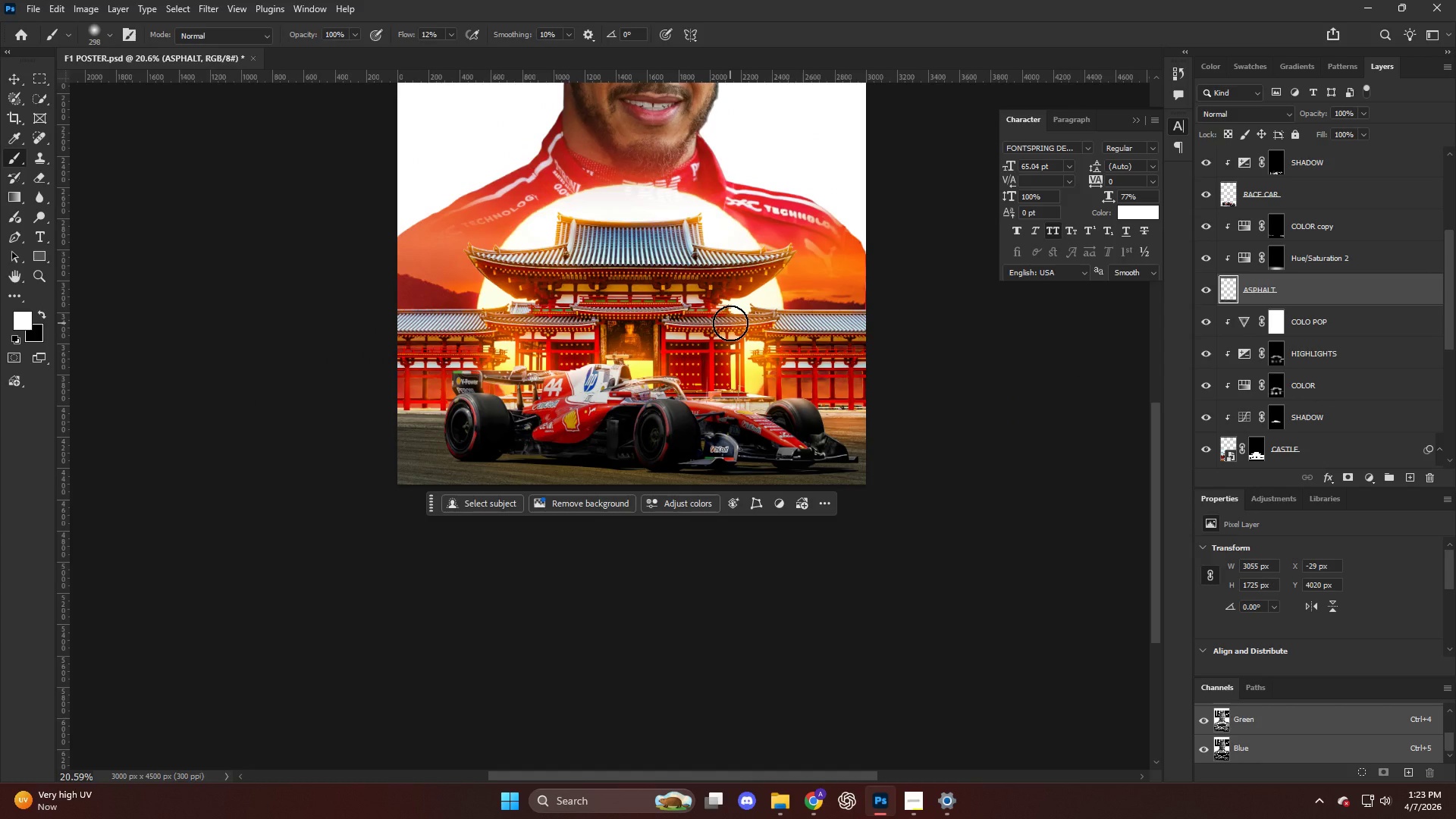 
hold_key(key=AltLeft, duration=0.64)
scroll: coordinate [610, 414], scroll_direction: up, amount: 5.0
 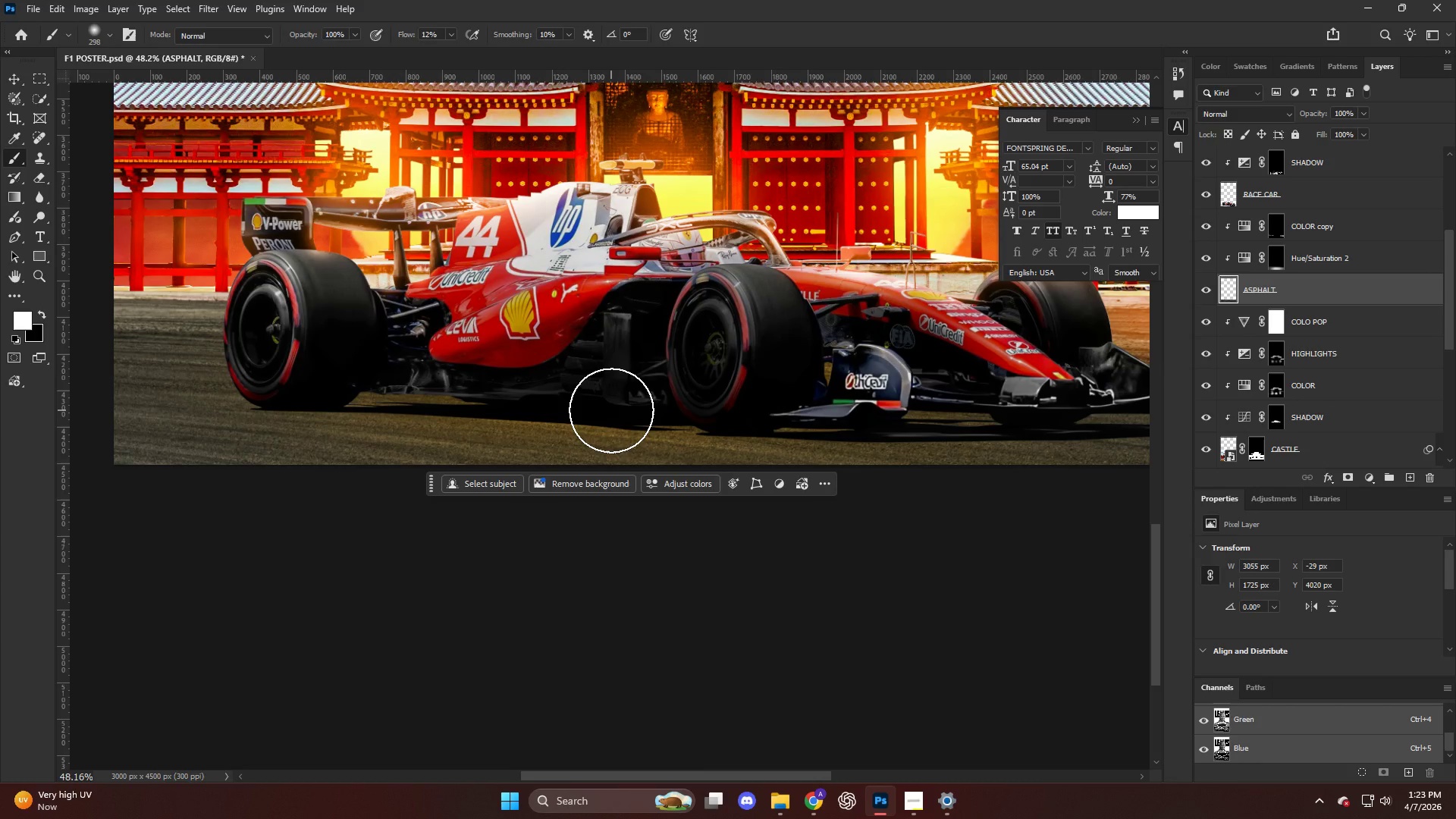 
key(Alt+AltLeft)
 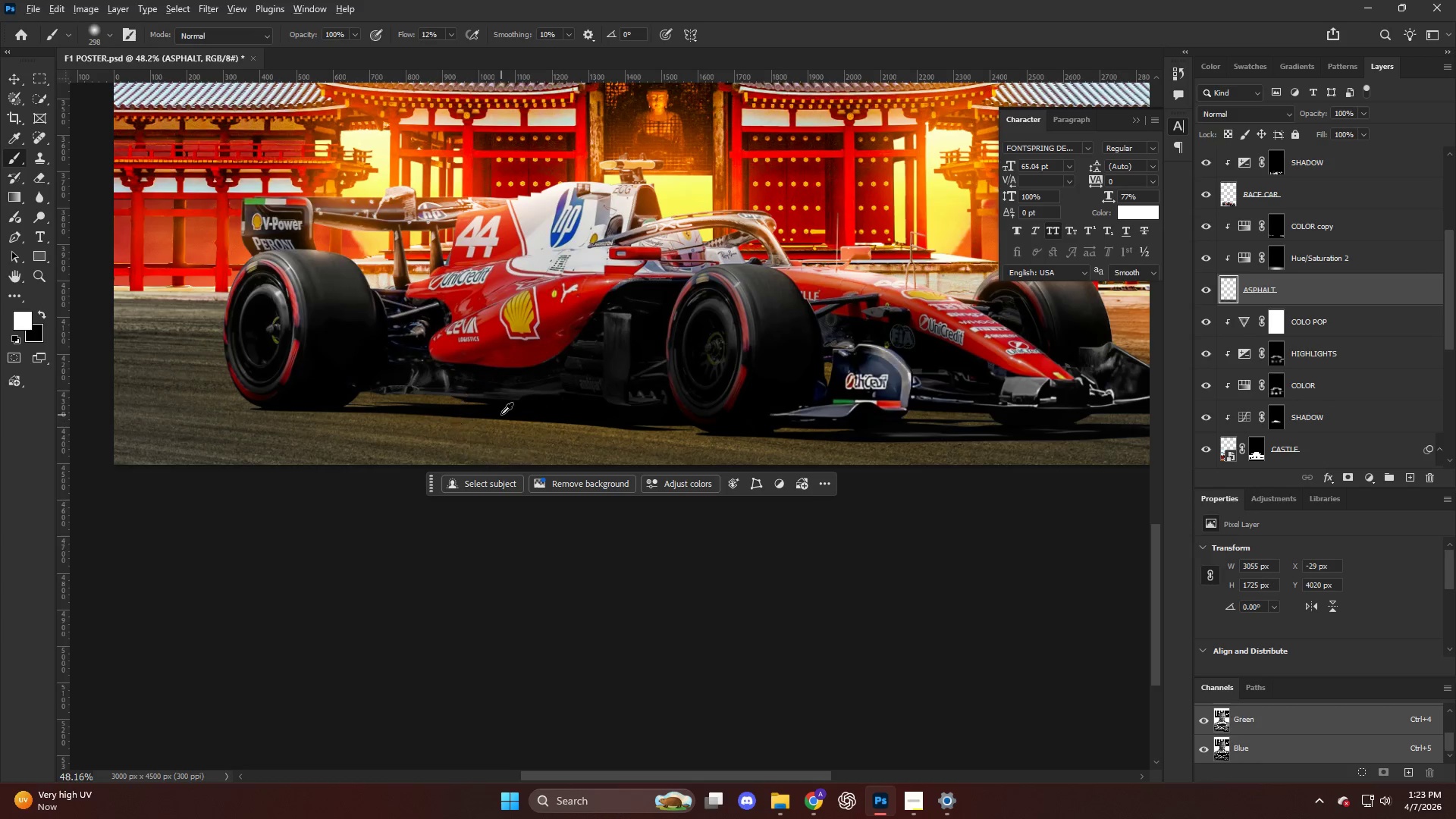 
scroll: coordinate [501, 414], scroll_direction: down, amount: 5.0
 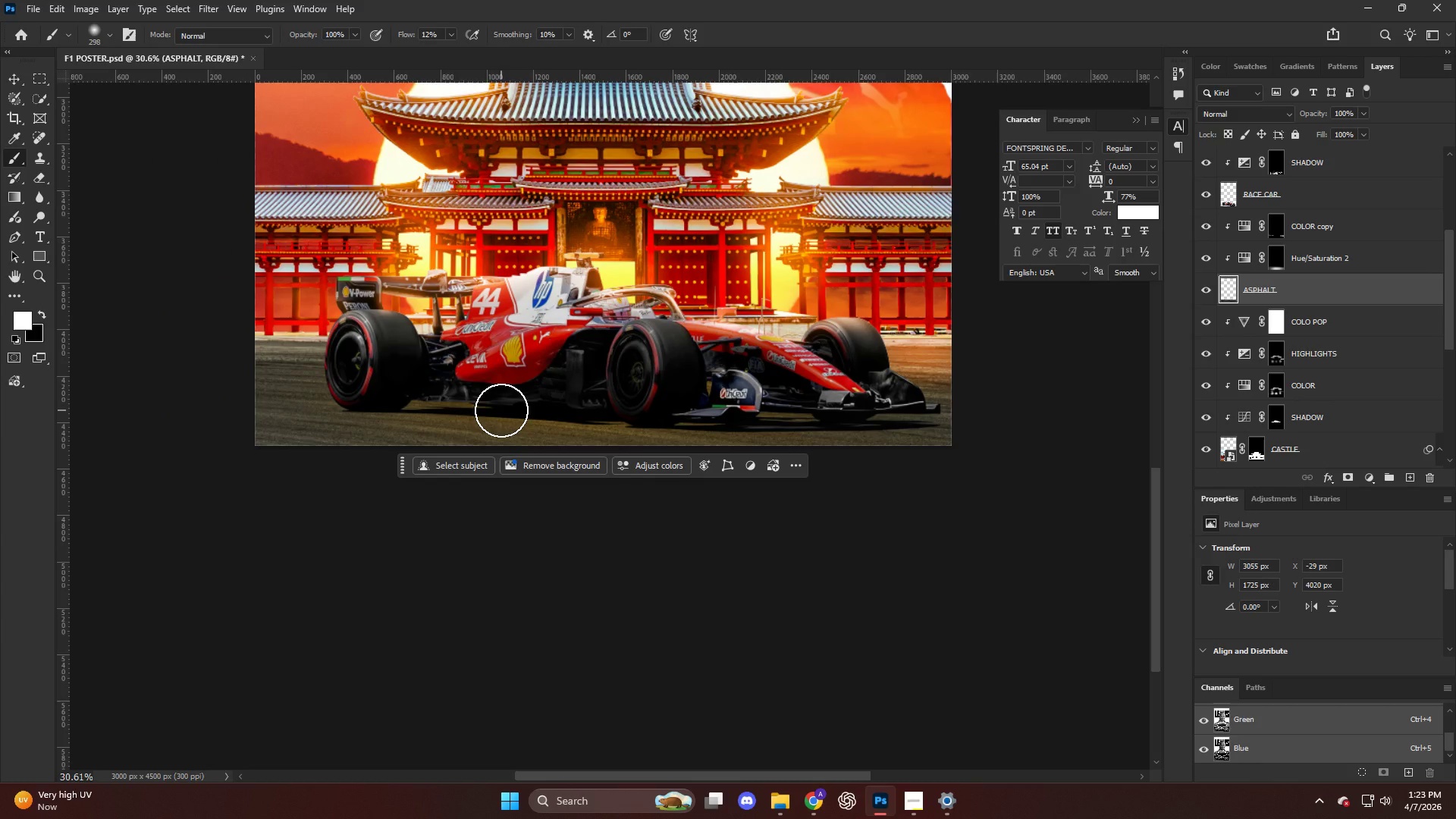 
key(Alt+AltLeft)
 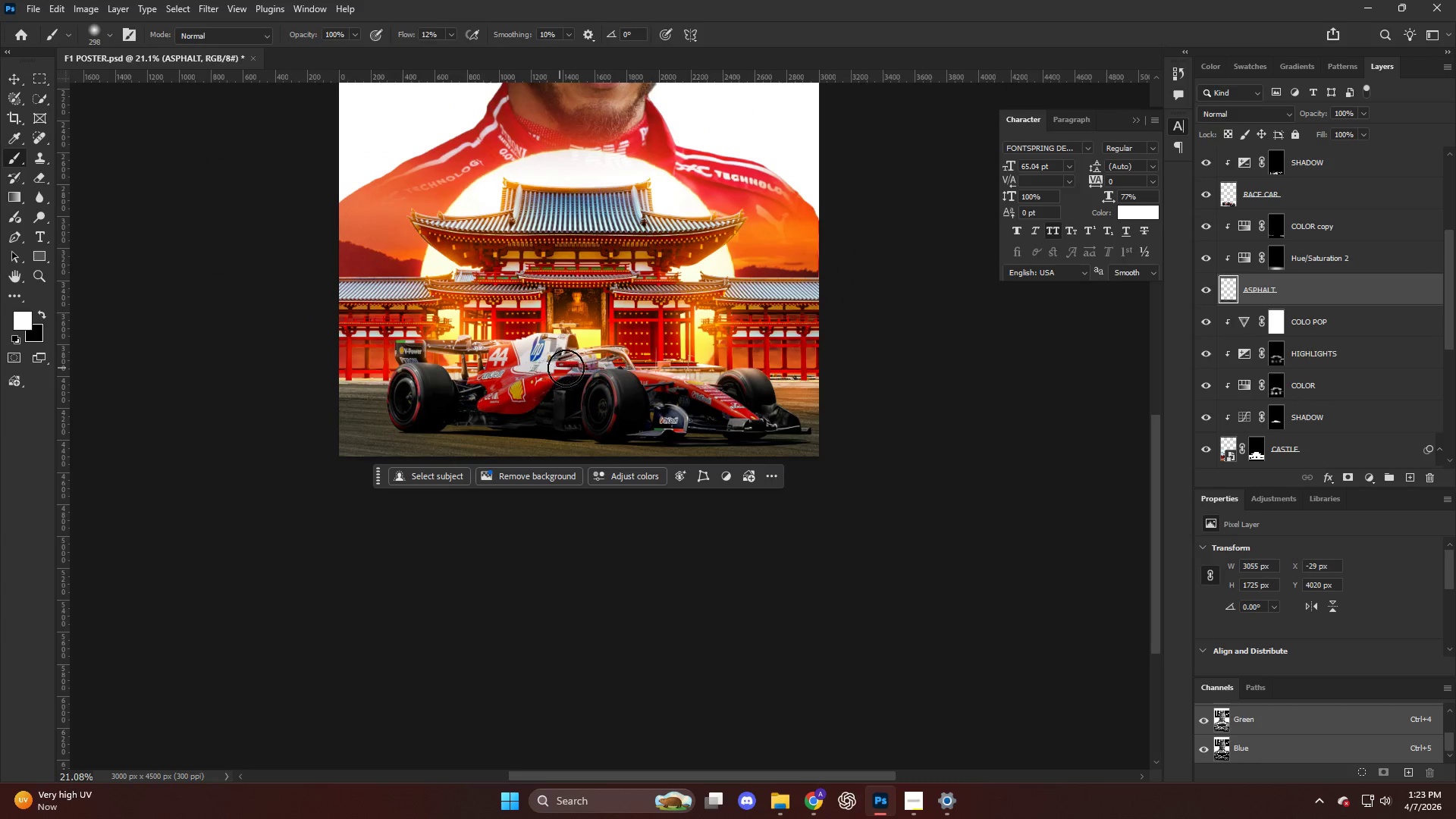 
scroll: coordinate [527, 370], scroll_direction: none, amount: 0.0
 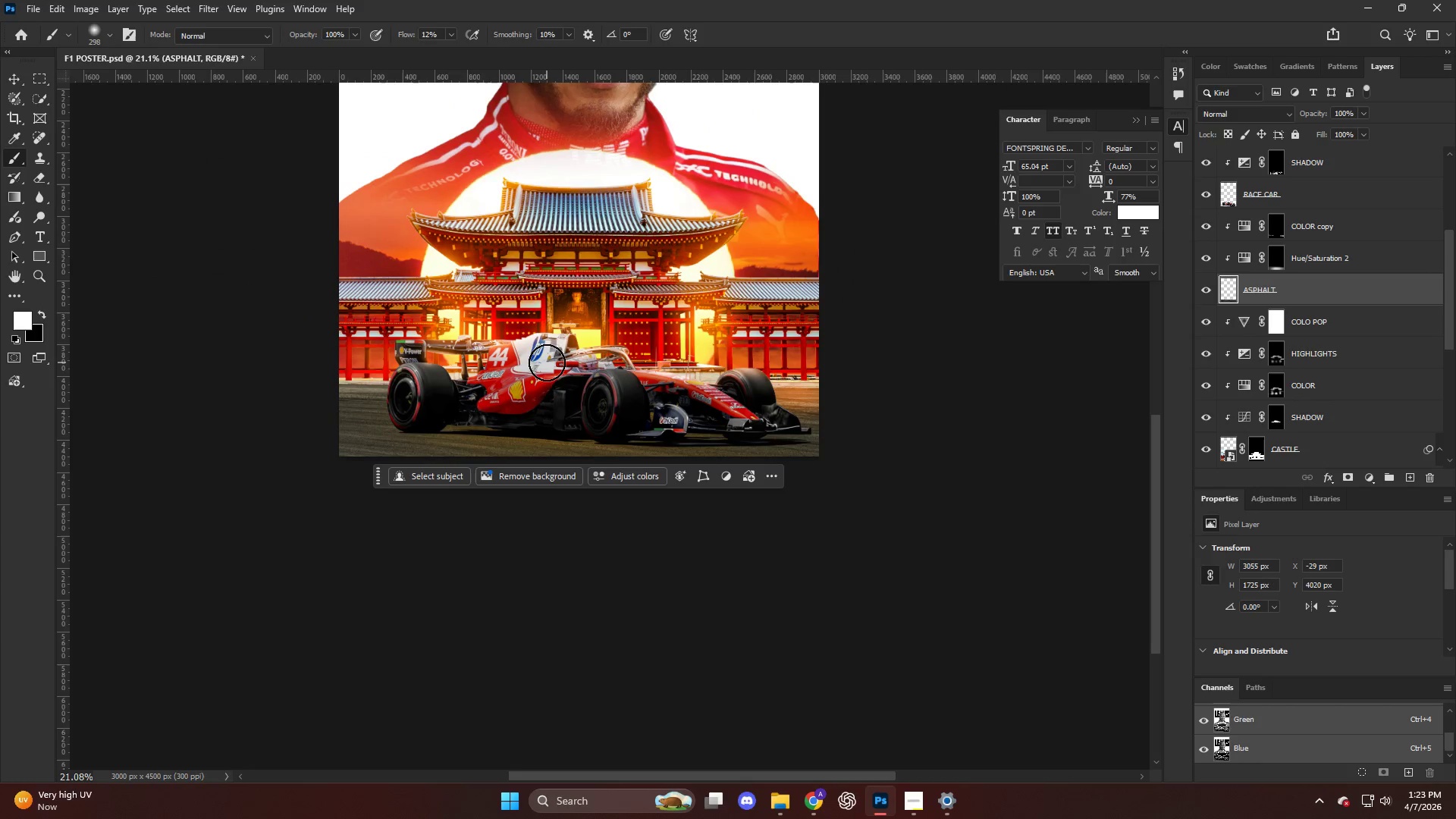 
hold_key(key=AltLeft, duration=0.55)
 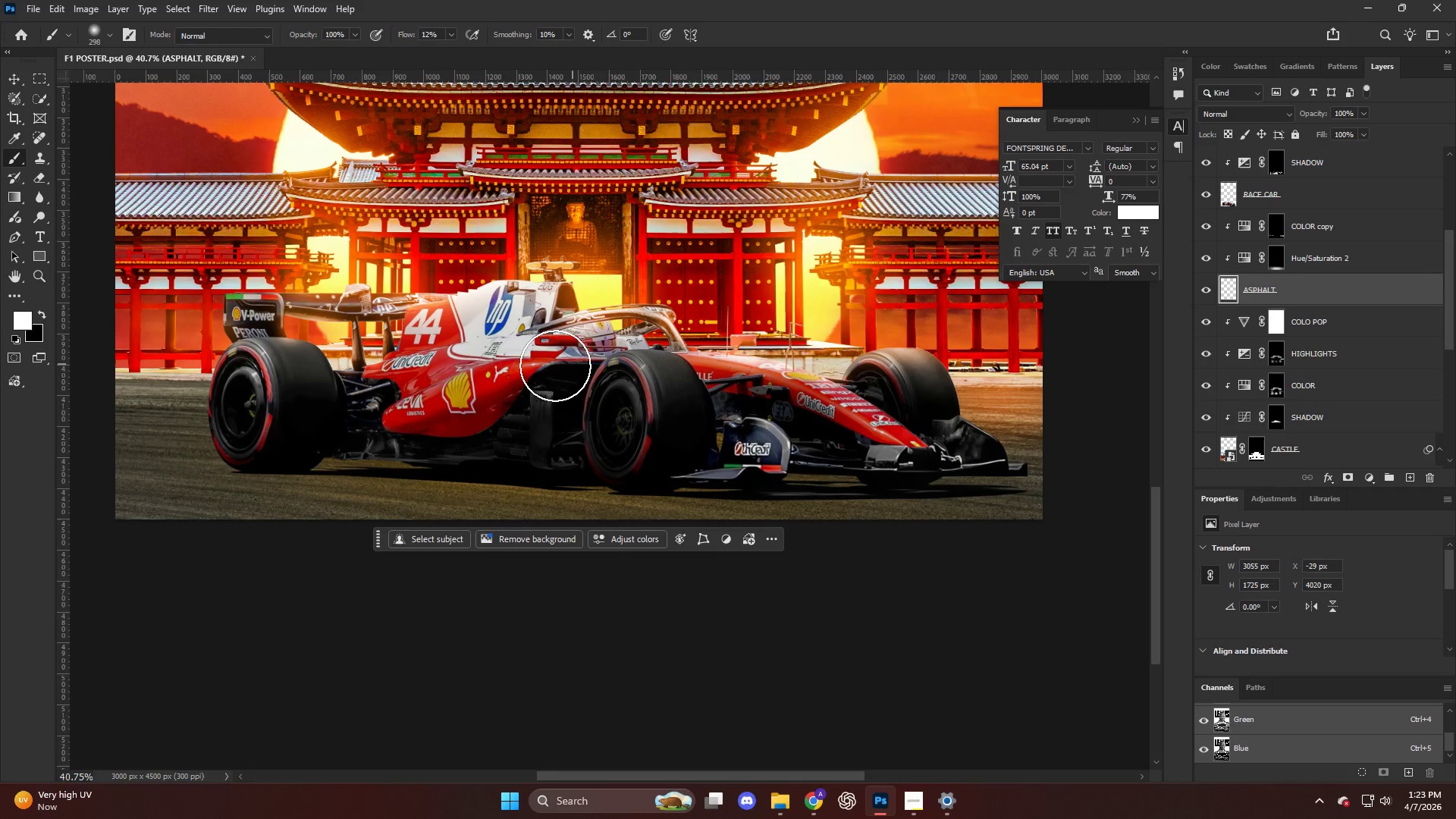 
key(Control+ControlLeft)
 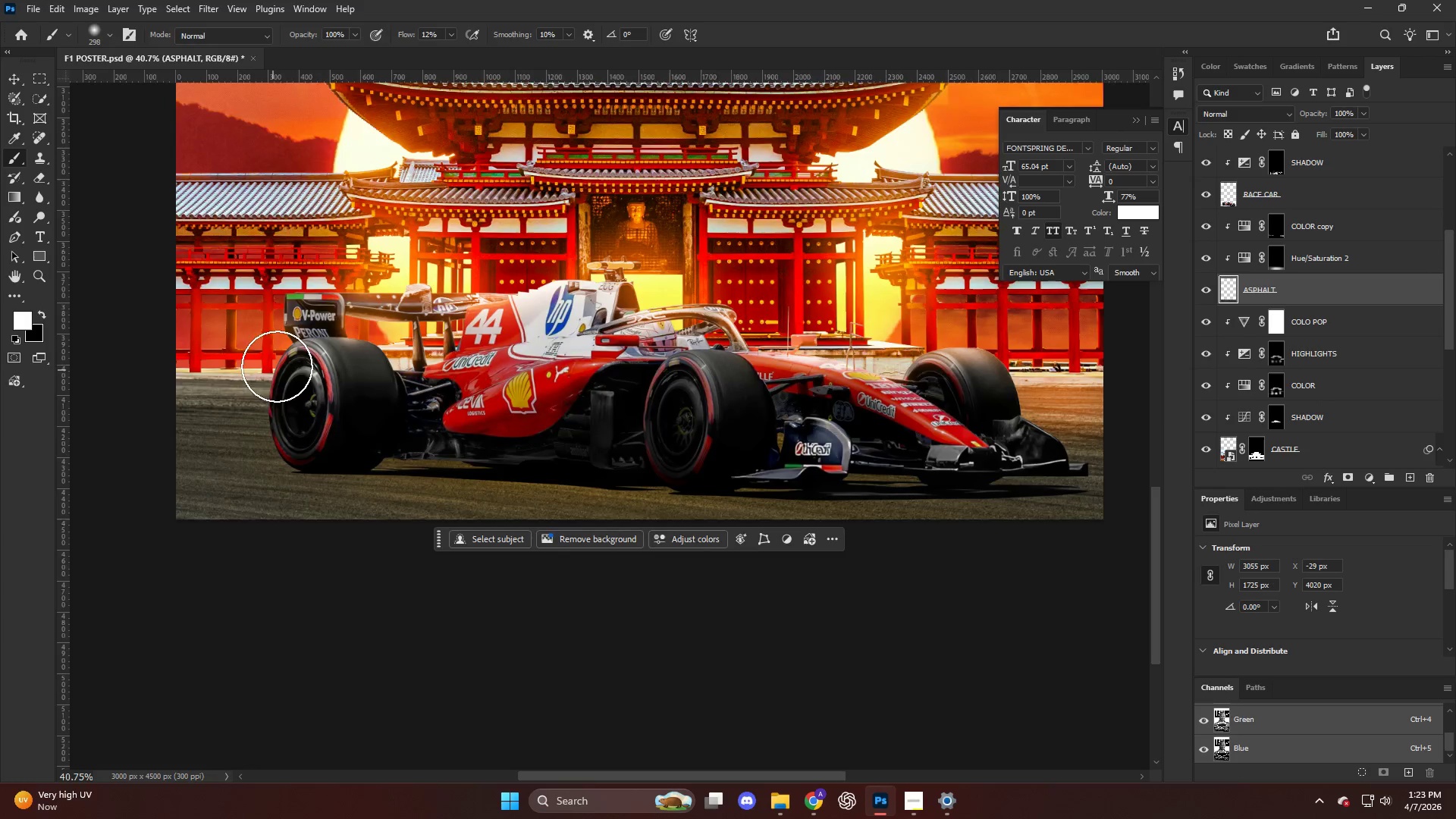 
hold_key(key=AltLeft, duration=0.41)
 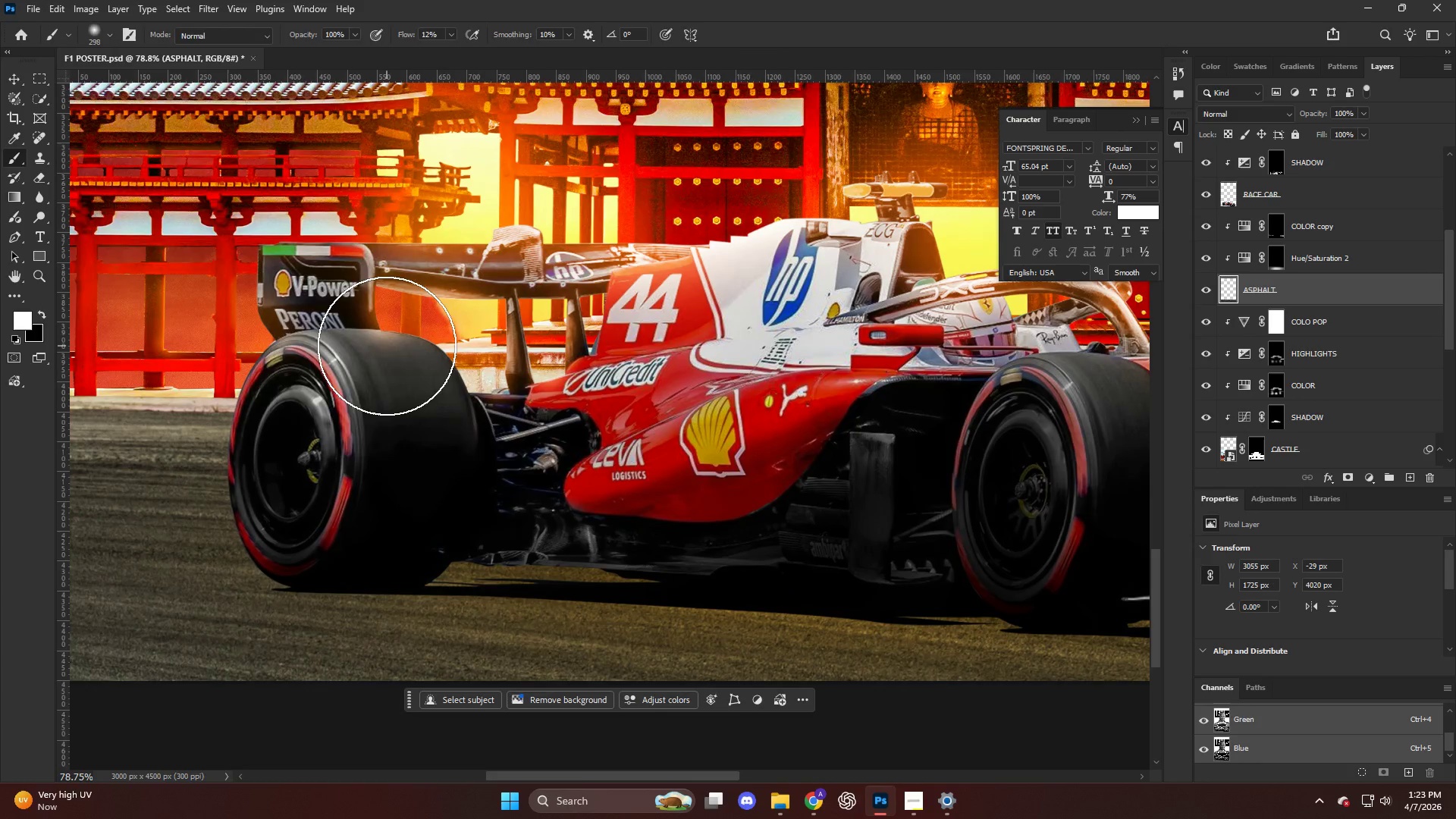 
key(V)
 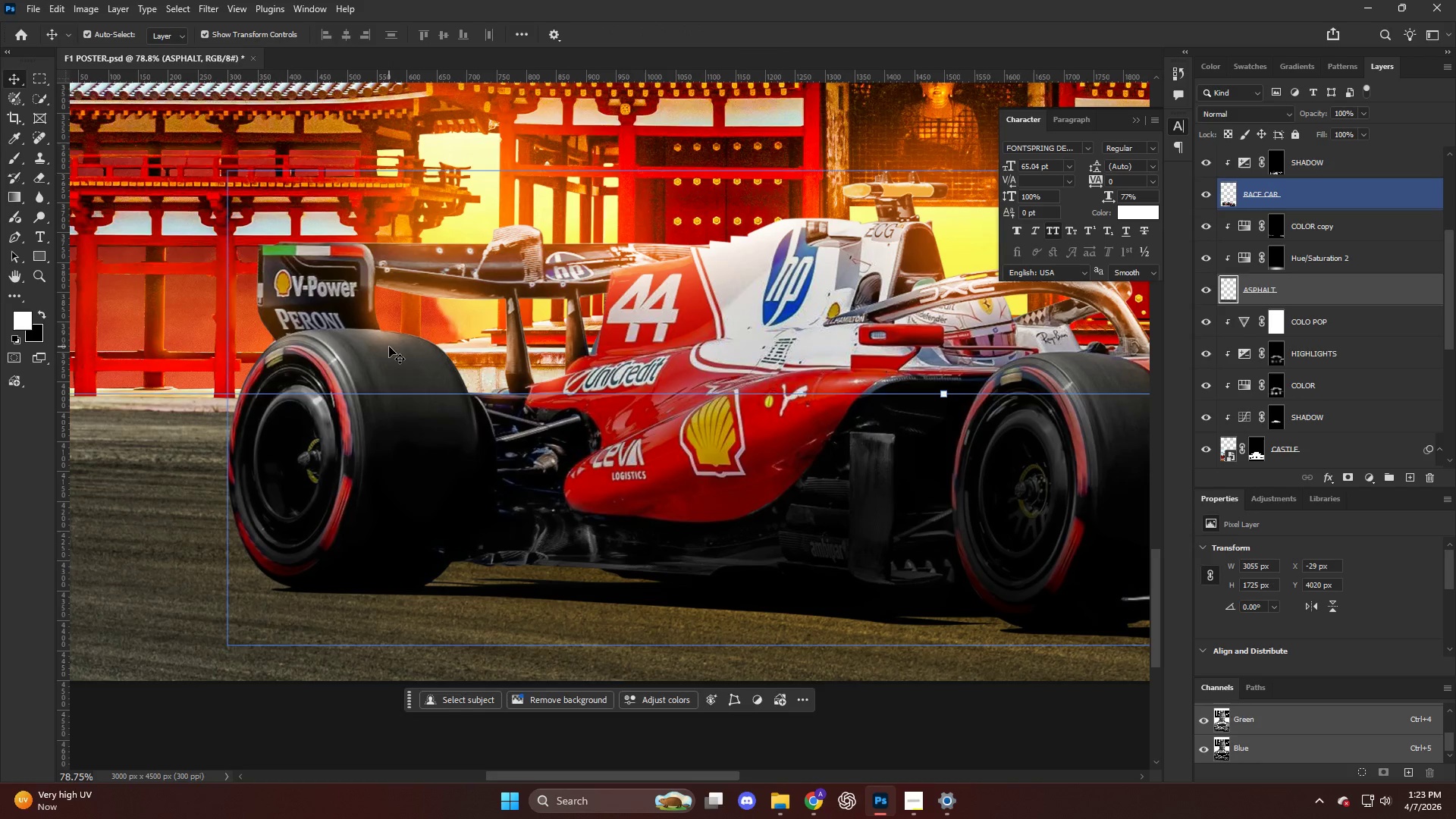 
left_click([389, 347])
 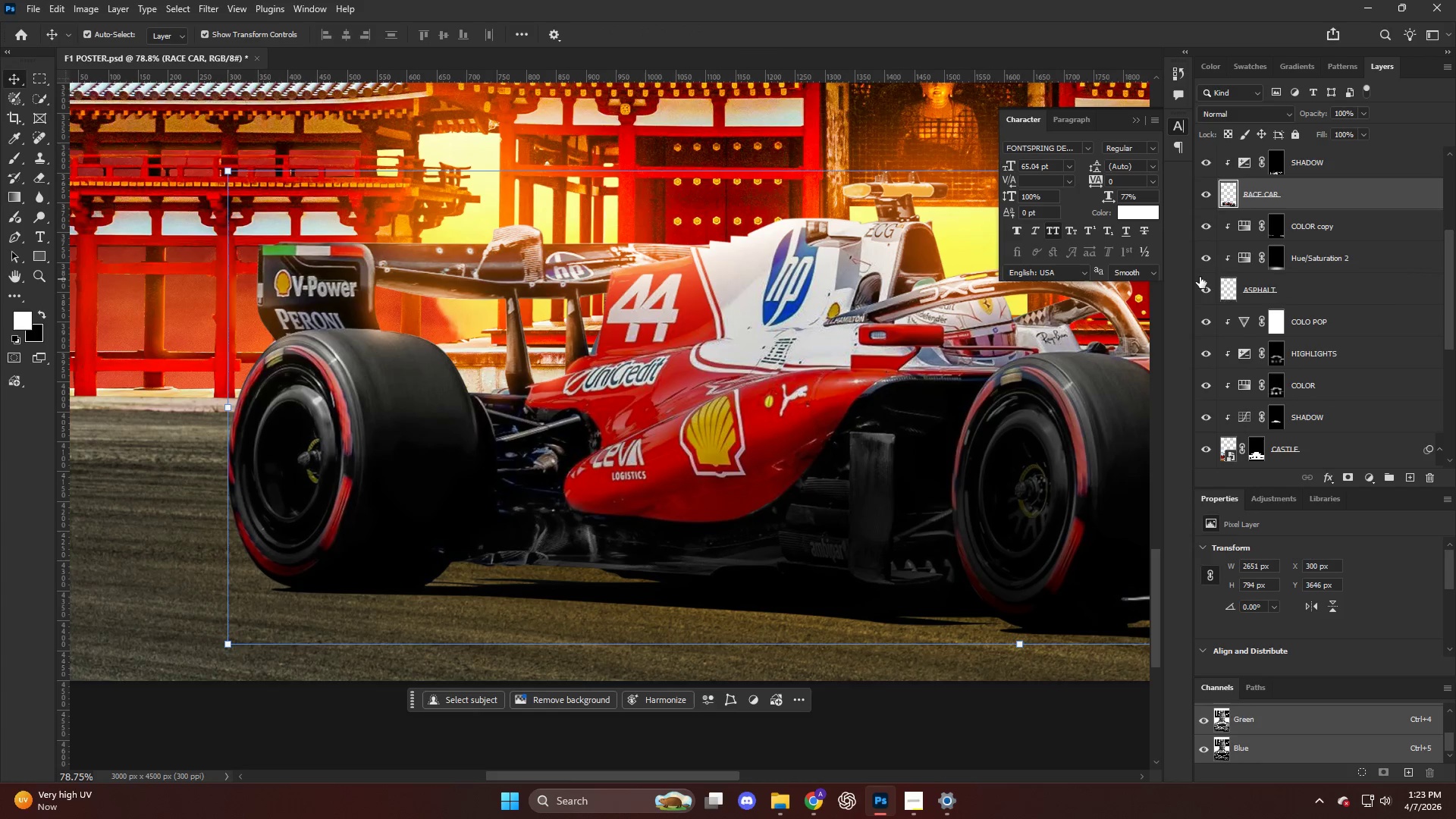 
scroll: coordinate [1310, 249], scroll_direction: up, amount: 21.0
 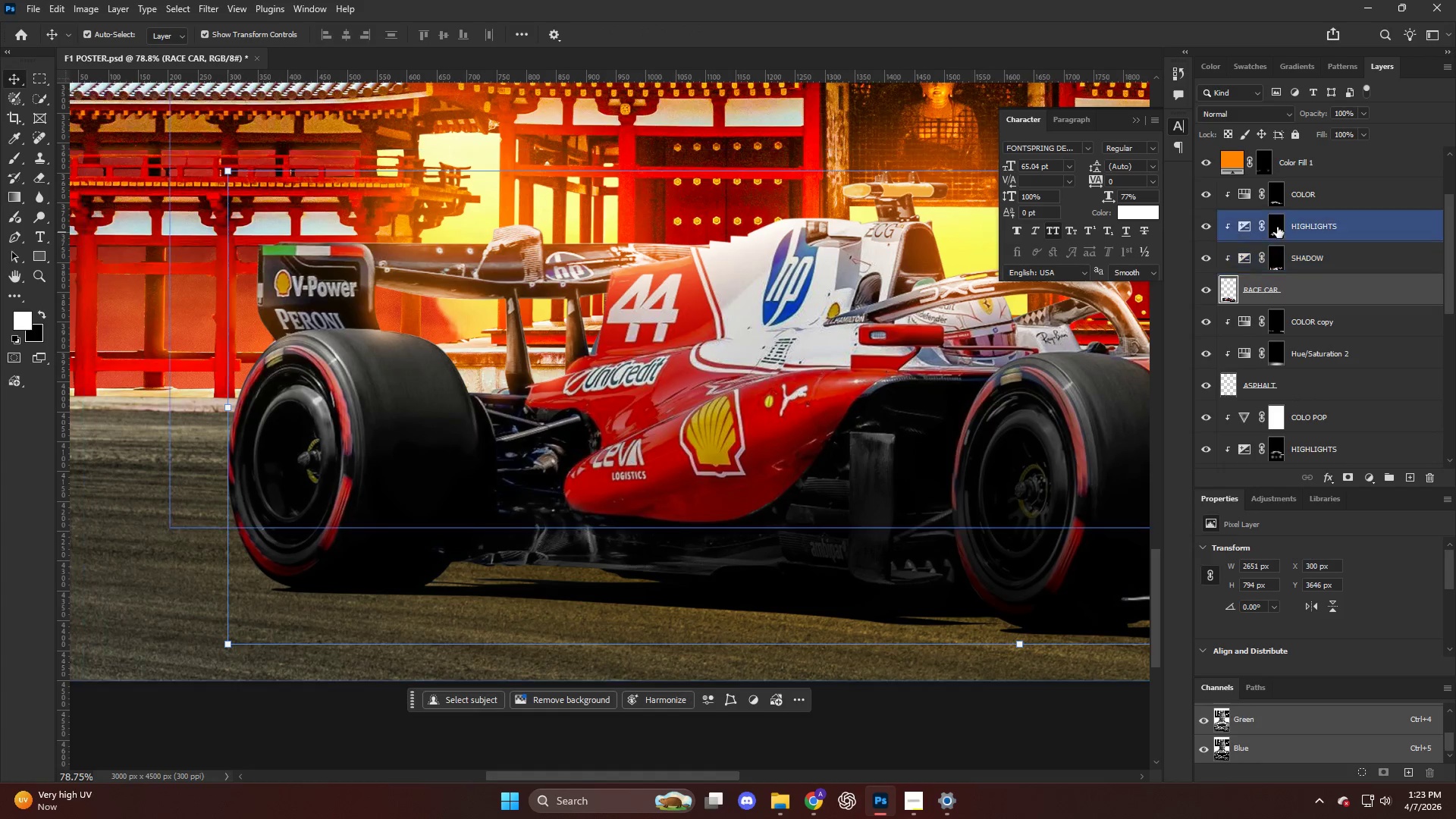 
left_click([1276, 195])
 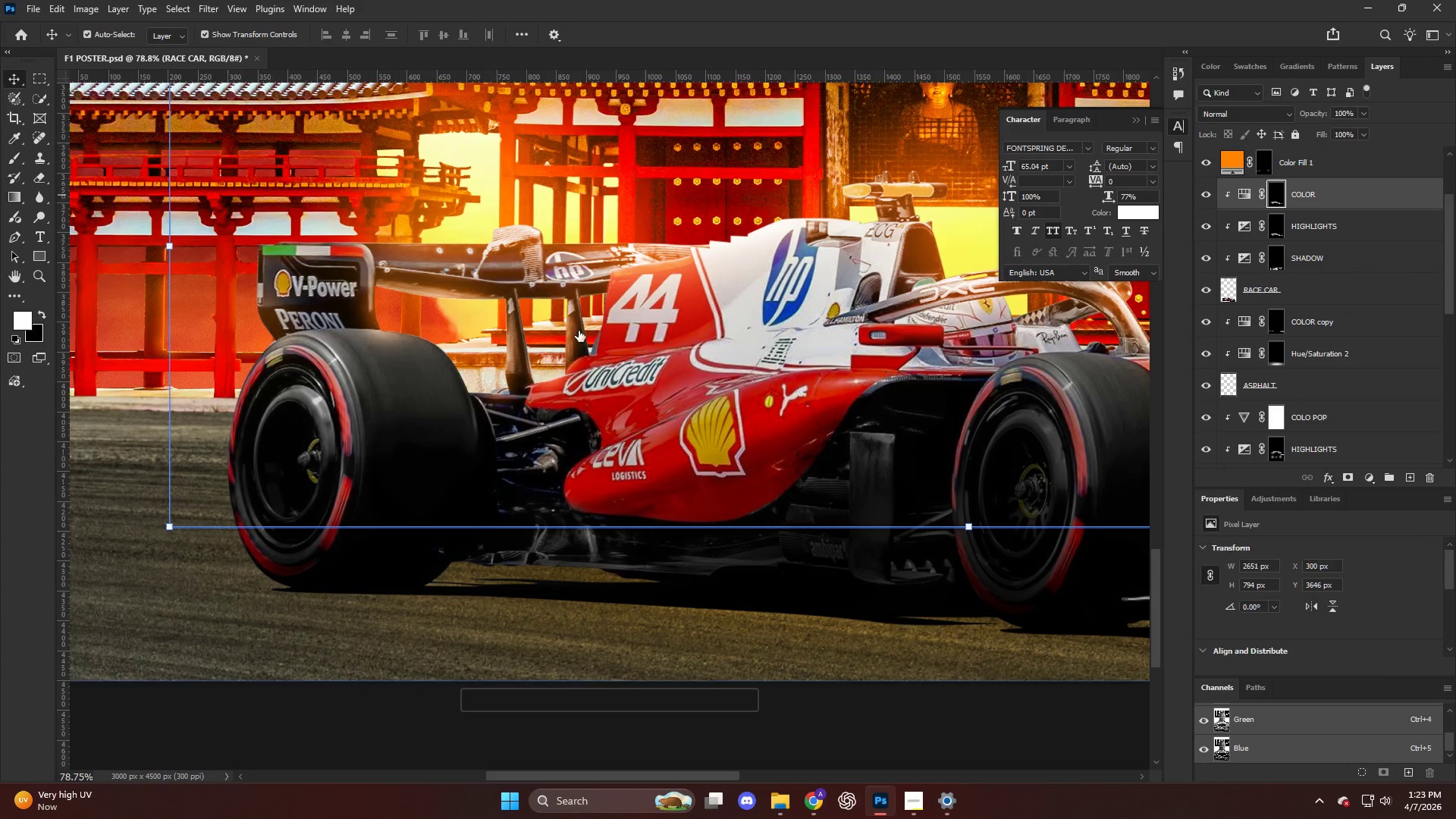 
hold_key(key=AltLeft, duration=0.56)
 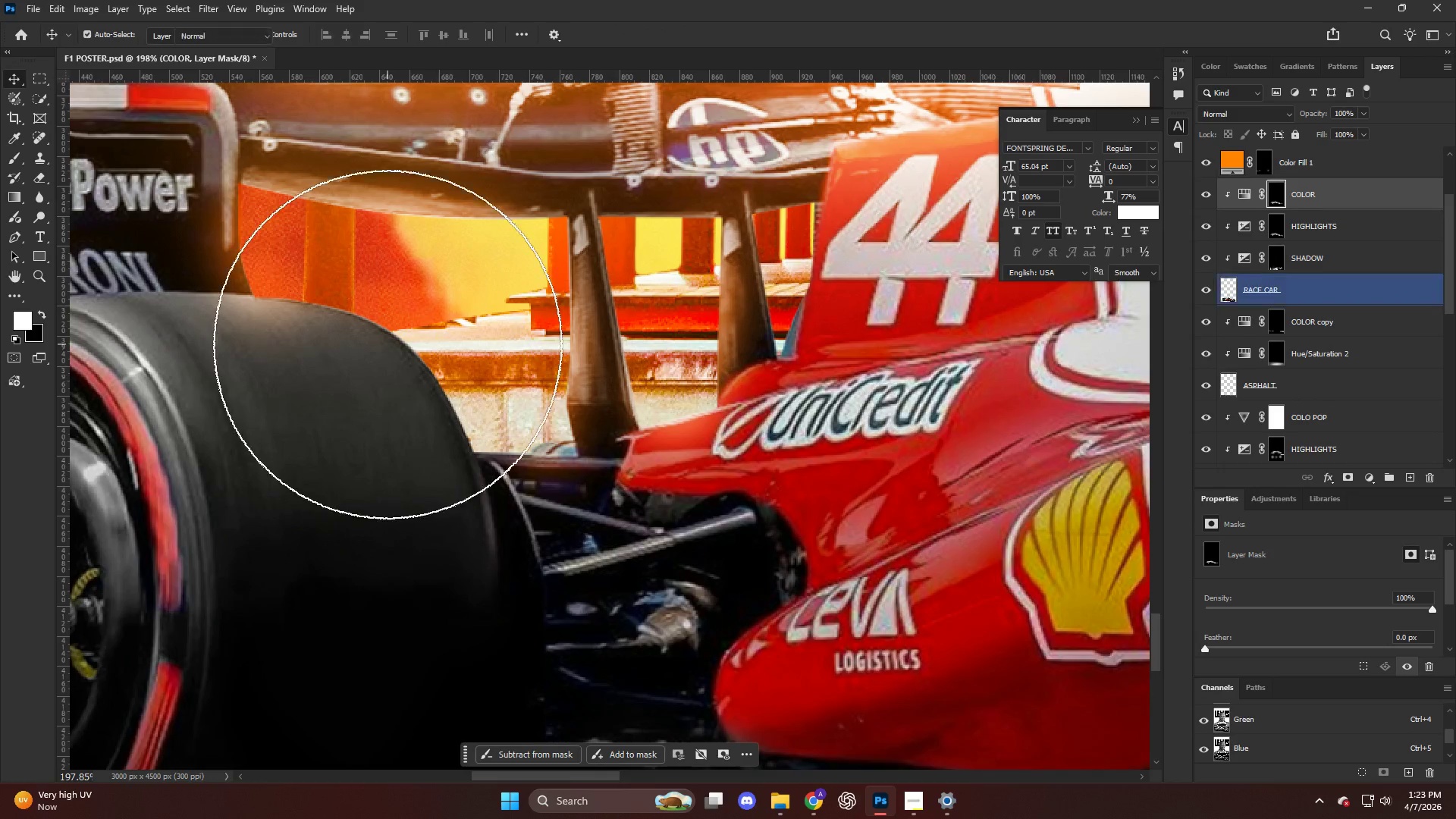 
key(B)
 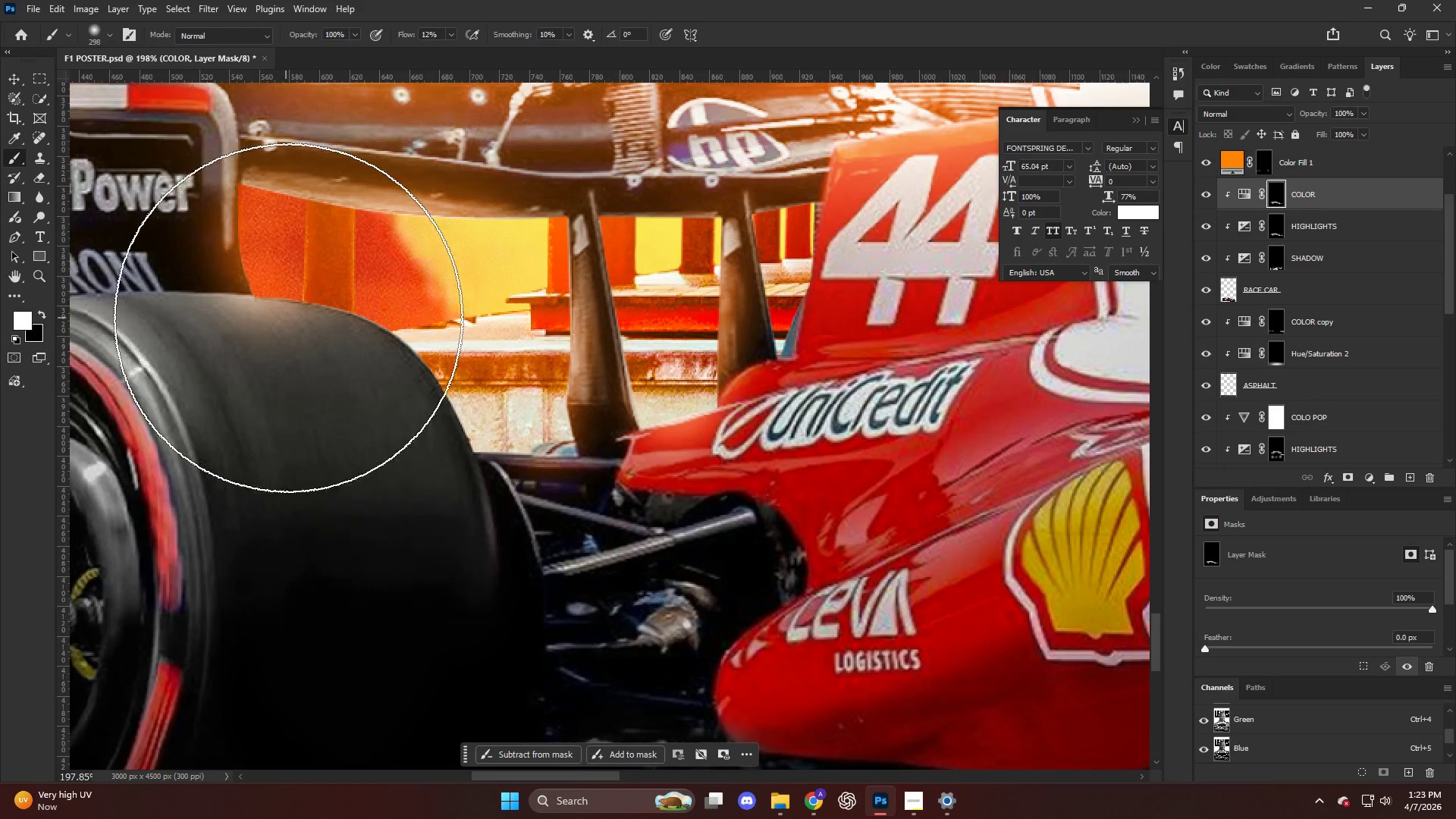 
hold_key(key=AltLeft, duration=0.75)
 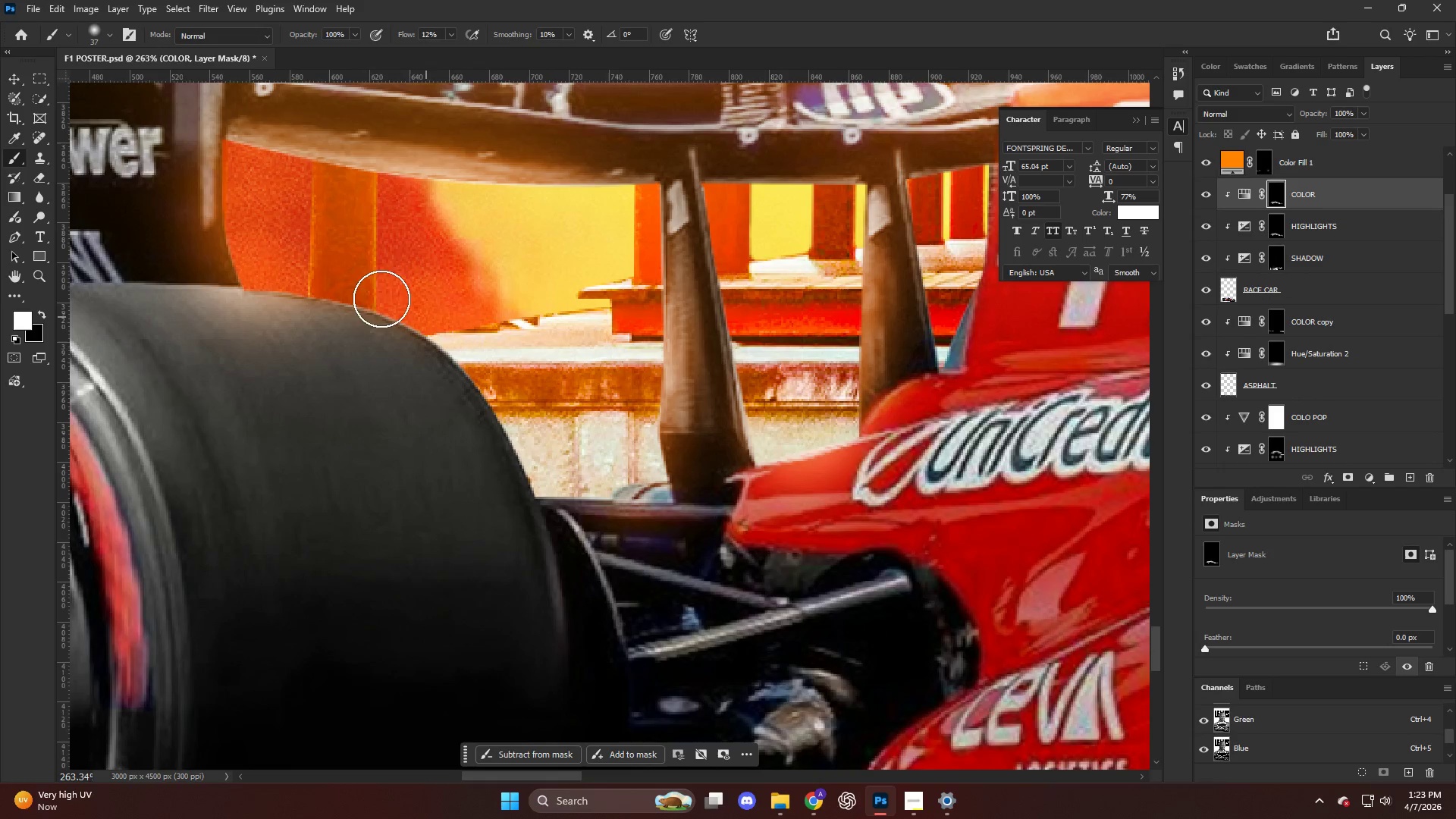 
scroll: coordinate [289, 318], scroll_direction: up, amount: 10.0
 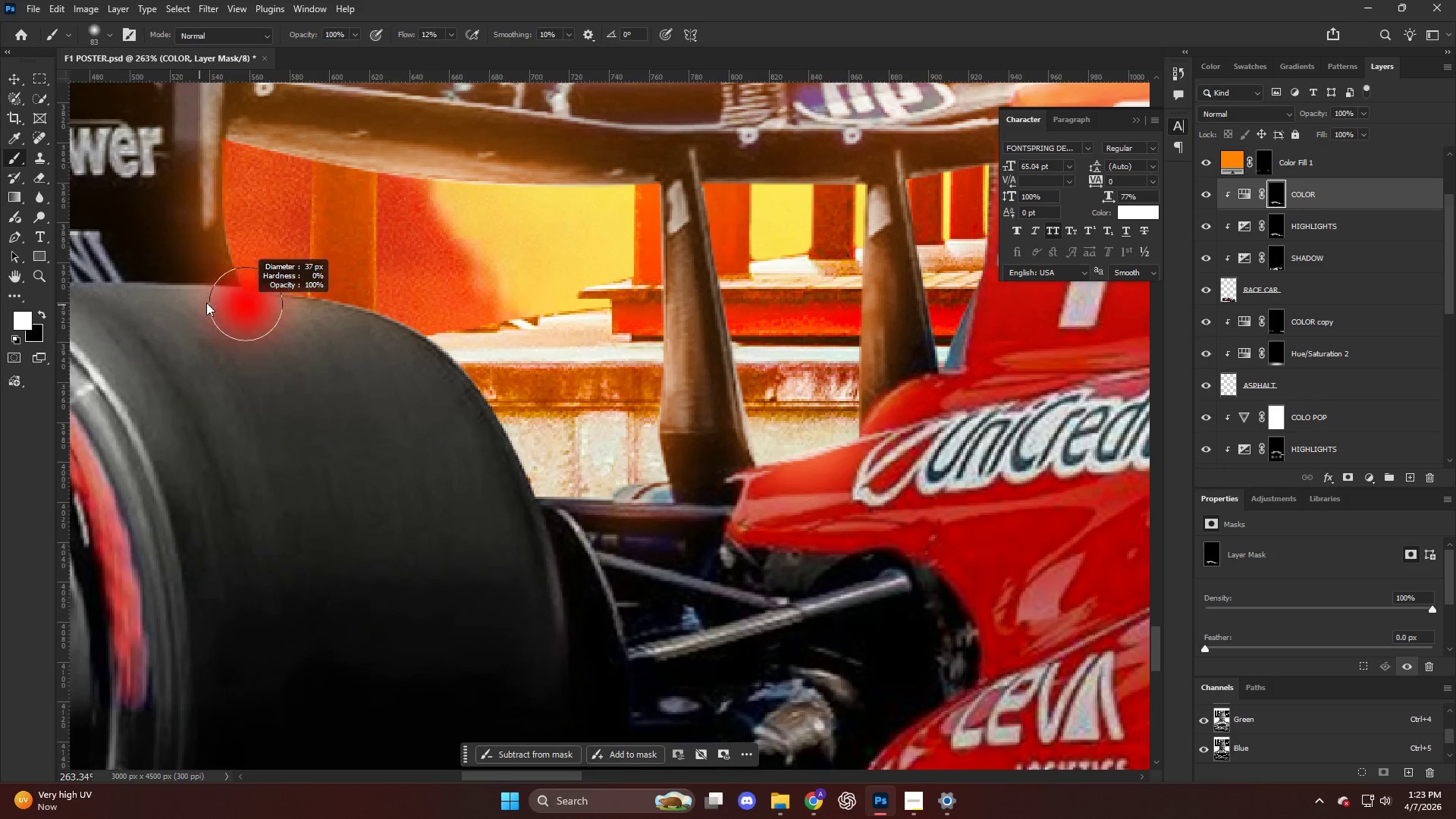 
left_click_drag(start_coordinate=[281, 279], to_coordinate=[426, 317])
 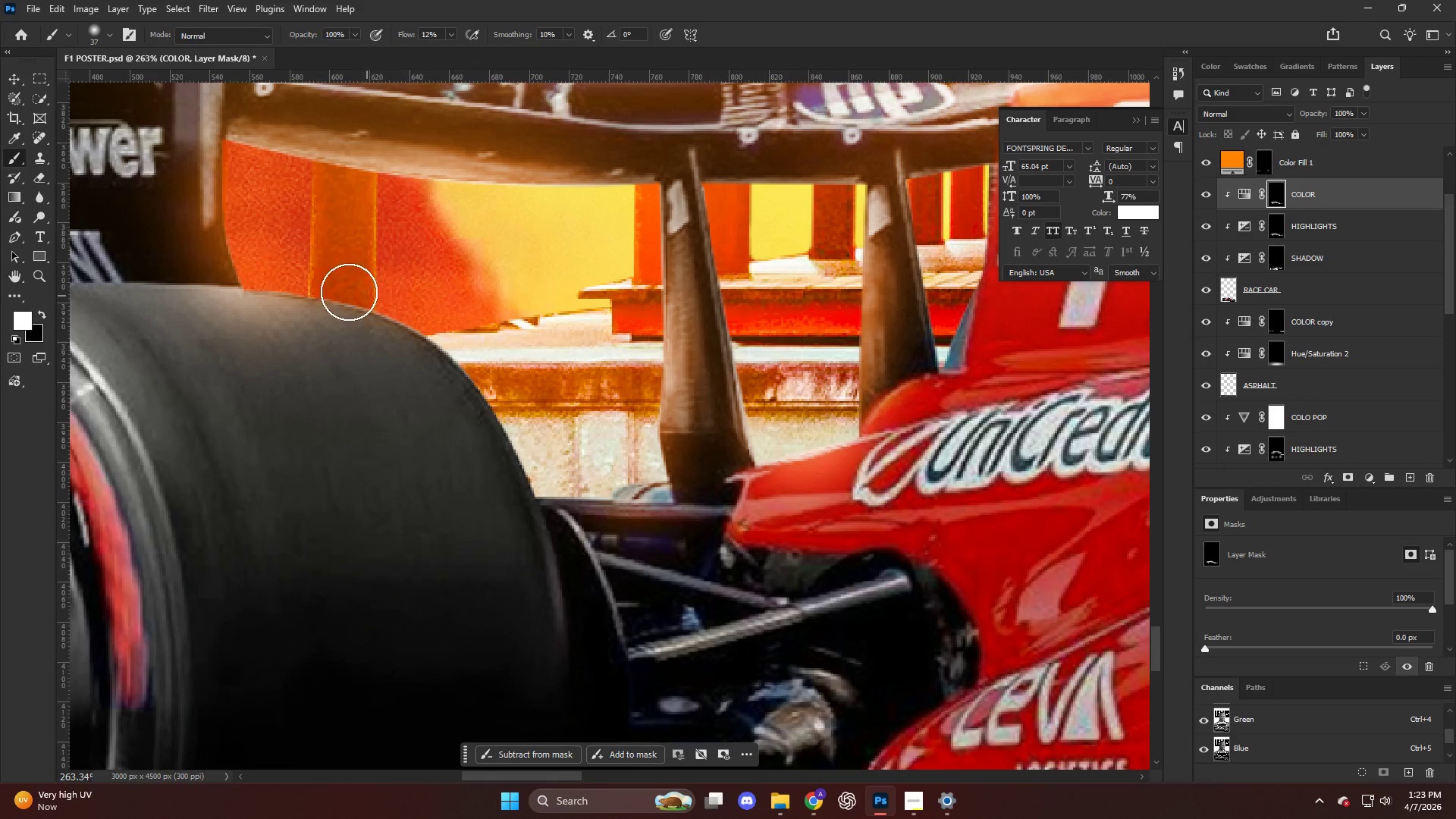 
key(Alt+AltLeft)
 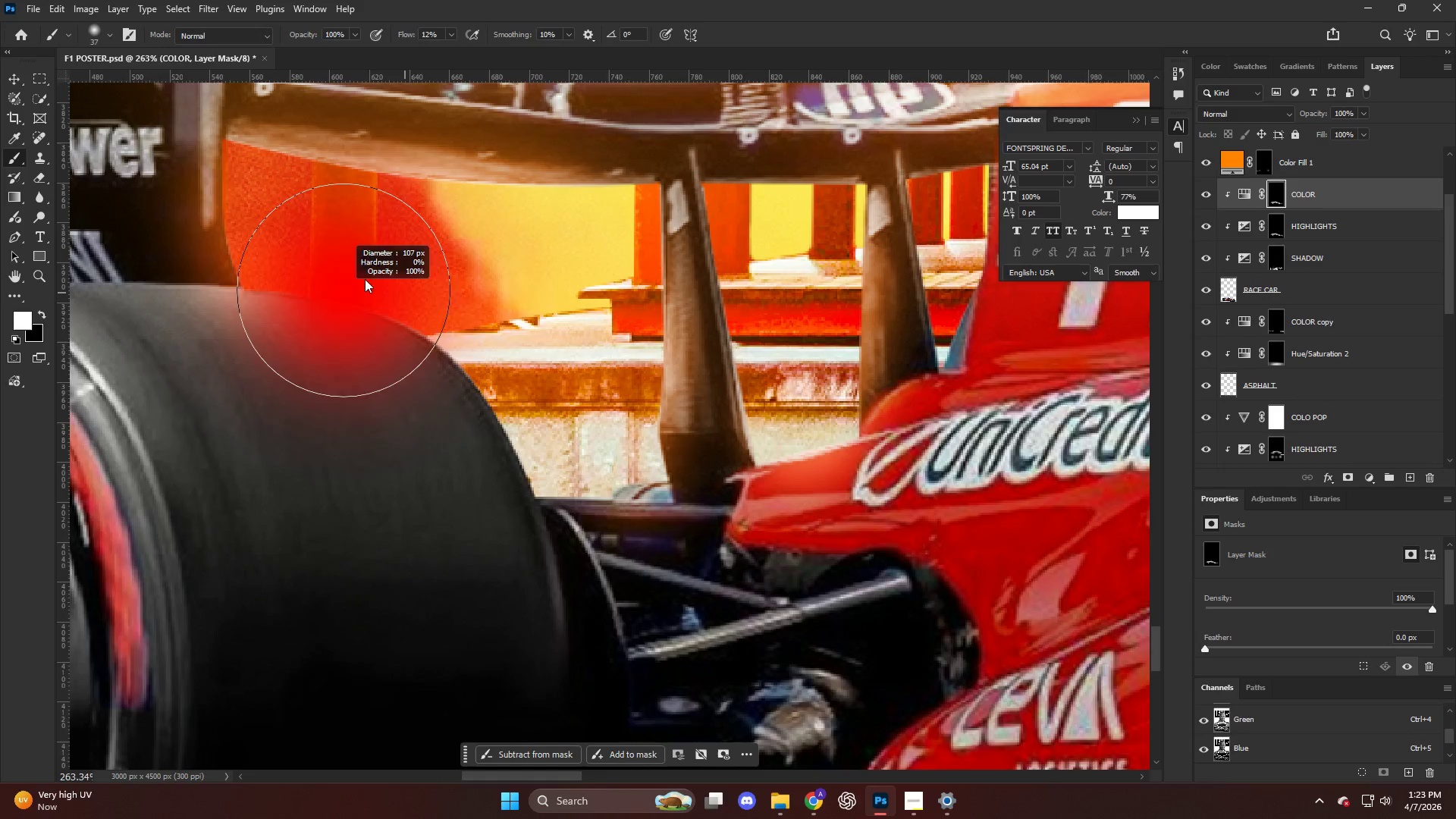 
left_click_drag(start_coordinate=[347, 275], to_coordinate=[466, 326])
 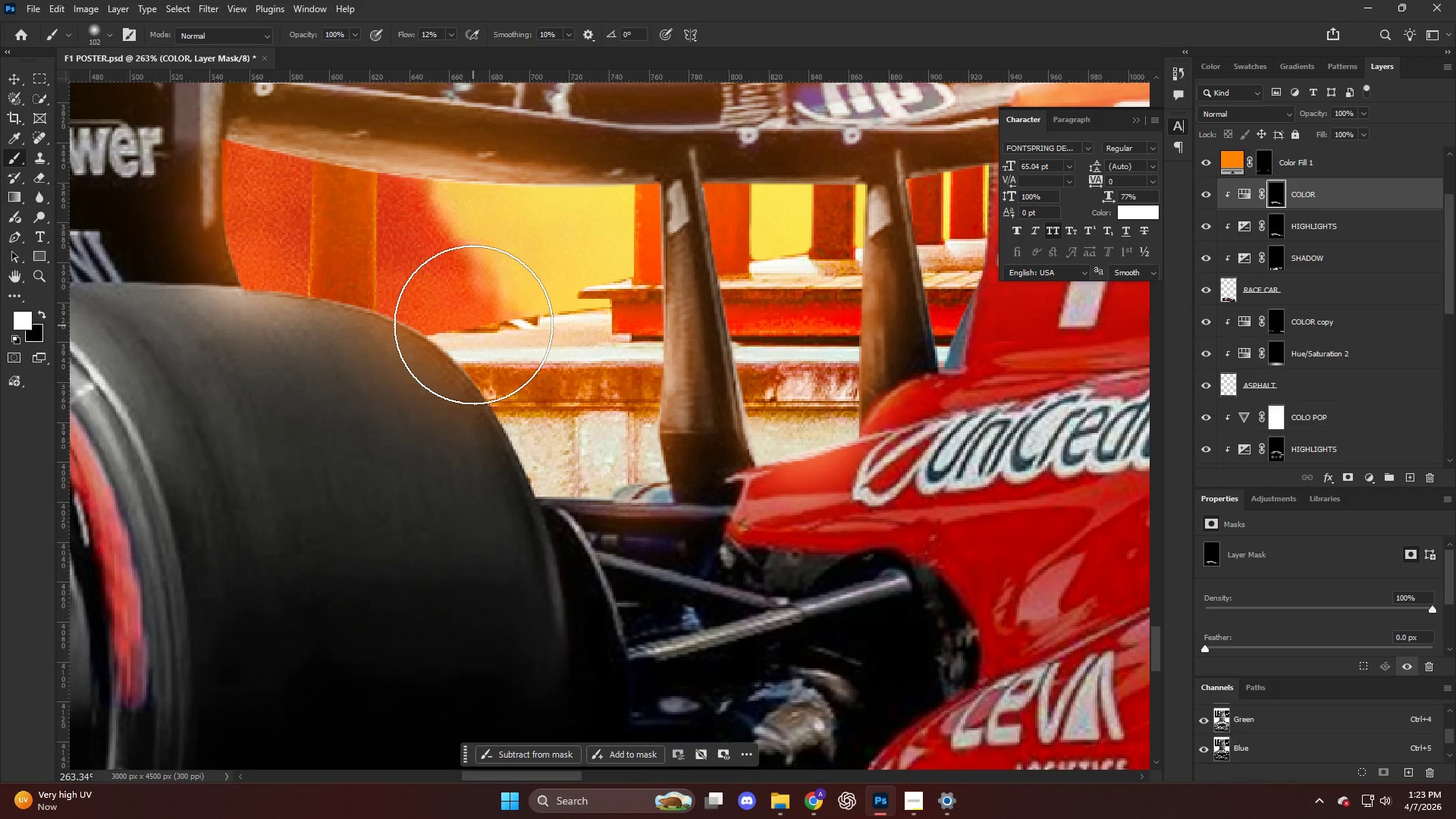 
key(Control+ControlLeft)
 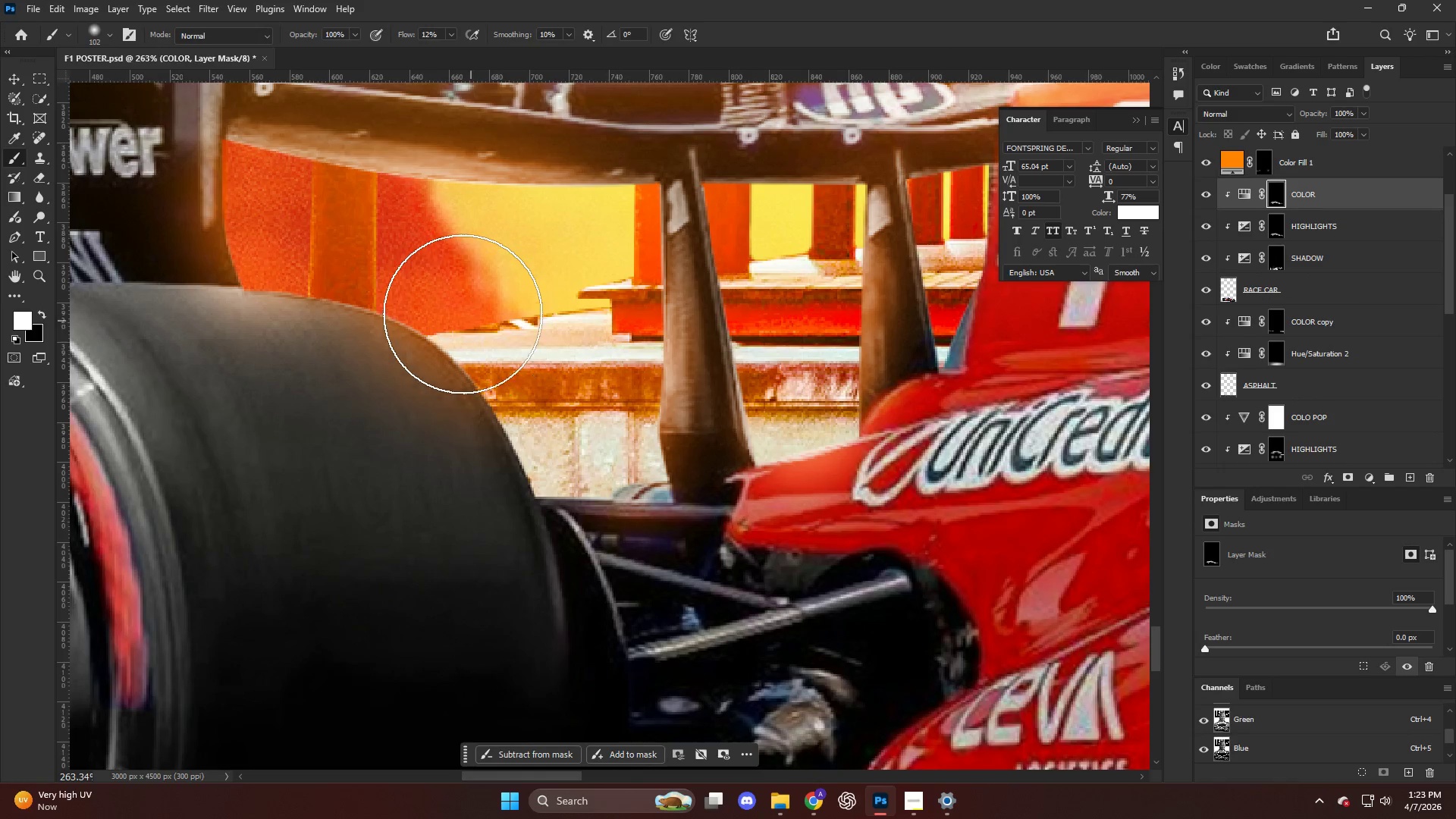 
key(Control+Z)
 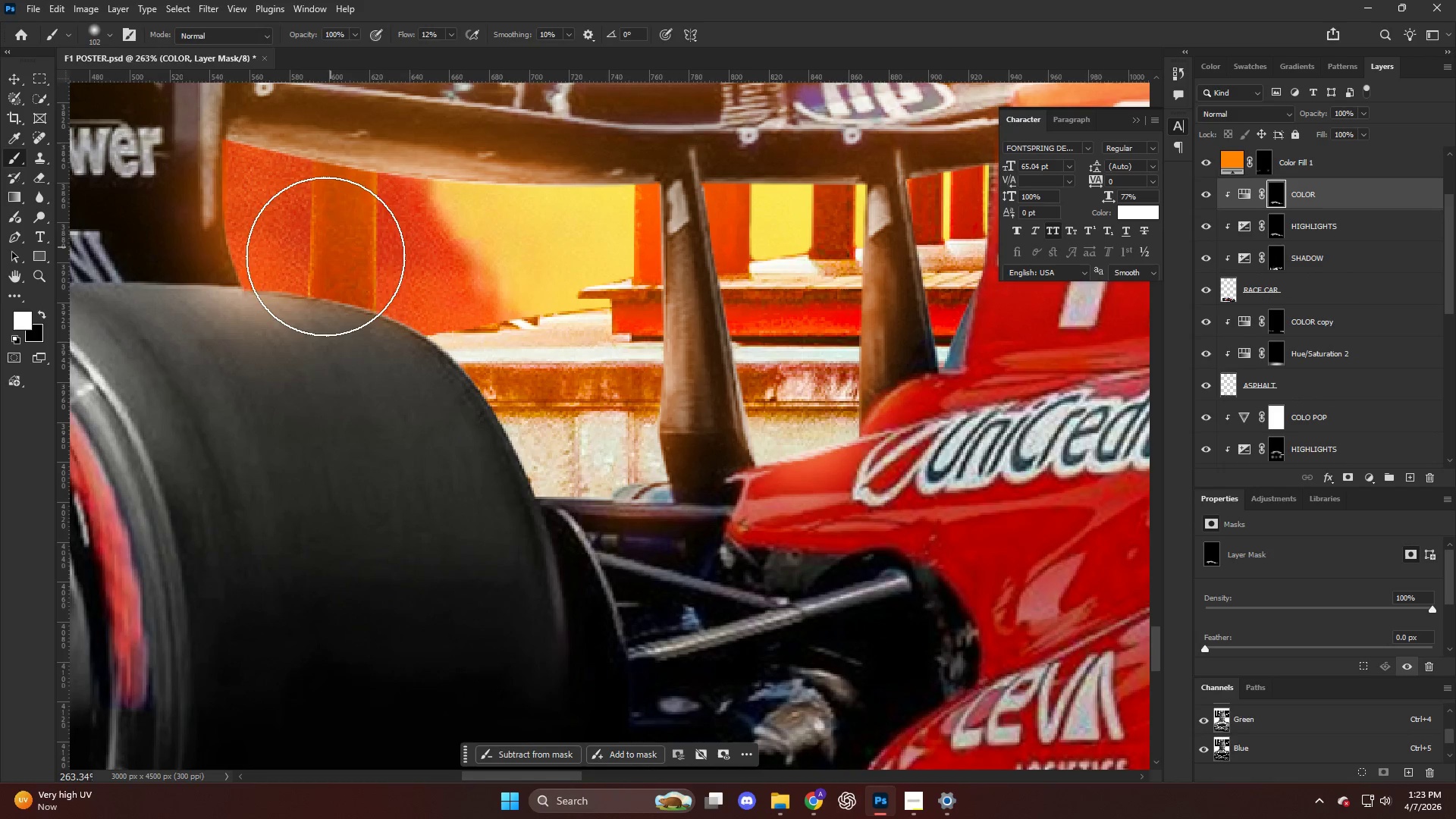 
left_click_drag(start_coordinate=[325, 260], to_coordinate=[535, 334])
 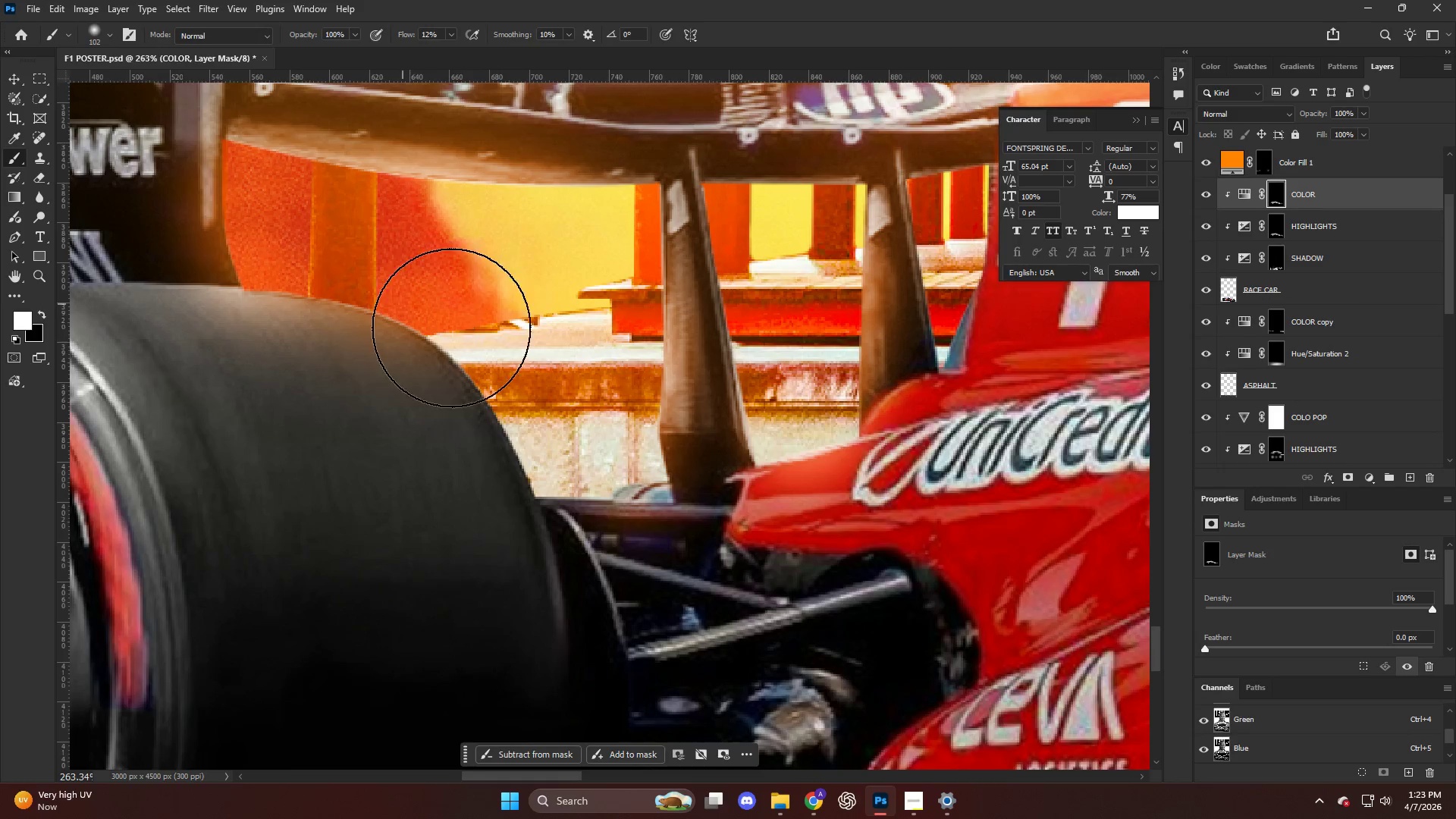 
left_click_drag(start_coordinate=[492, 354], to_coordinate=[618, 472])
 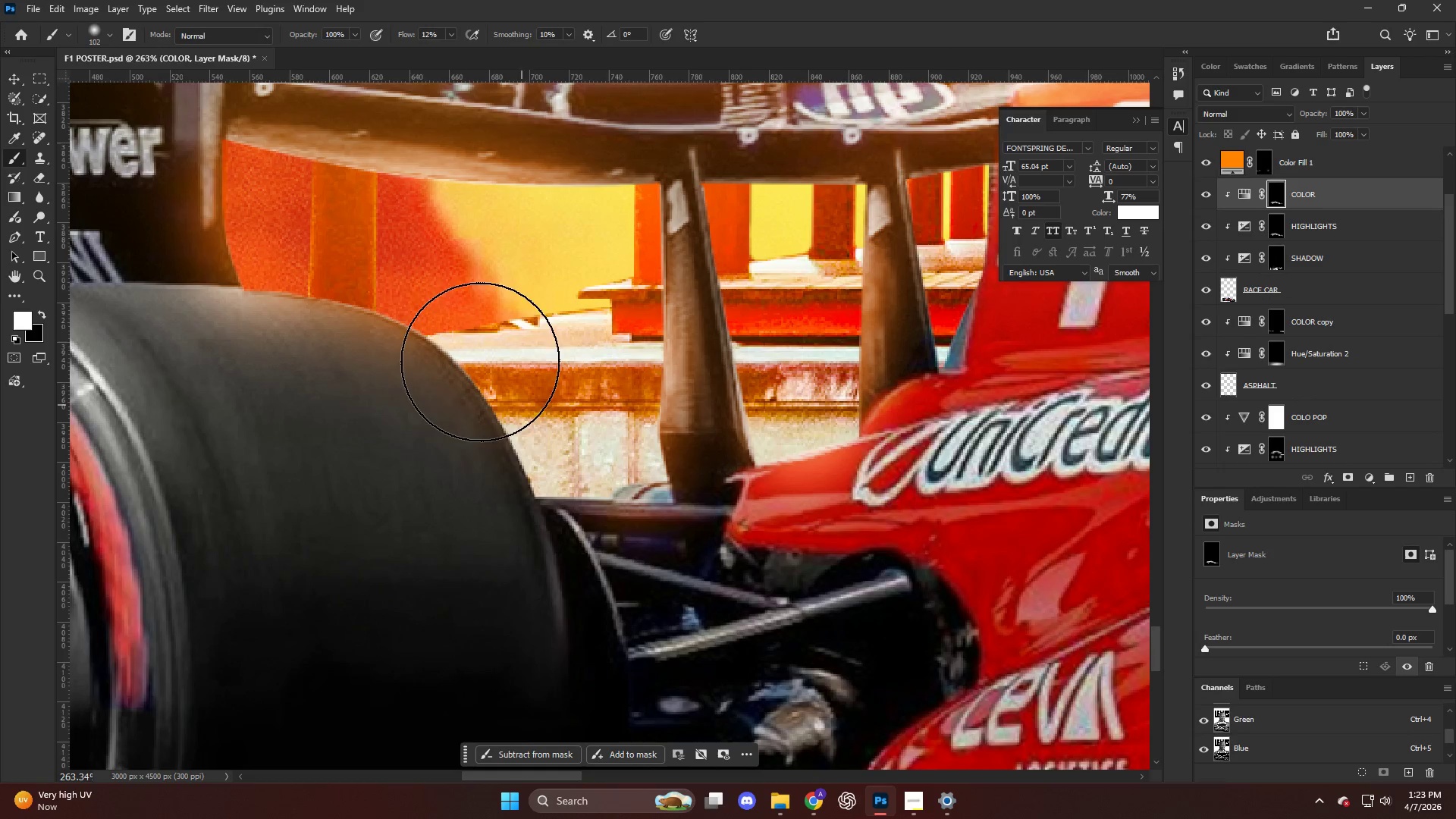 
left_click_drag(start_coordinate=[478, 360], to_coordinate=[610, 514])
 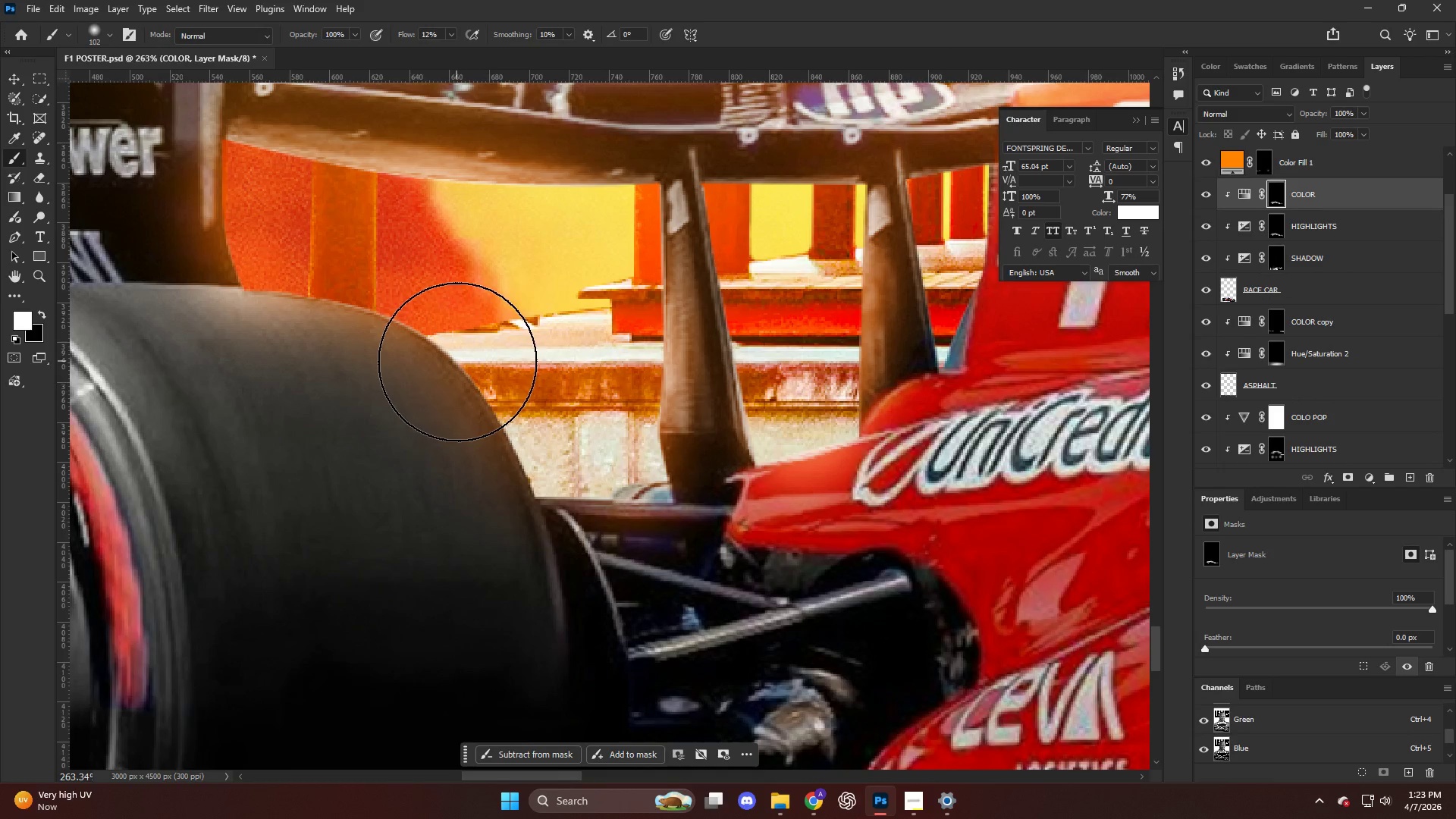 
left_click_drag(start_coordinate=[500, 398], to_coordinate=[568, 438])
 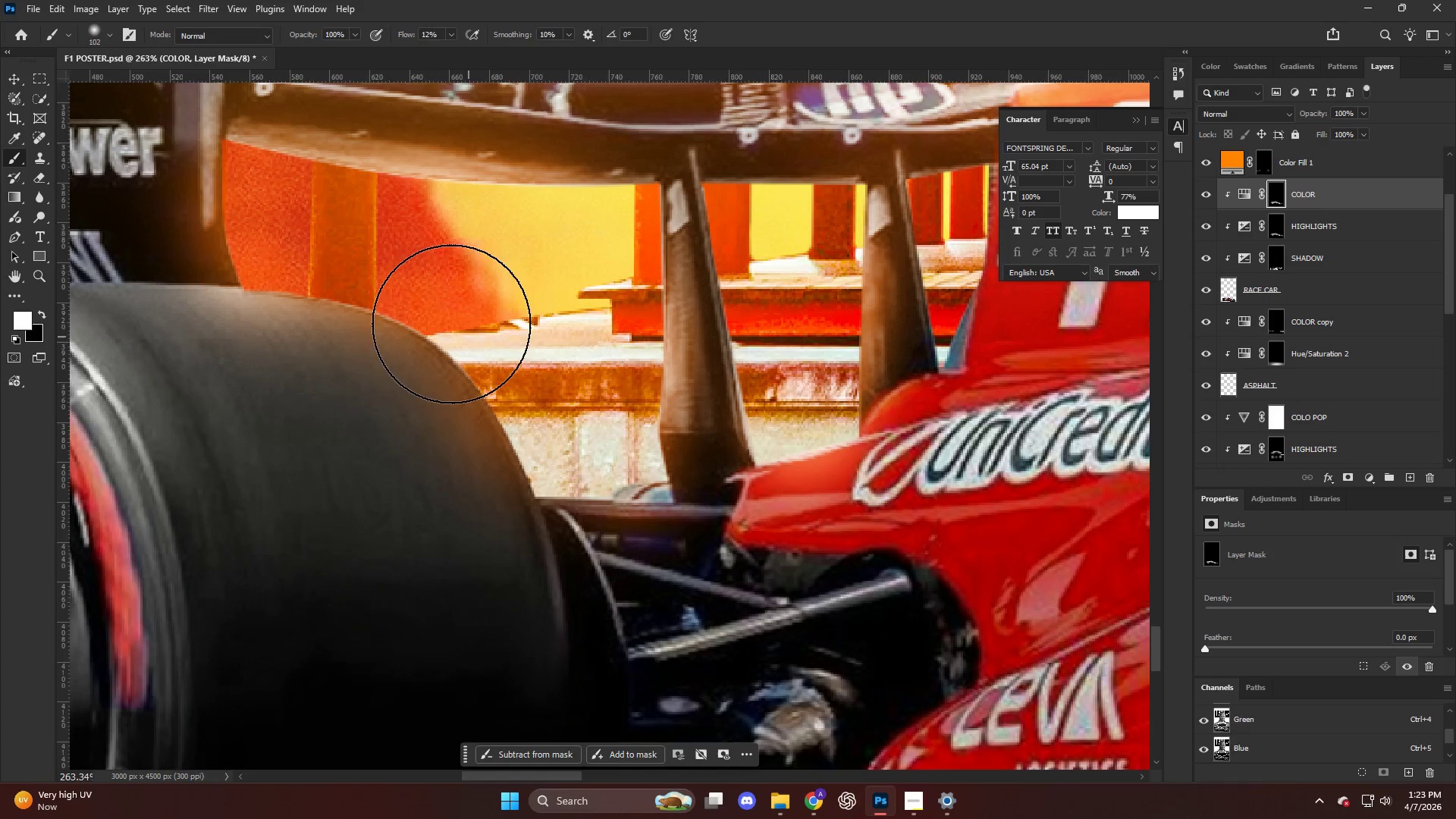 
left_click_drag(start_coordinate=[426, 309], to_coordinate=[218, 200])
 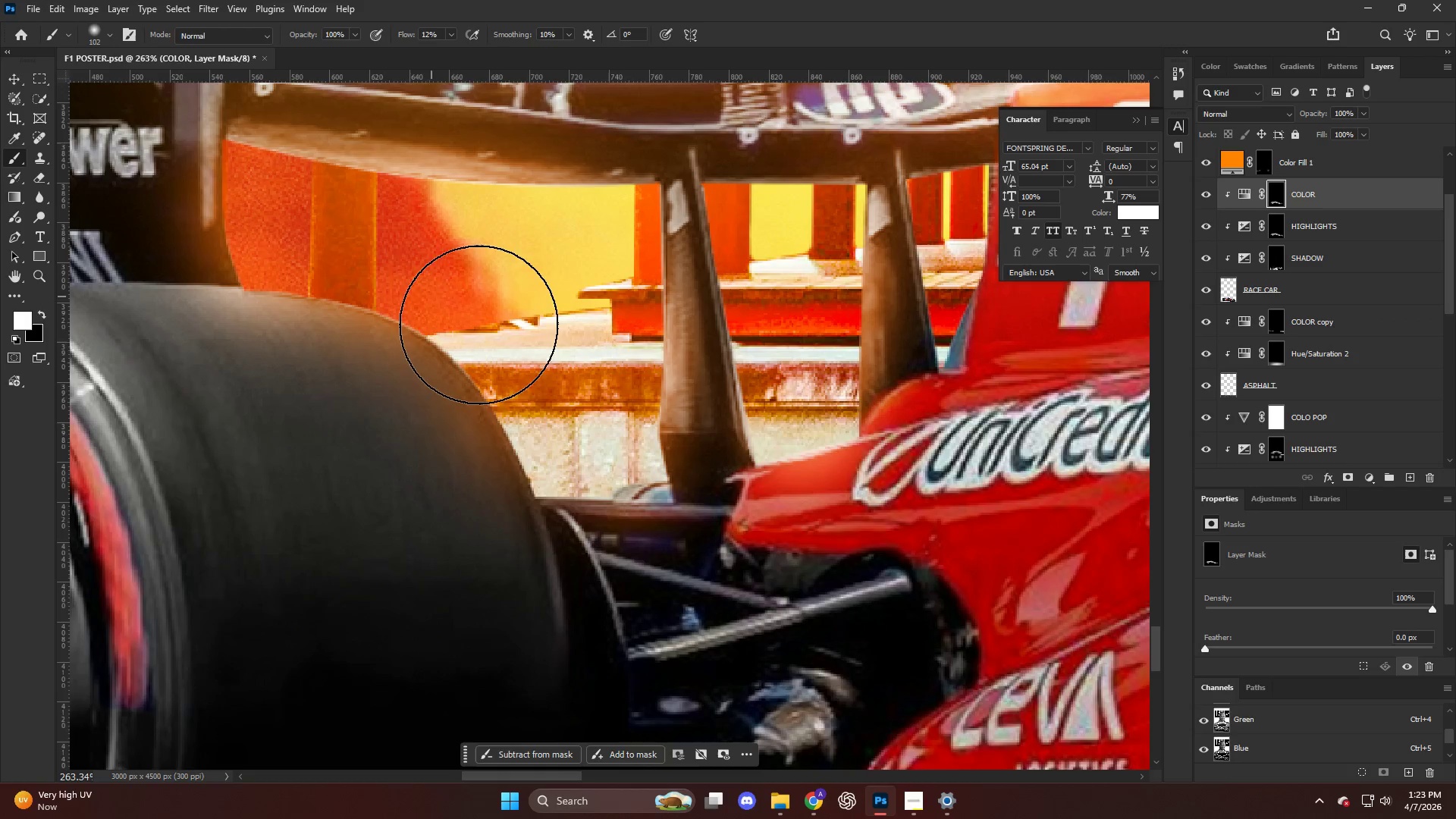 
left_click_drag(start_coordinate=[495, 328], to_coordinate=[510, 327])
 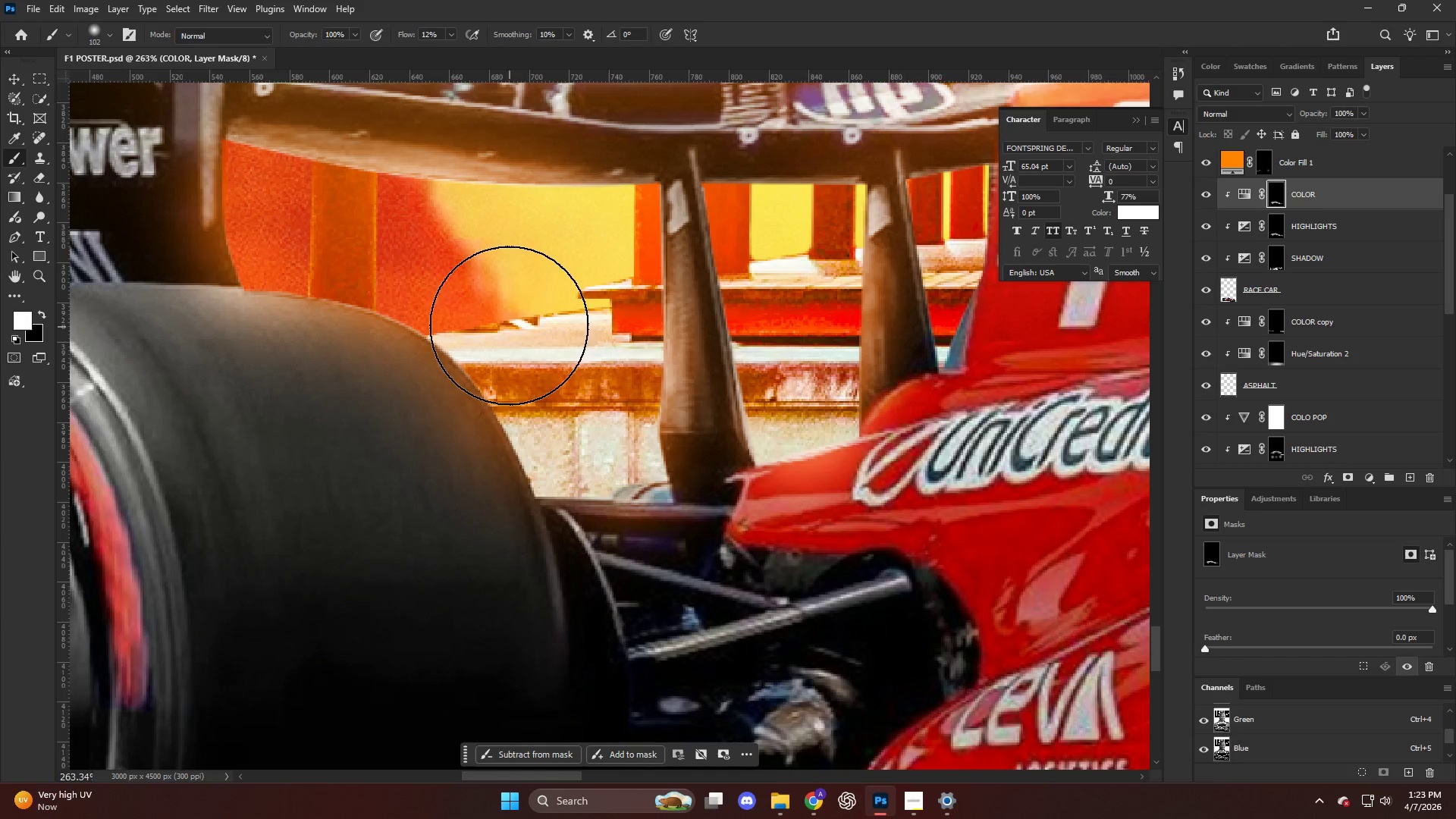 
hold_key(key=AltLeft, duration=0.53)
hold_key(key=AltLeft, duration=0.5)
scroll: coordinate [416, 334], scroll_direction: down, amount: 6.0
 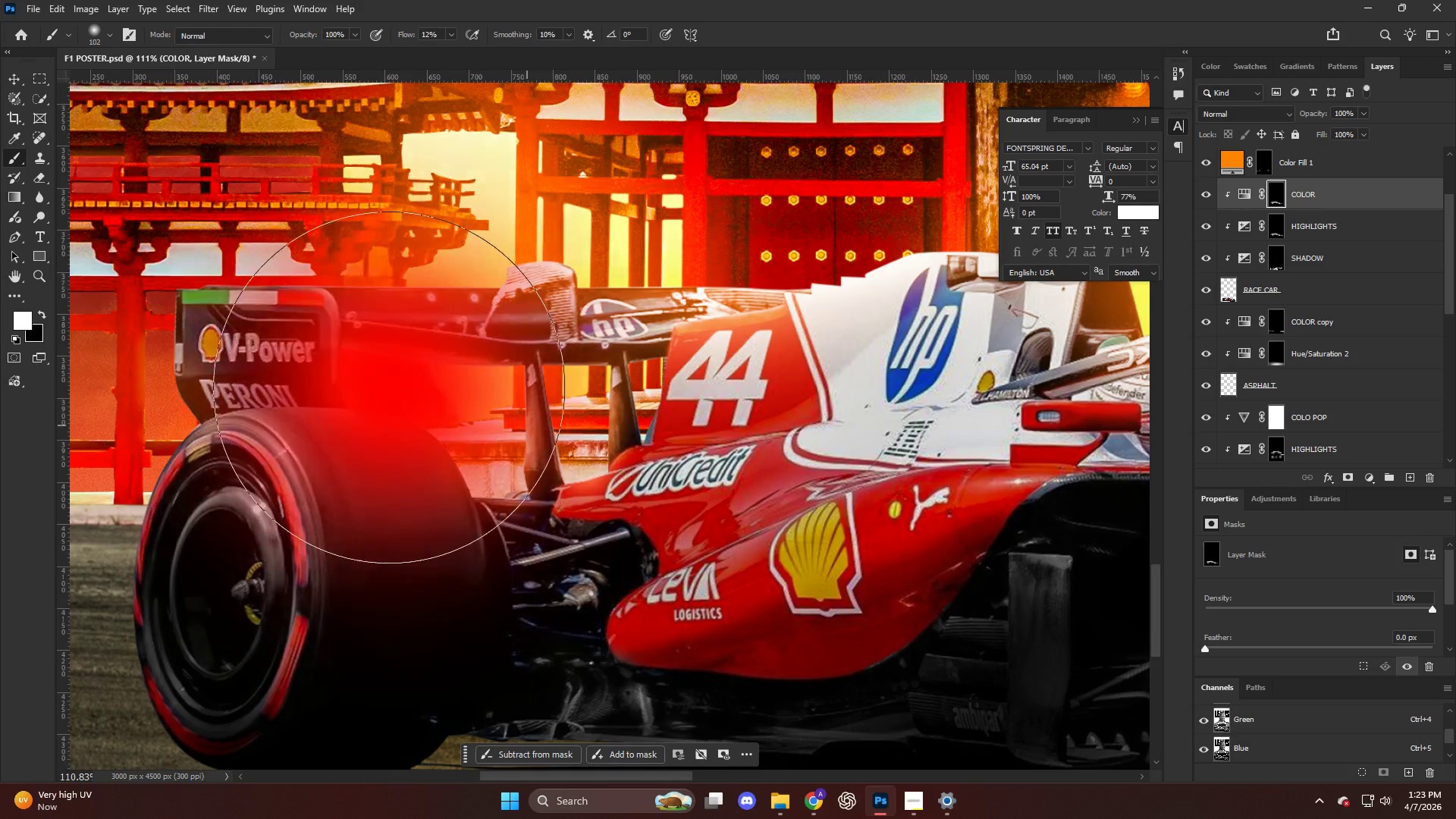 
double_click([410, 436])
 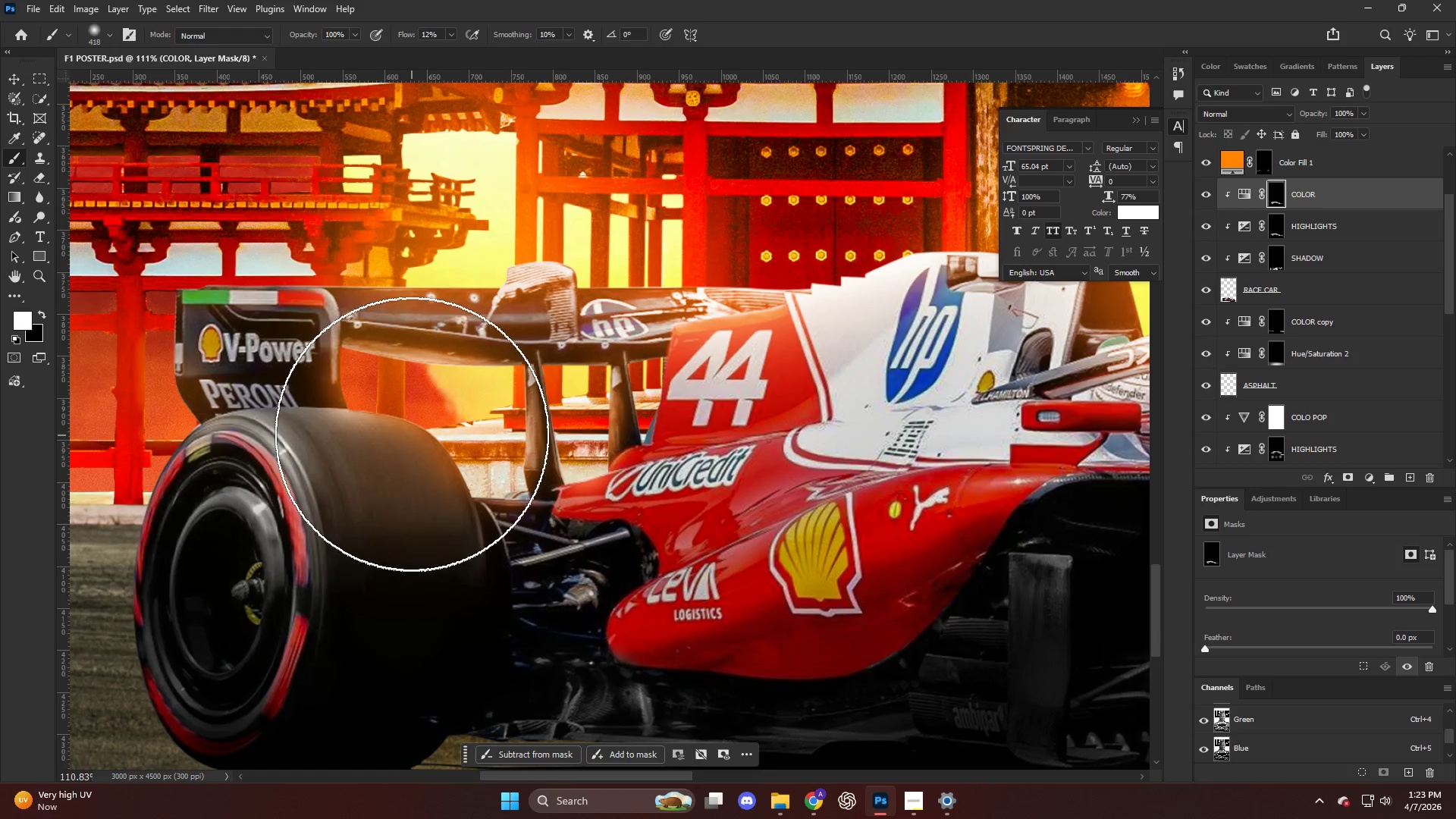 
key(Alt+AltLeft)
 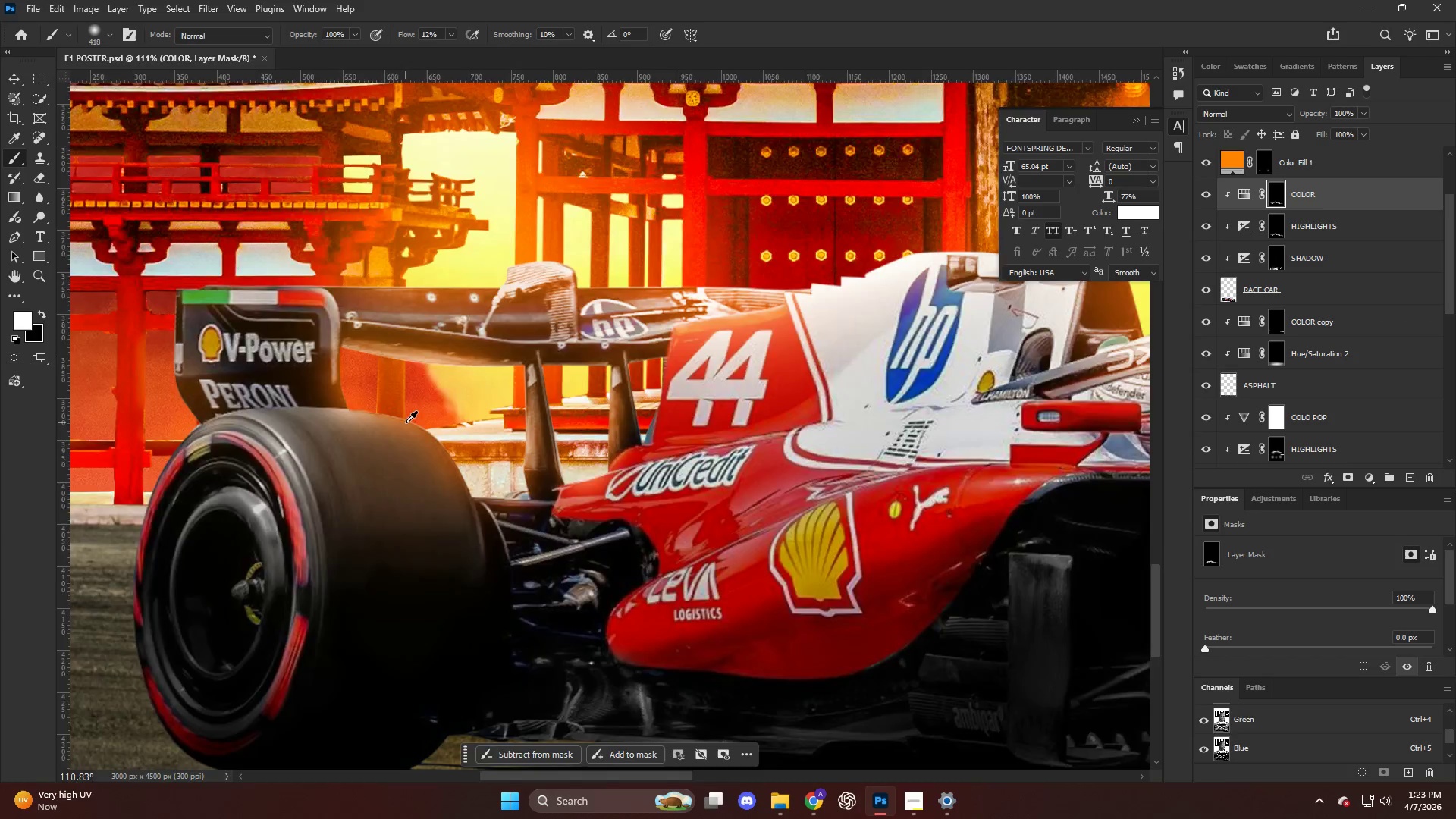 
hold_key(key=AltLeft, duration=1.12)
scroll: coordinate [252, 356], scroll_direction: up, amount: 5.0
 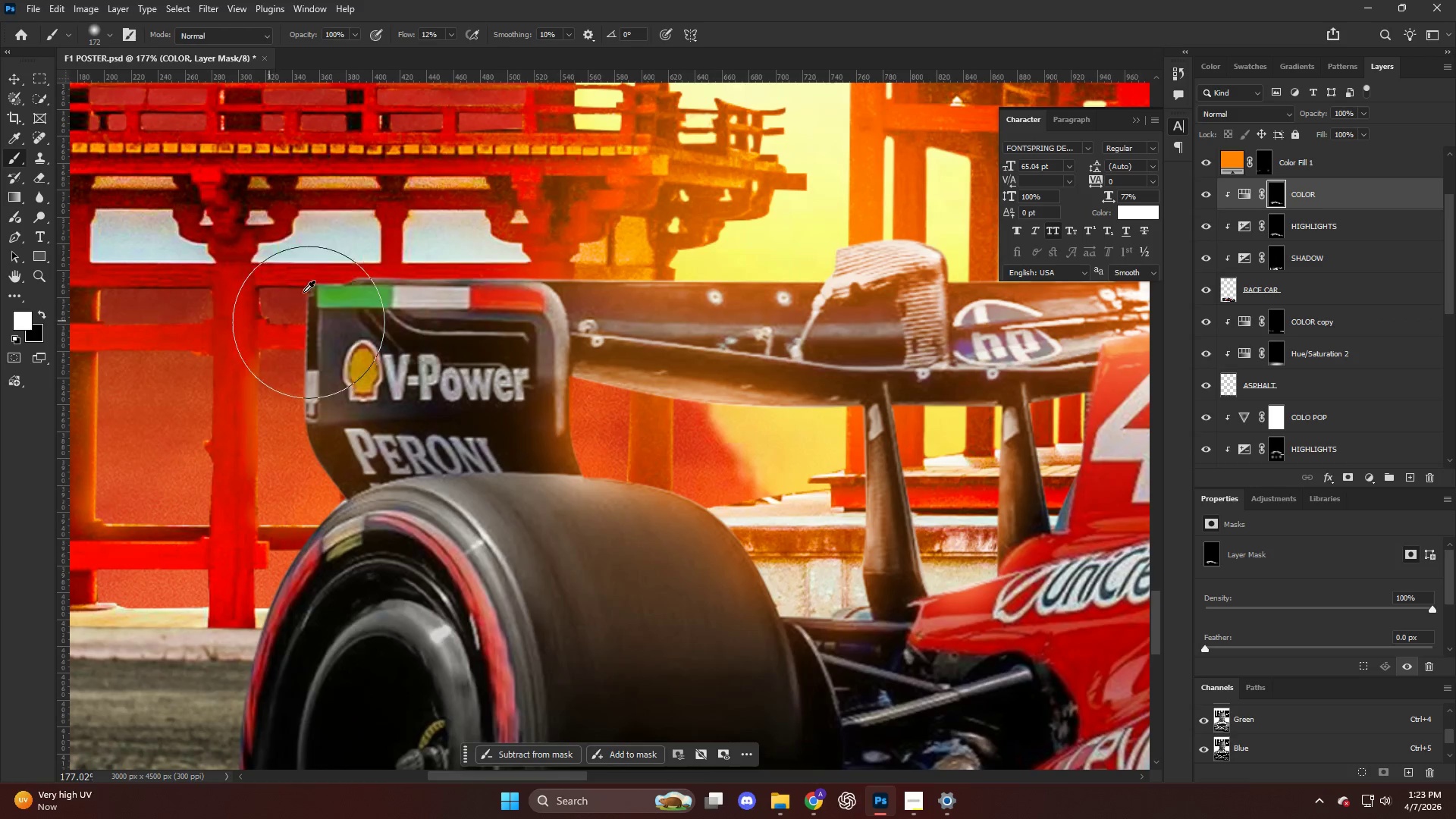 
left_click_drag(start_coordinate=[767, 253], to_coordinate=[259, 249])
 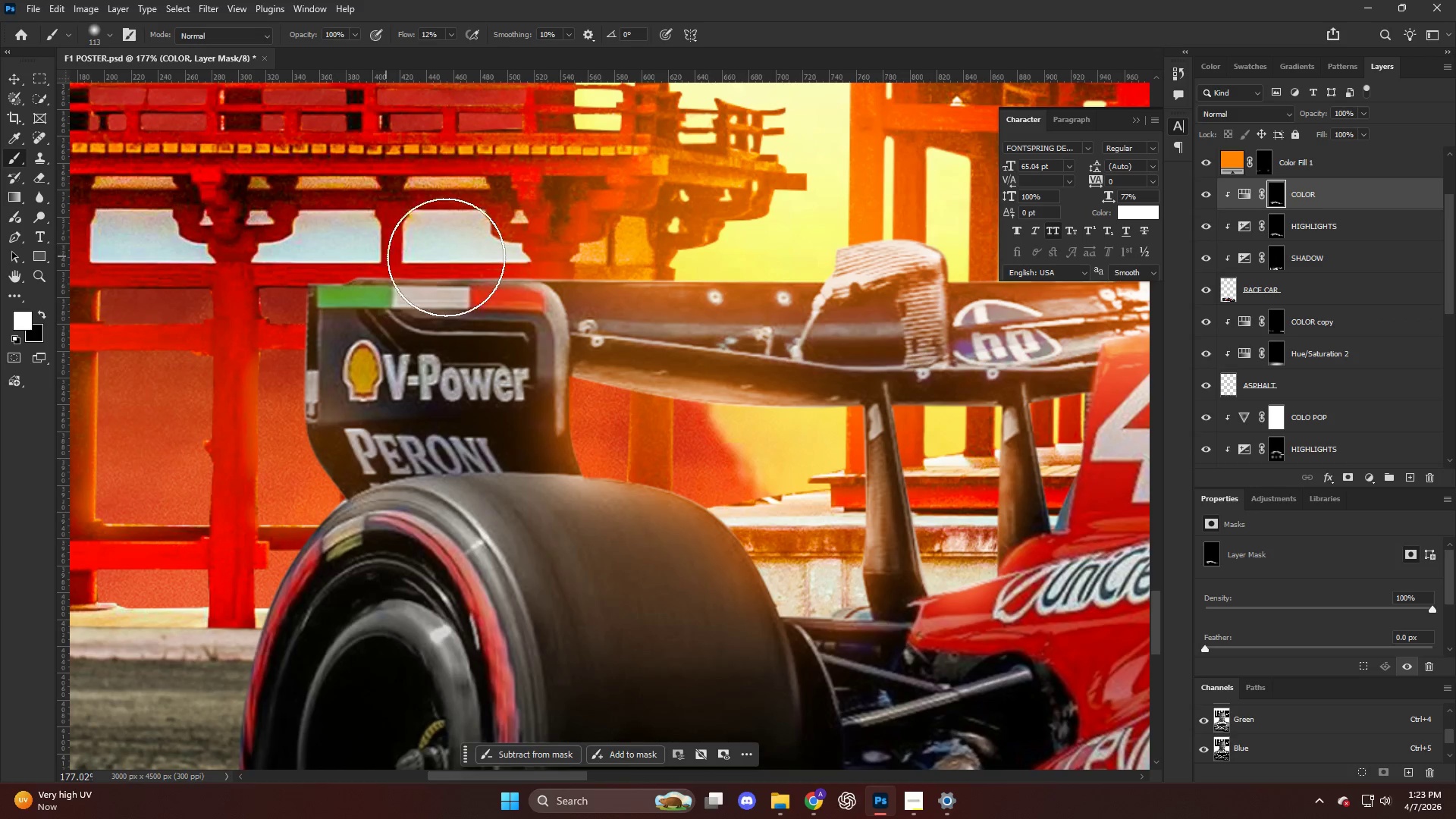 
left_click_drag(start_coordinate=[412, 259], to_coordinate=[111, 270])
 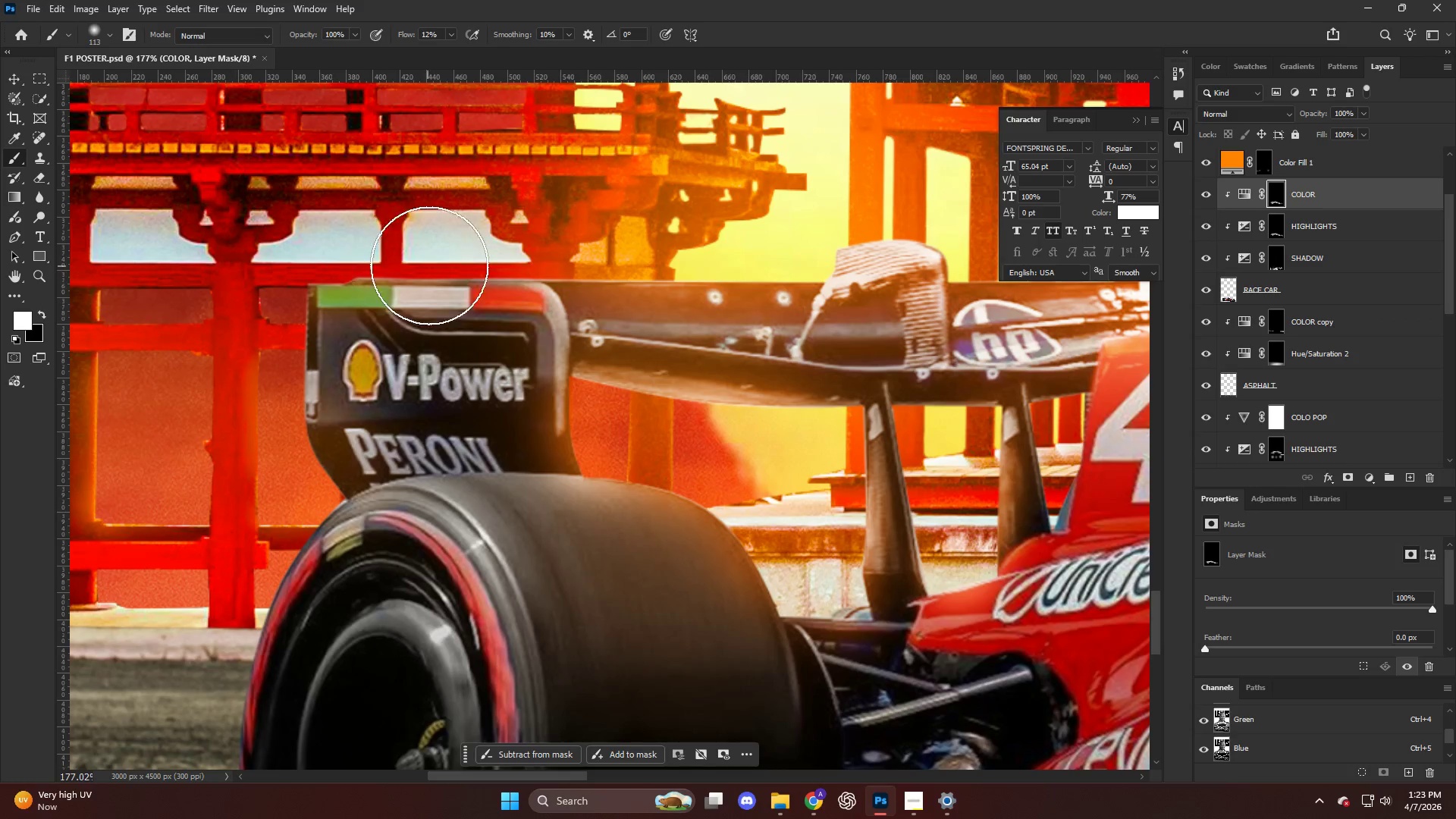 
left_click_drag(start_coordinate=[371, 266], to_coordinate=[68, 304])
 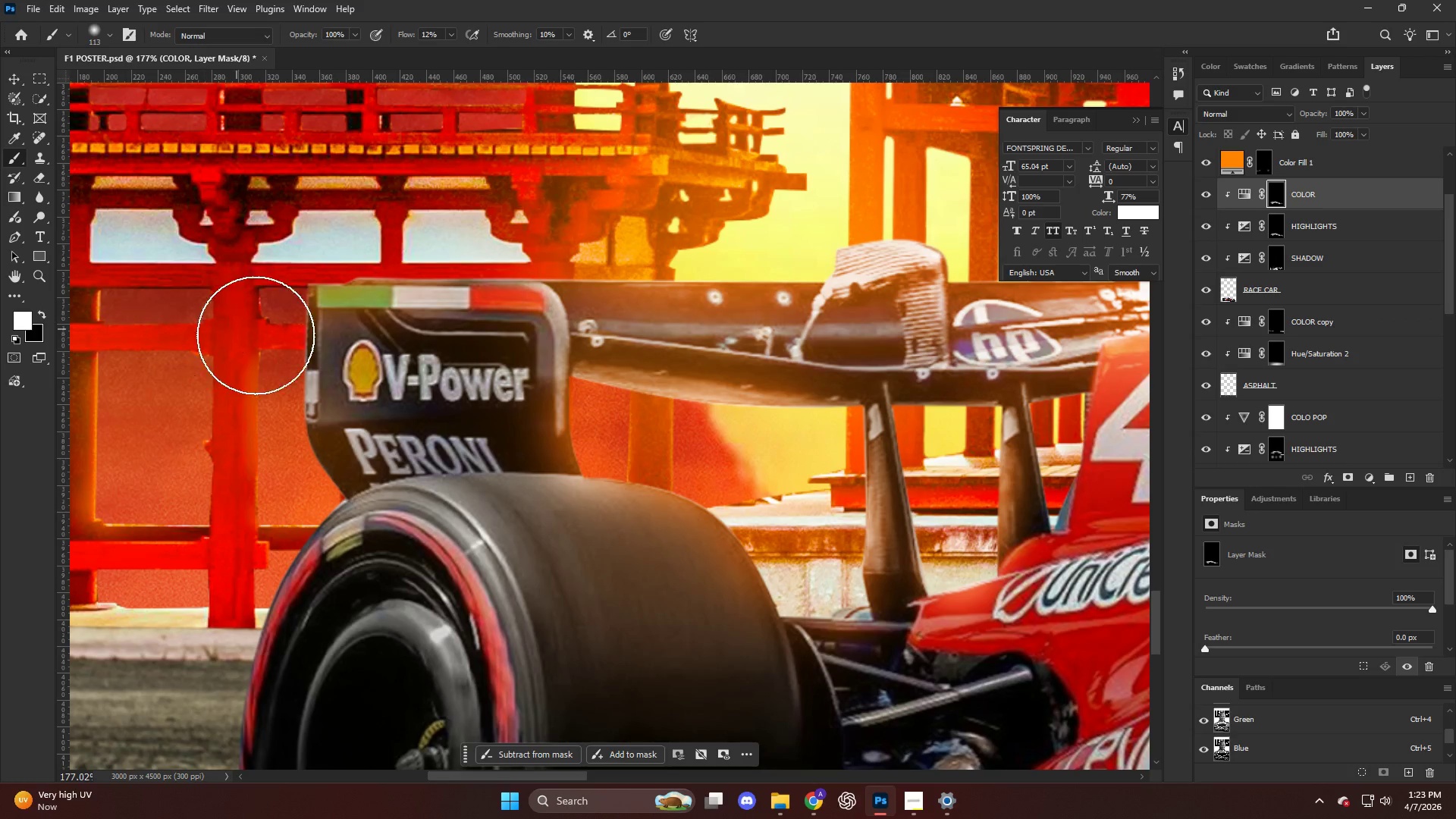 
left_click_drag(start_coordinate=[281, 375], to_coordinate=[299, 494])
 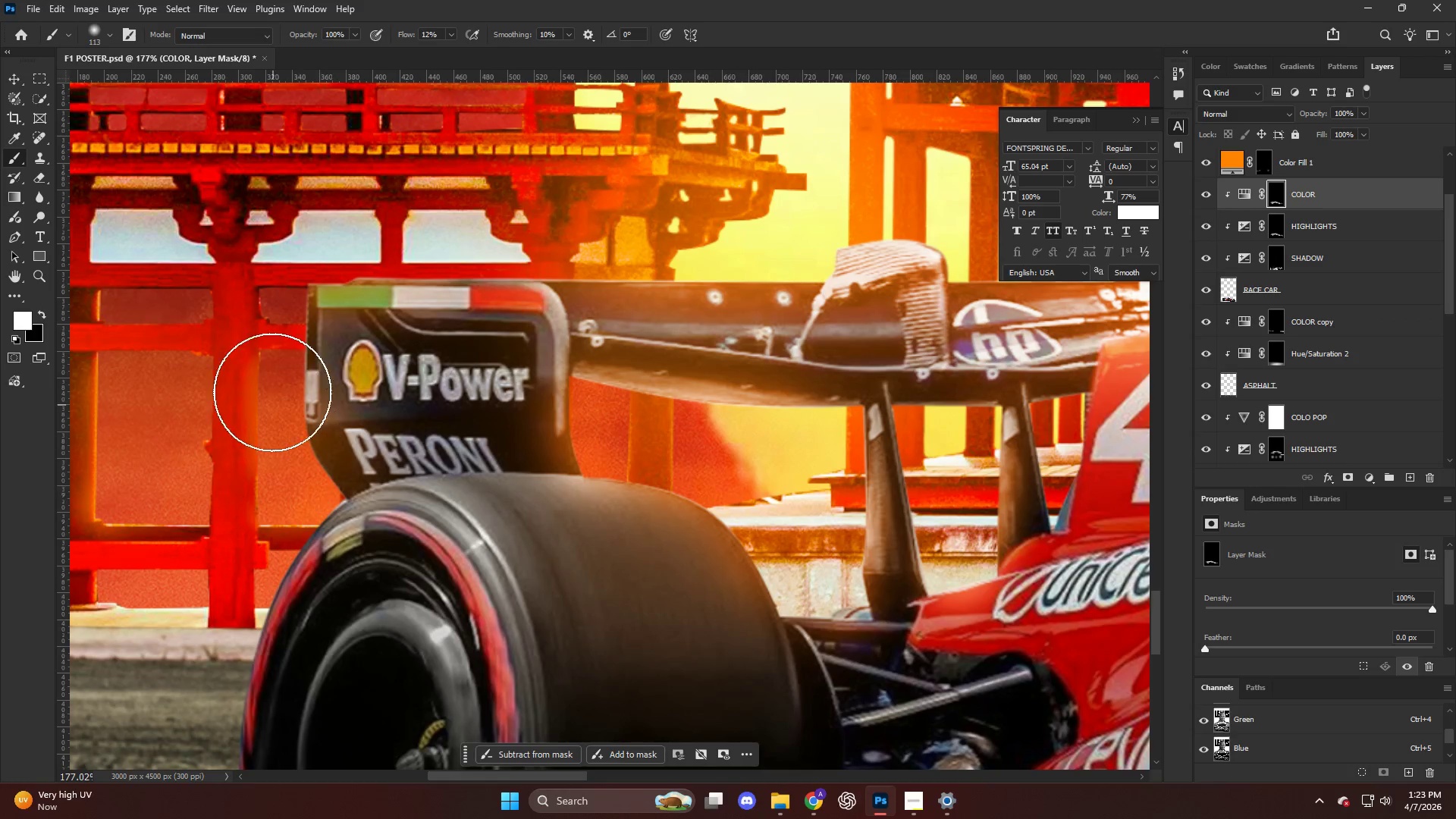 
hold_key(key=AltLeft, duration=0.41)
 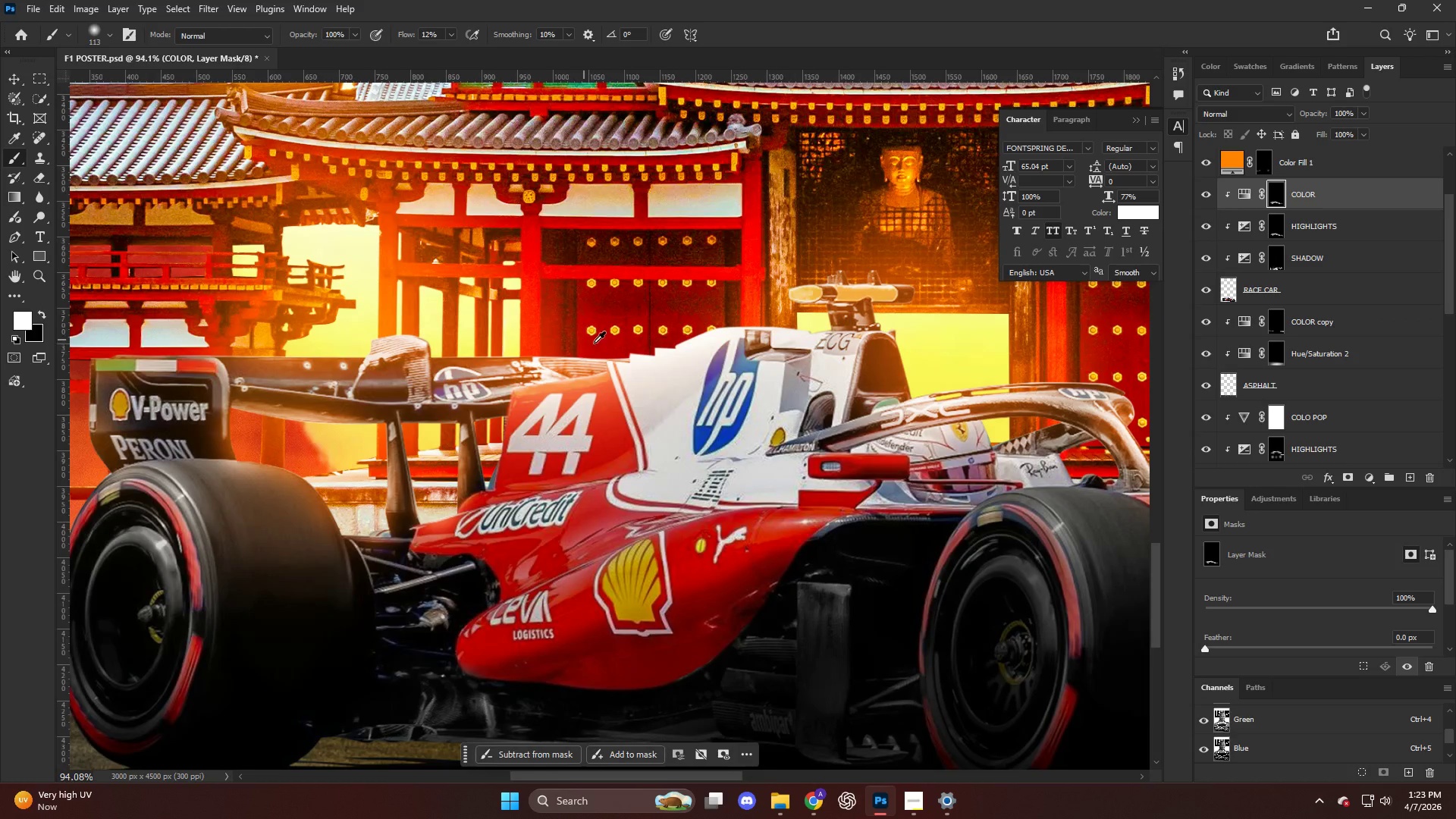 
hold_key(key=AltLeft, duration=0.41)
 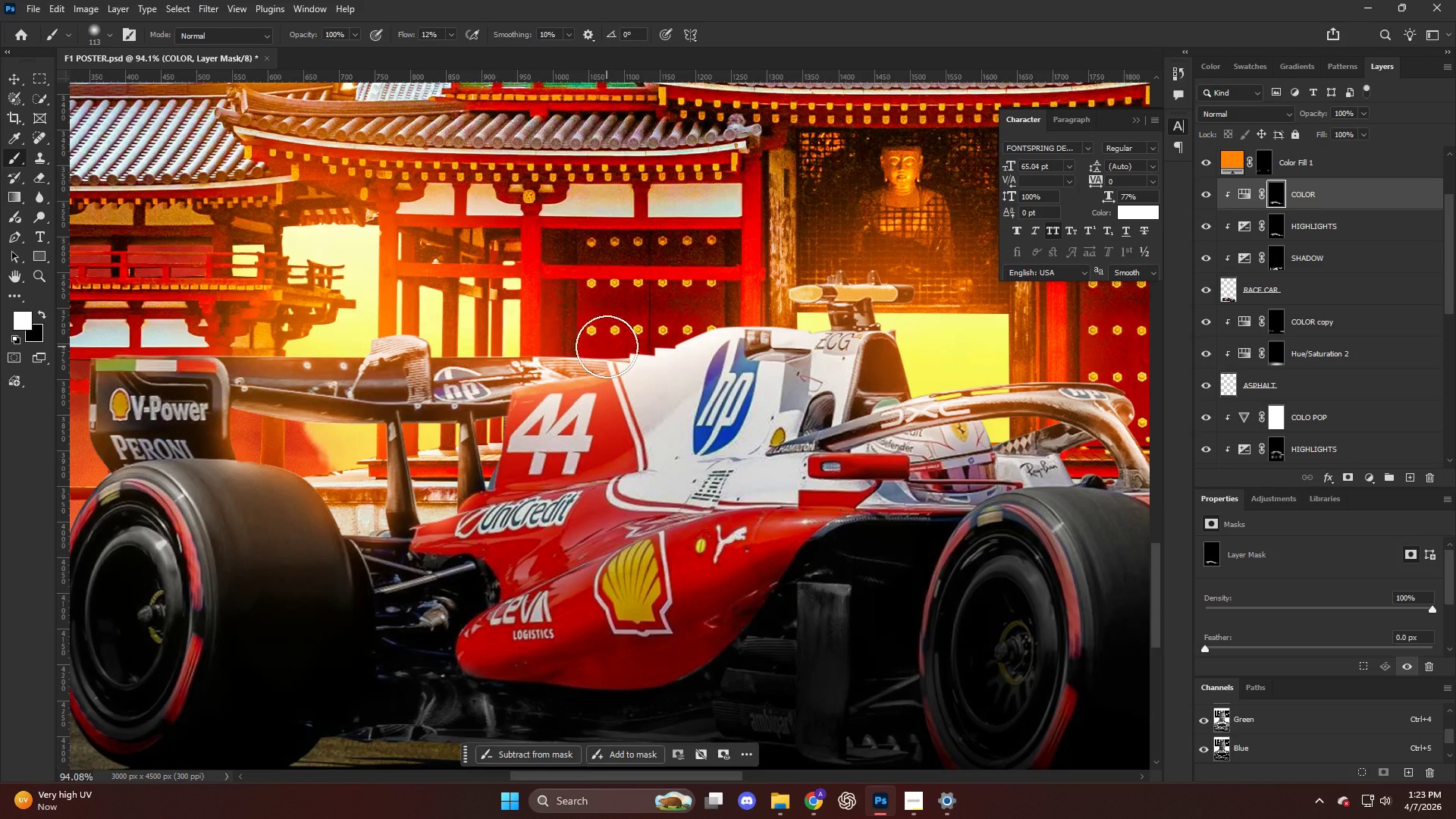 
left_click_drag(start_coordinate=[594, 347], to_coordinate=[371, 345])
 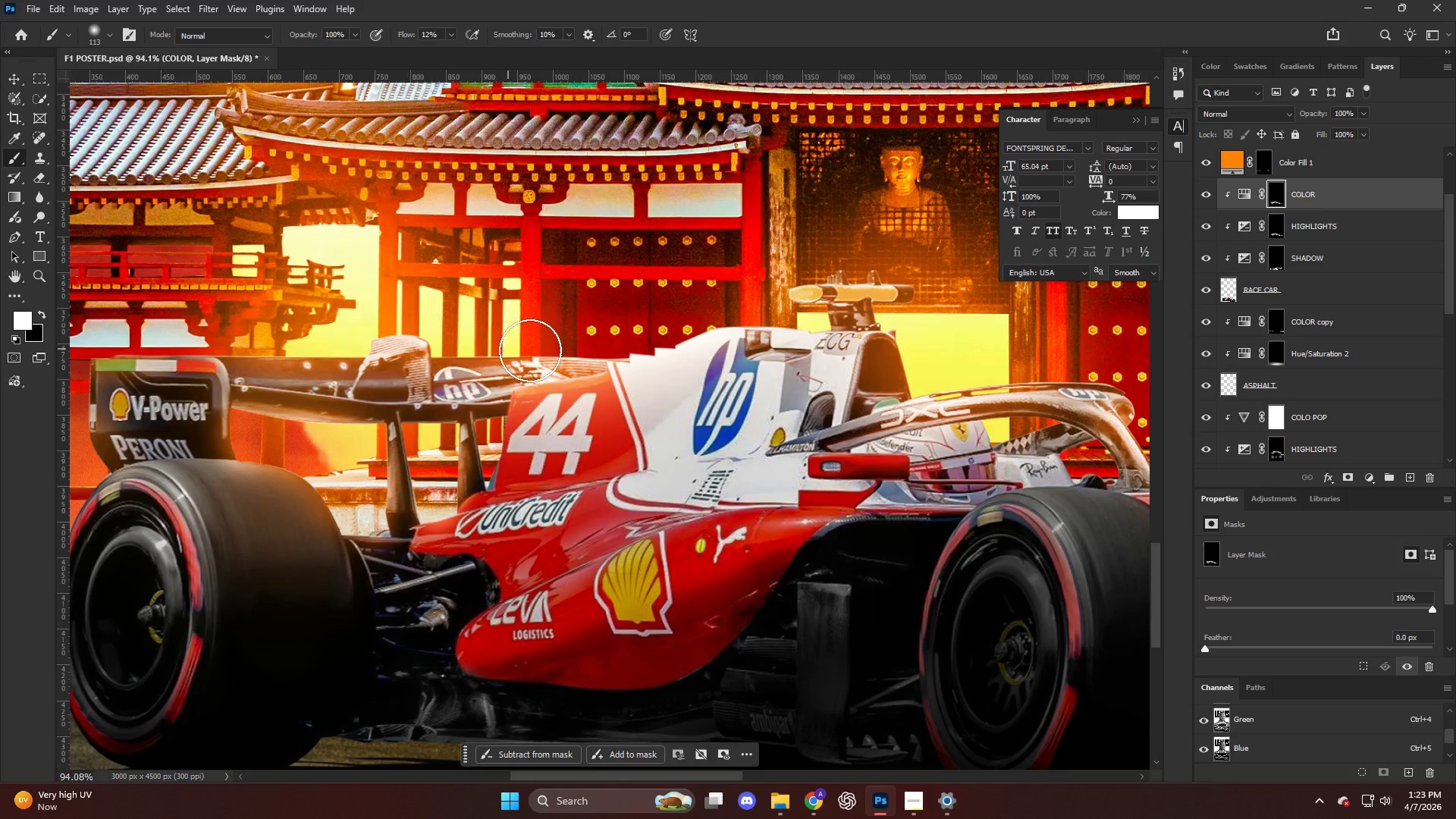 
scroll: coordinate [582, 343], scroll_direction: down, amount: 8.0
 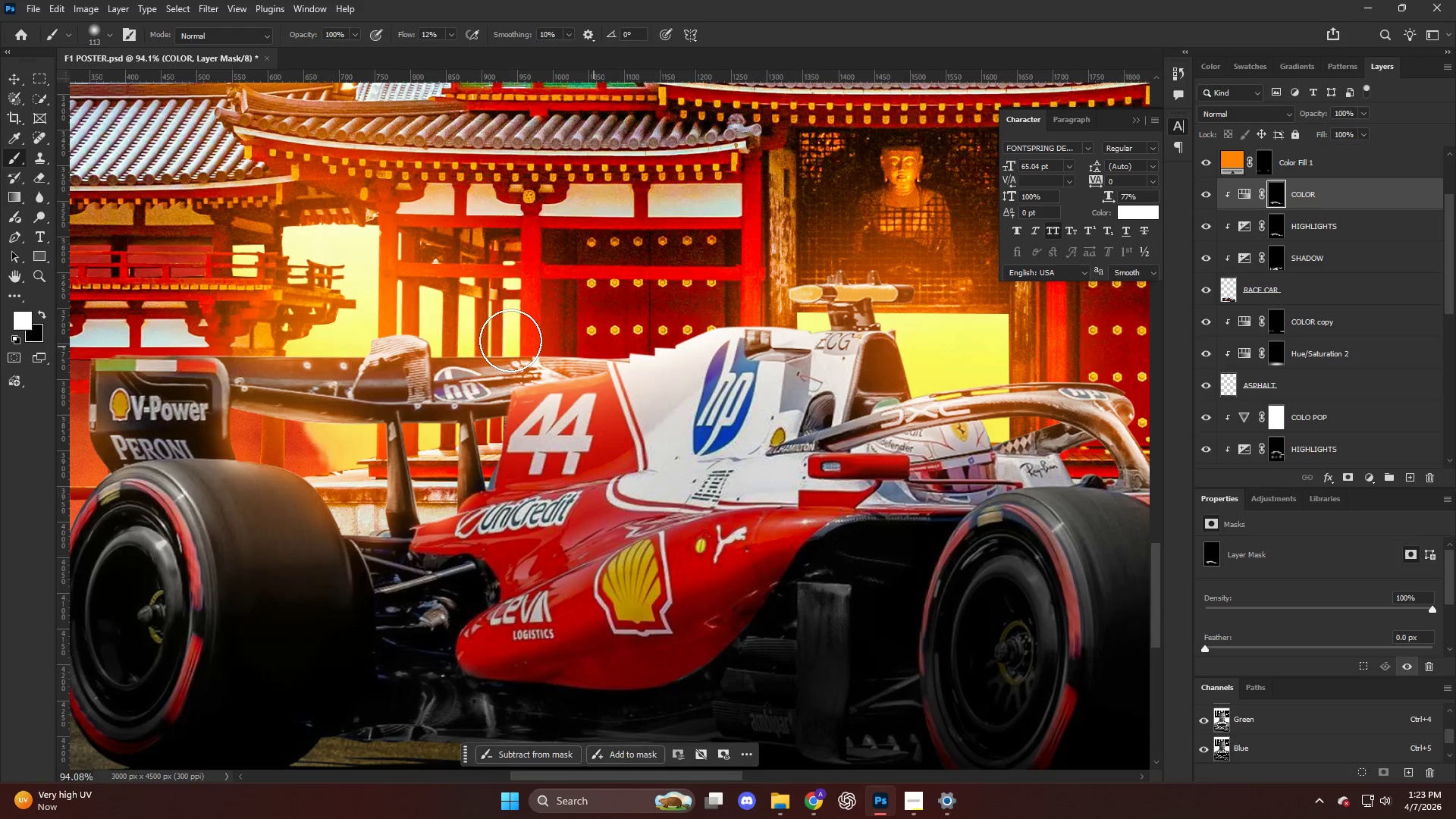 
left_click_drag(start_coordinate=[497, 348], to_coordinate=[191, 333])
 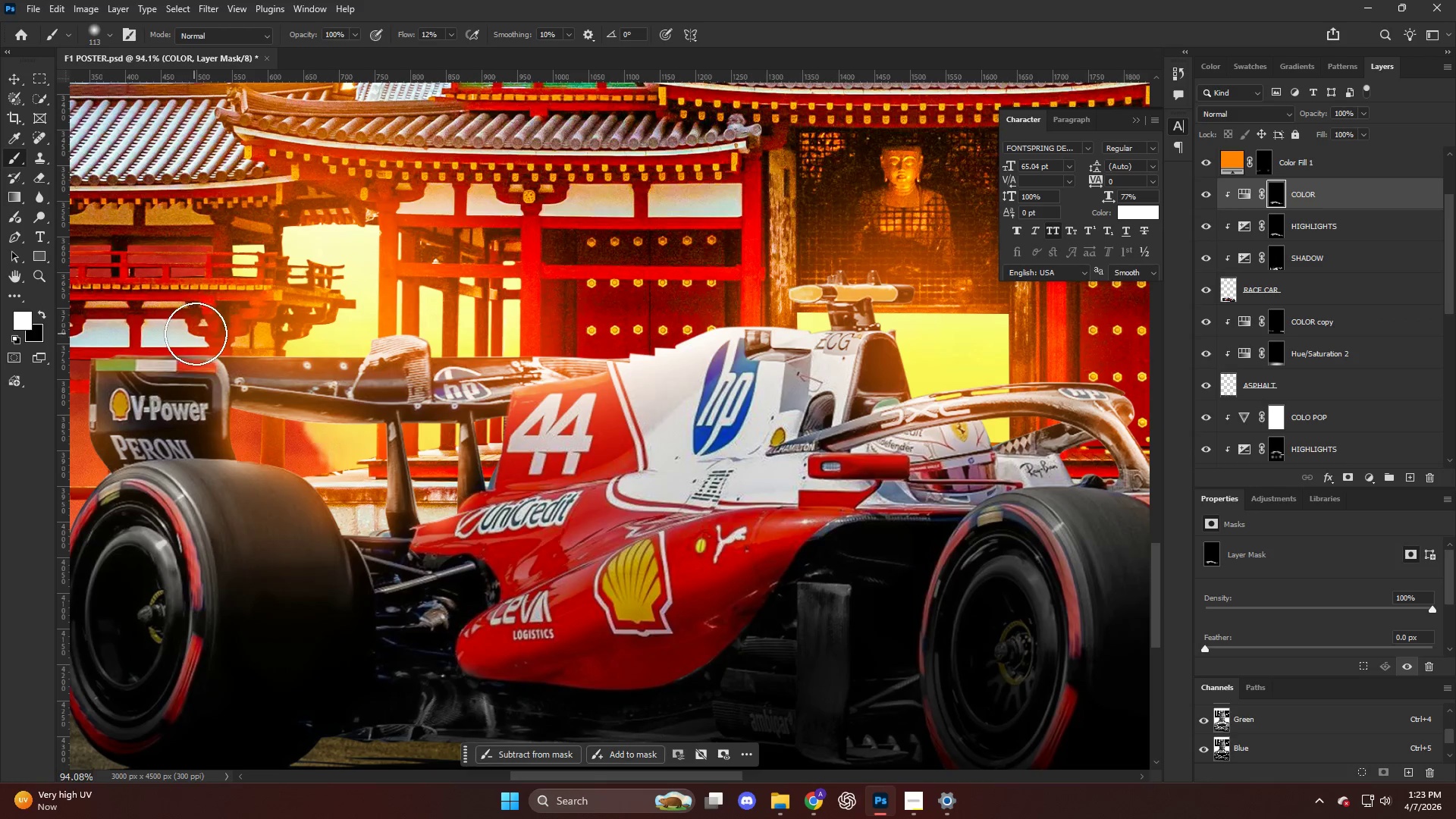 
hold_key(key=AltLeft, duration=0.45)
hold_key(key=AltLeft, duration=1.02)
scroll: coordinate [657, 368], scroll_direction: up, amount: 5.0
 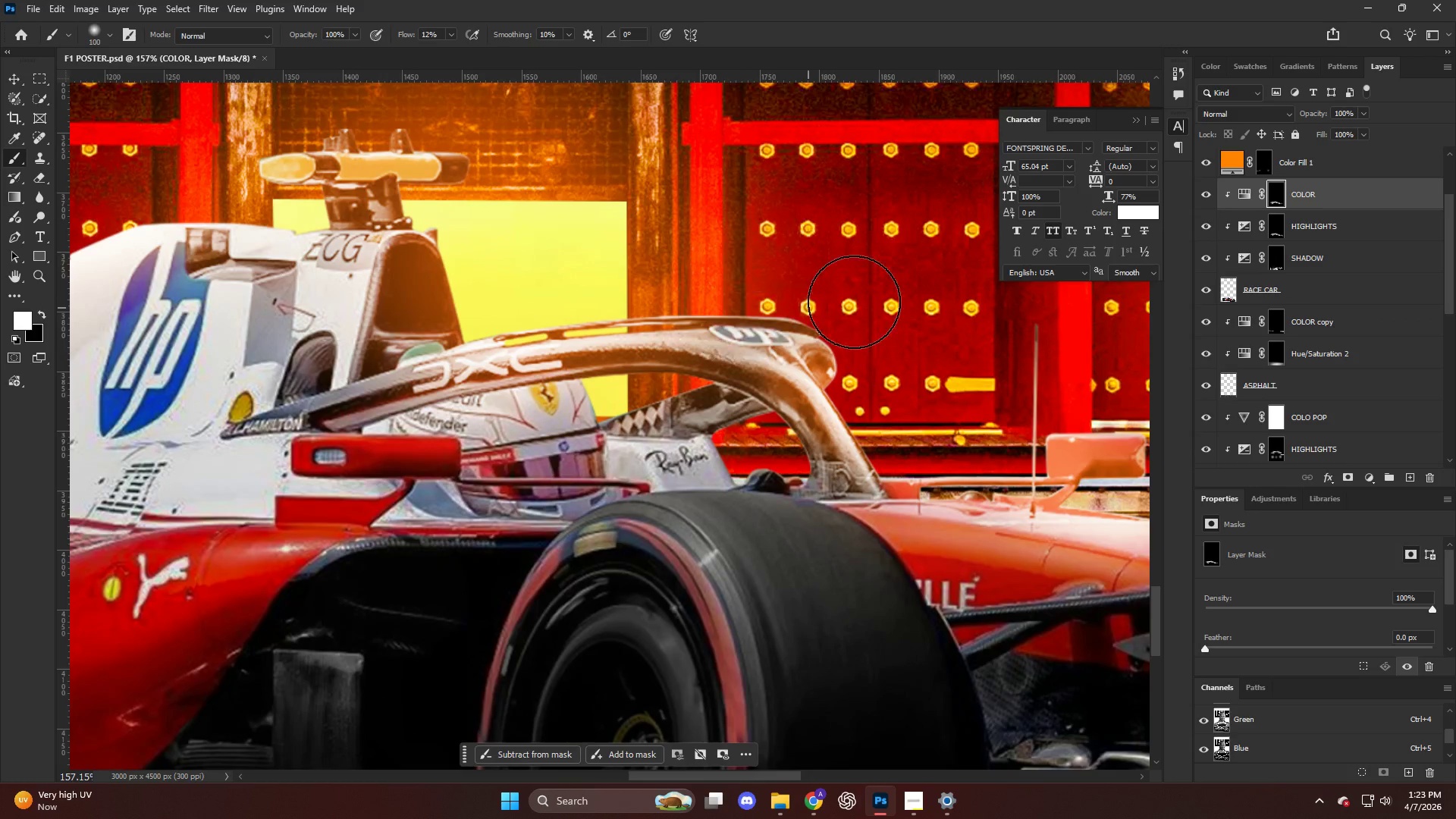 
left_click_drag(start_coordinate=[849, 306], to_coordinate=[512, 271])
 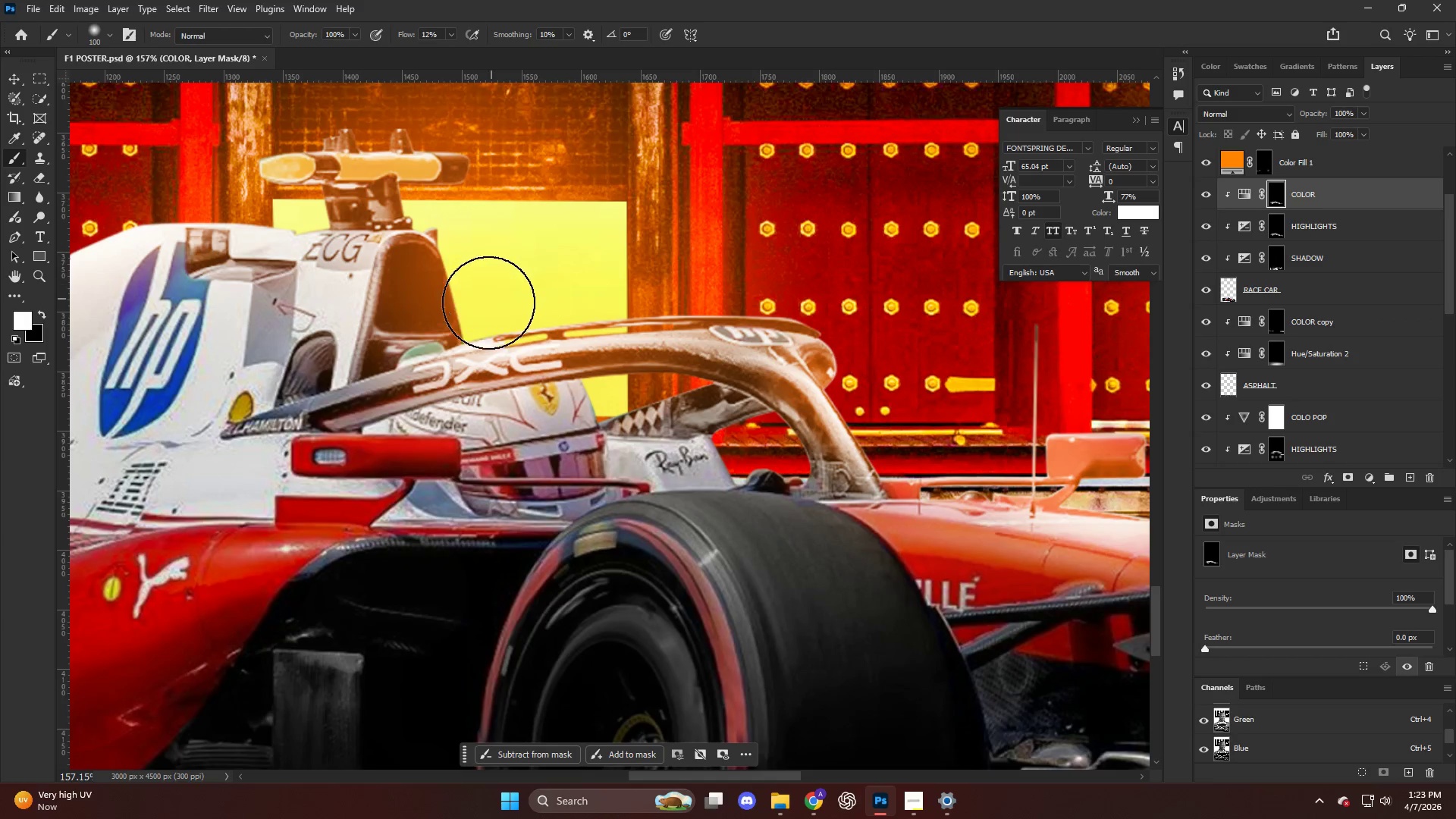 
left_click_drag(start_coordinate=[482, 300], to_coordinate=[396, 136])
 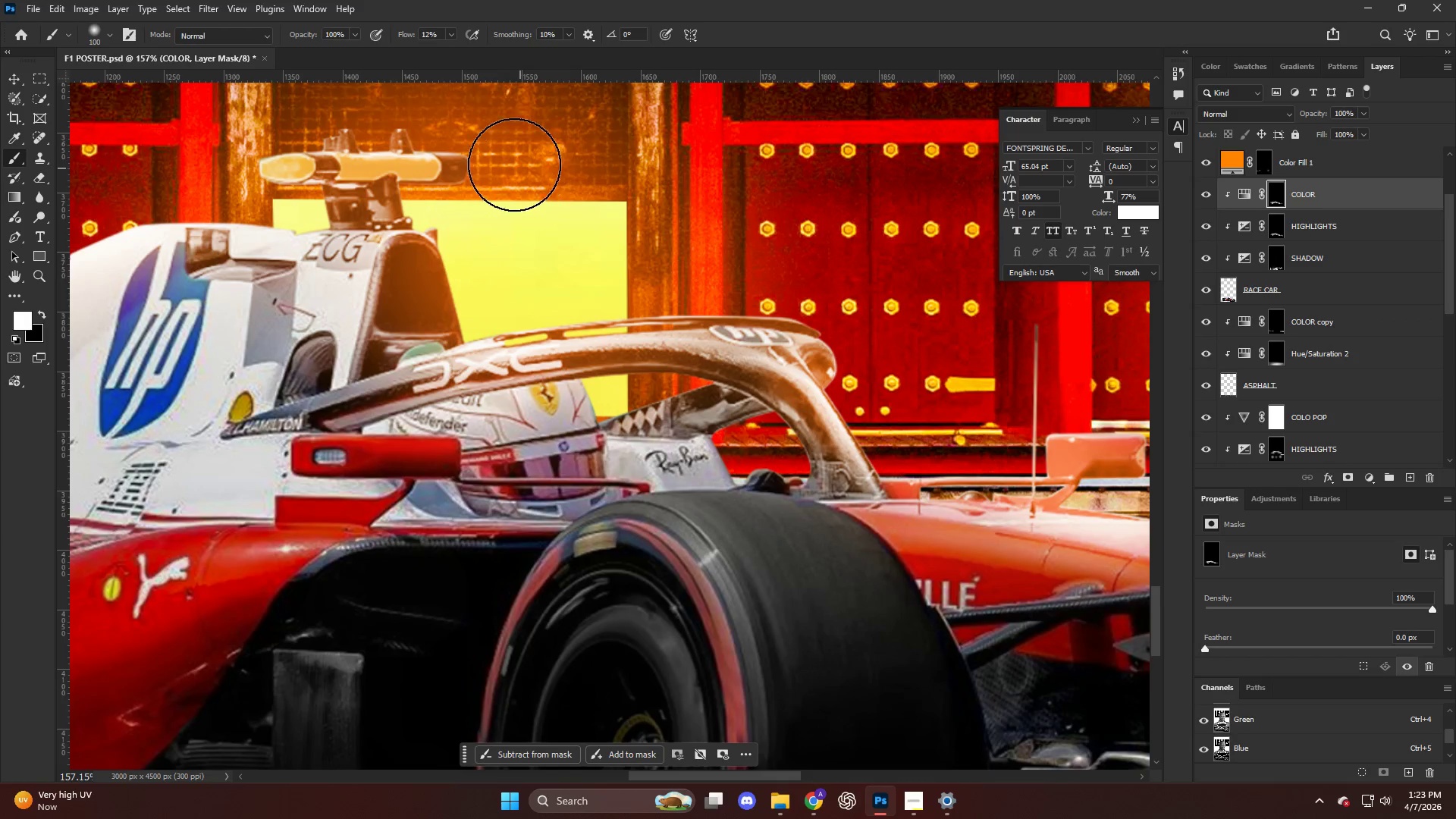 
left_click_drag(start_coordinate=[509, 162], to_coordinate=[175, 149])
 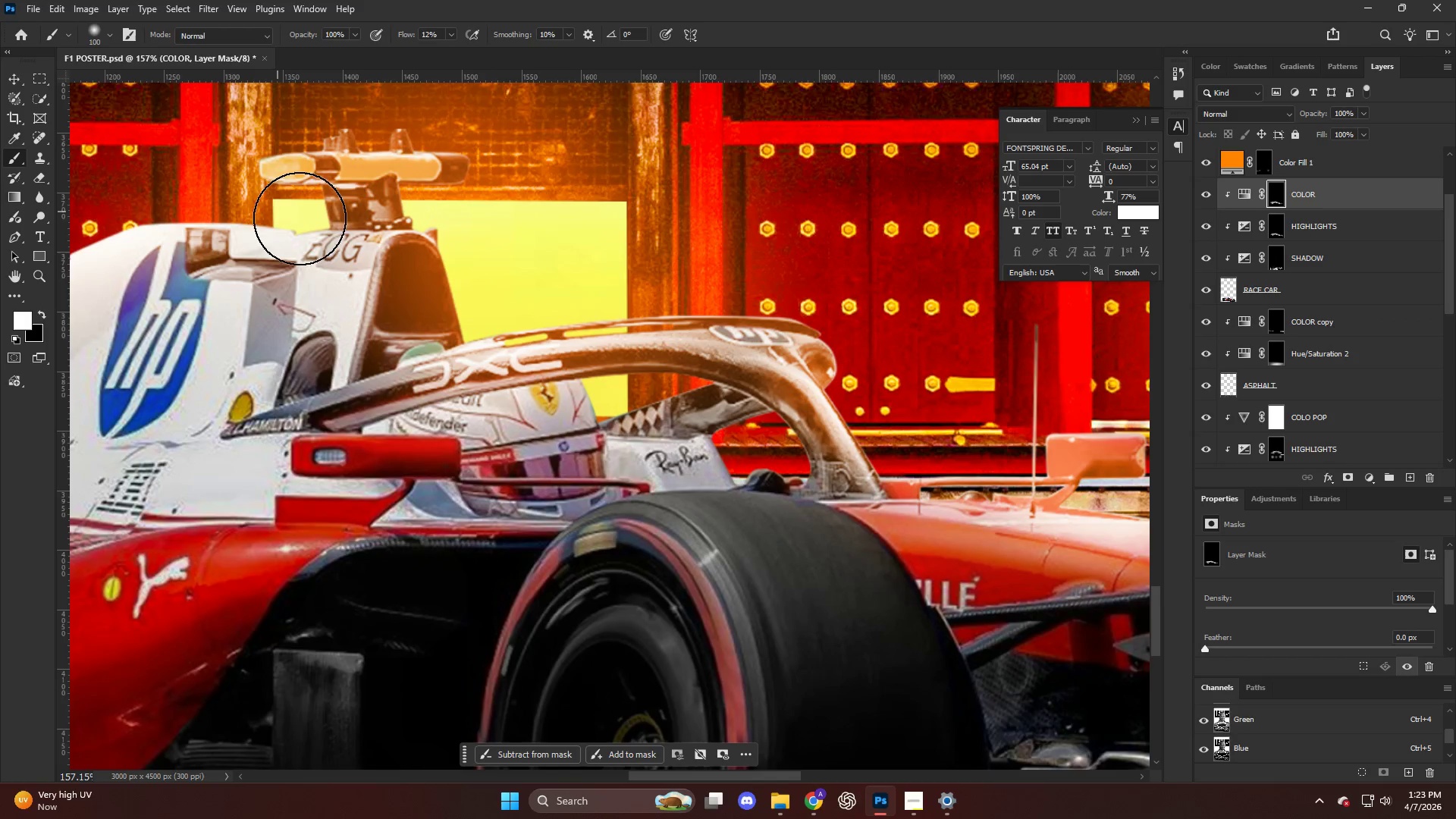 
left_click_drag(start_coordinate=[296, 219], to_coordinate=[35, 206])
 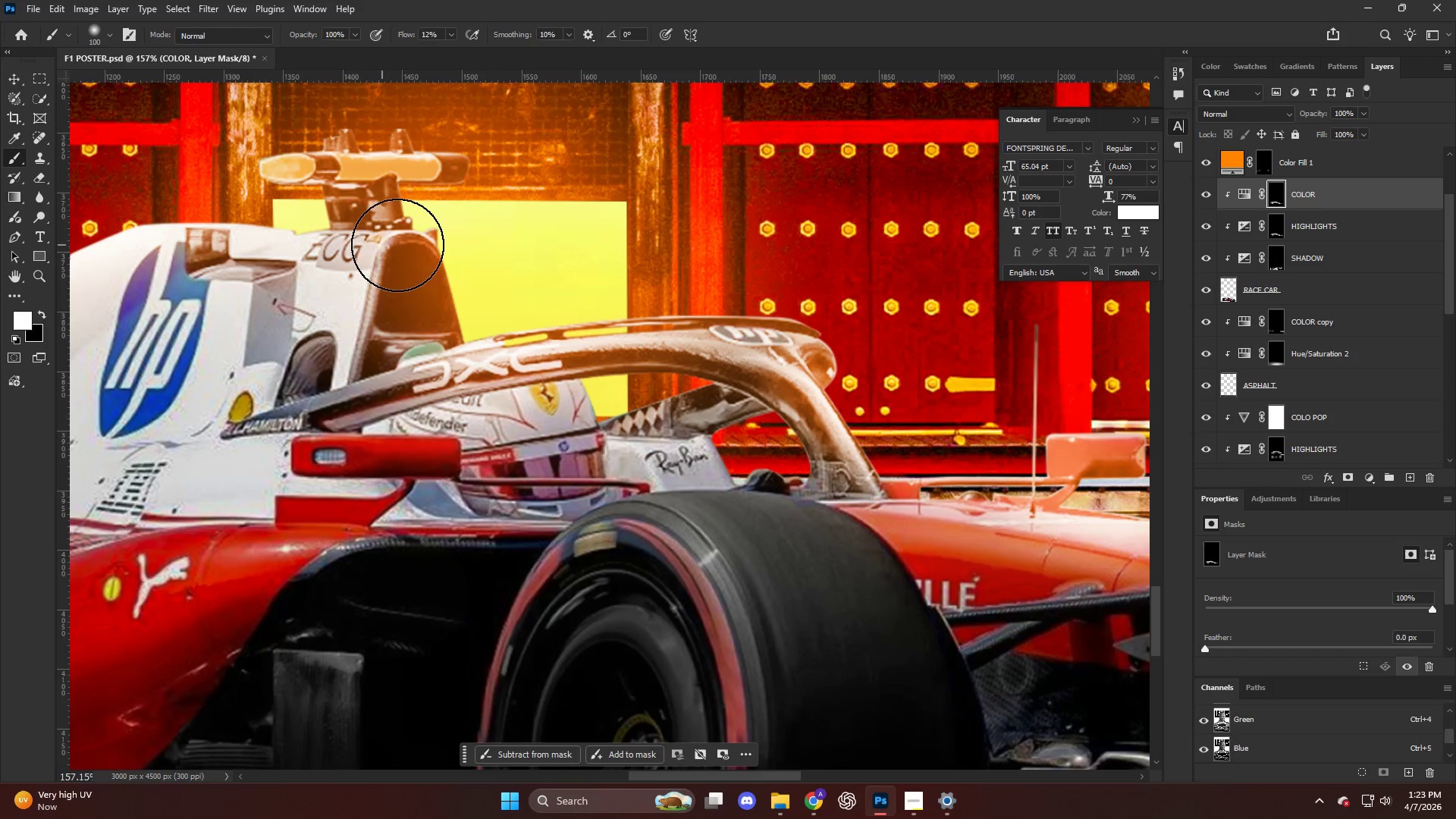 
left_click_drag(start_coordinate=[428, 238], to_coordinate=[470, 327])
 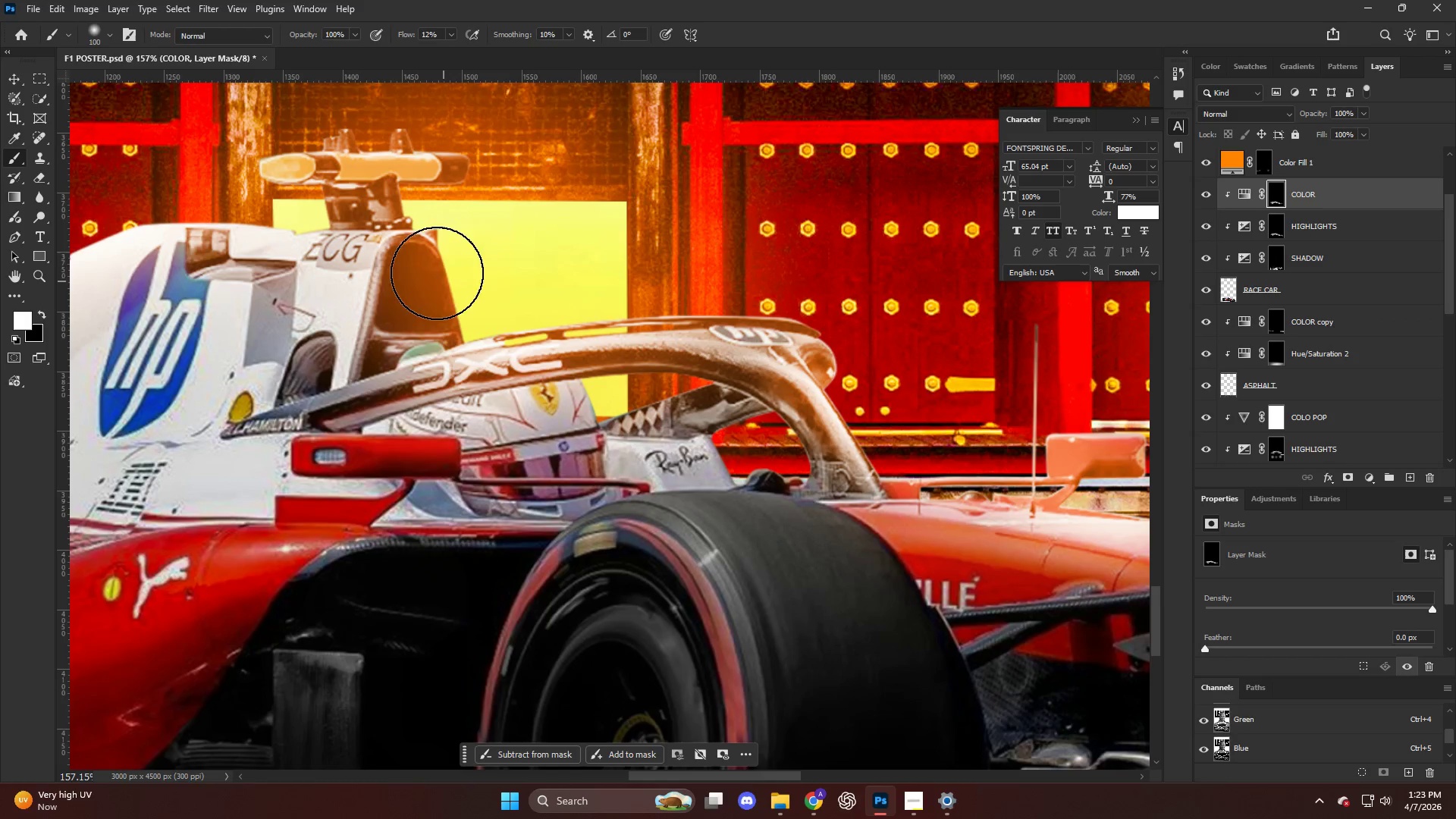 
left_click_drag(start_coordinate=[450, 300], to_coordinate=[479, 334])
 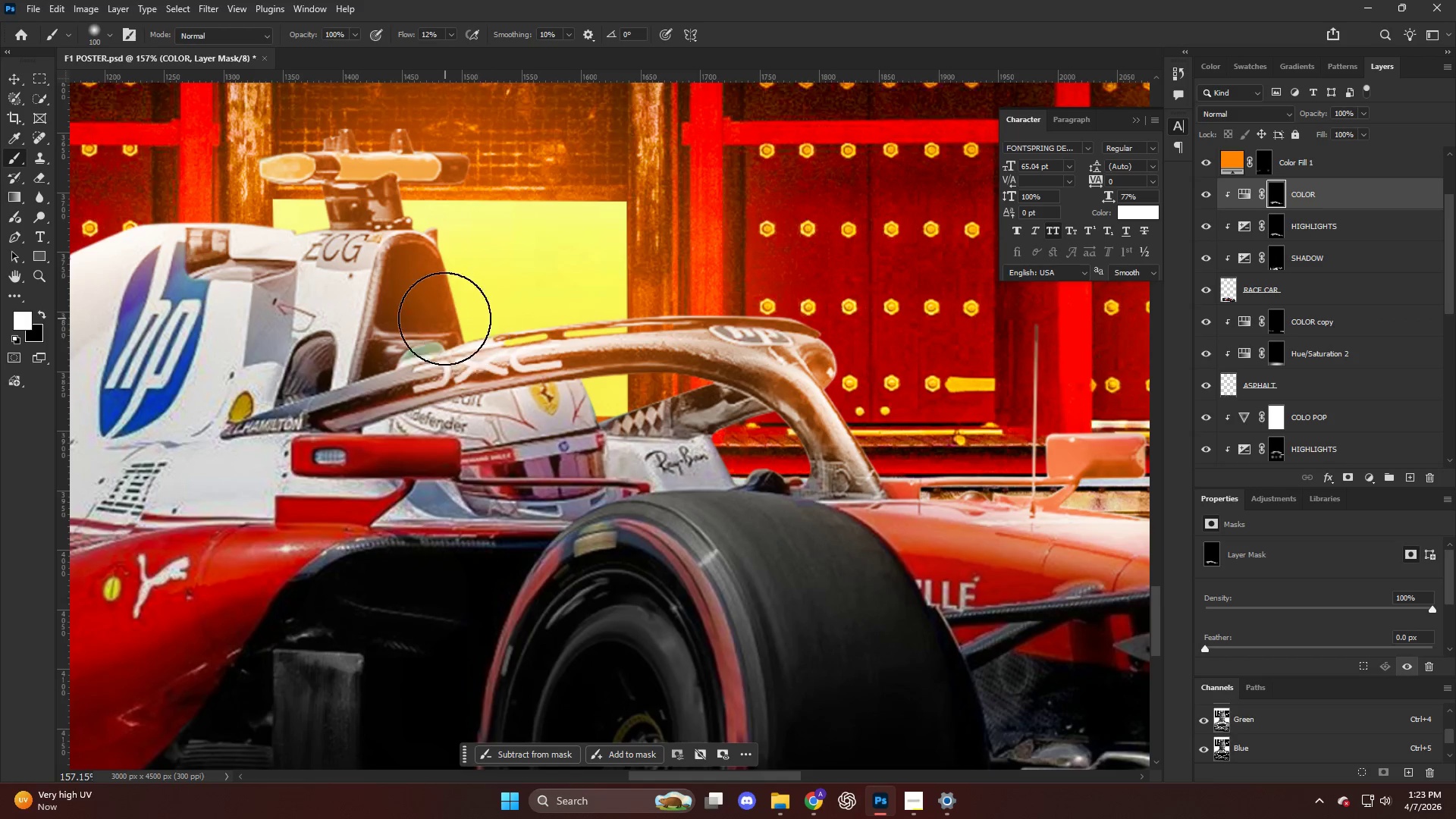 
left_click_drag(start_coordinate=[457, 319], to_coordinate=[693, 303])
 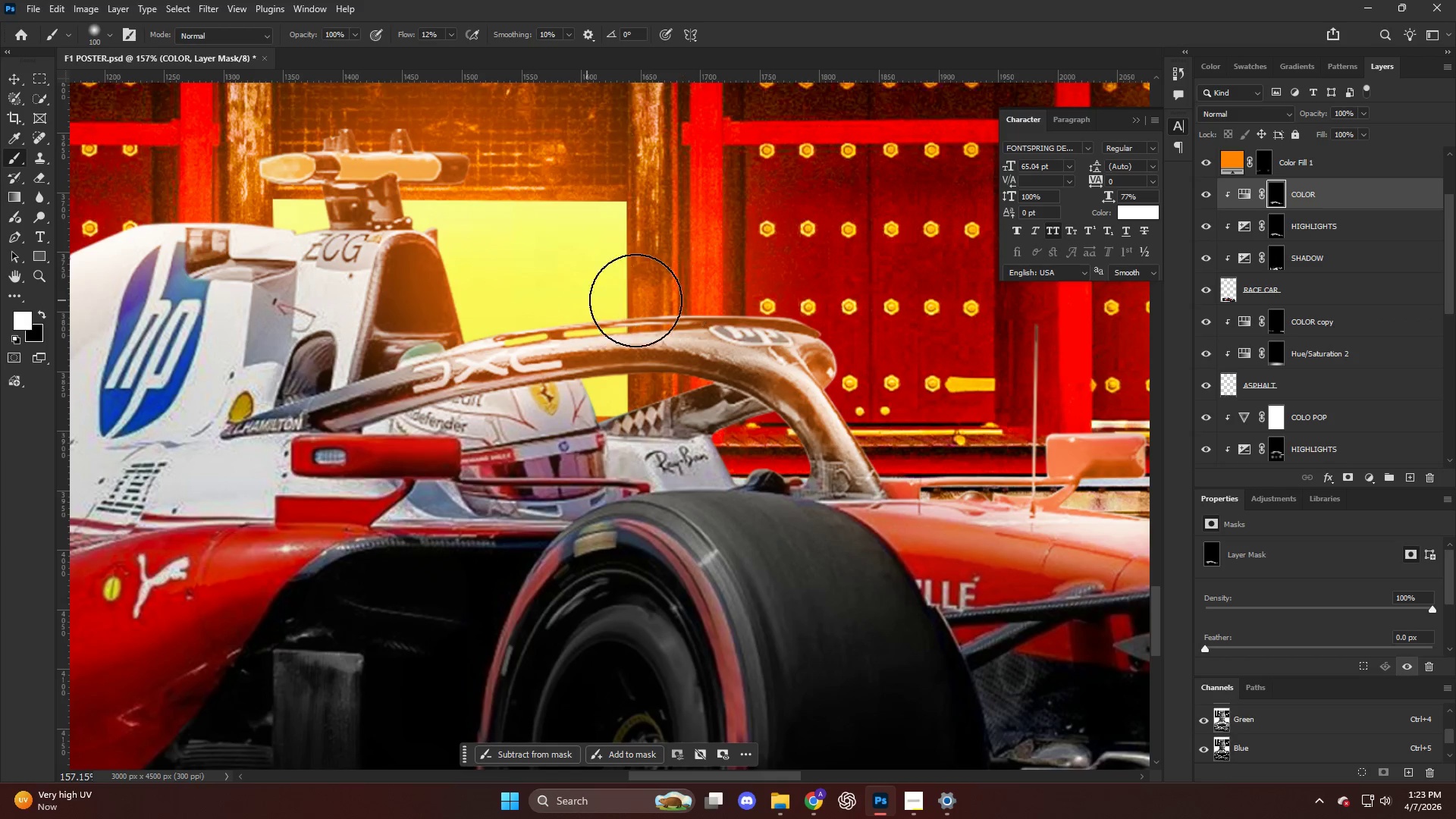 
key(Alt+AltLeft)
 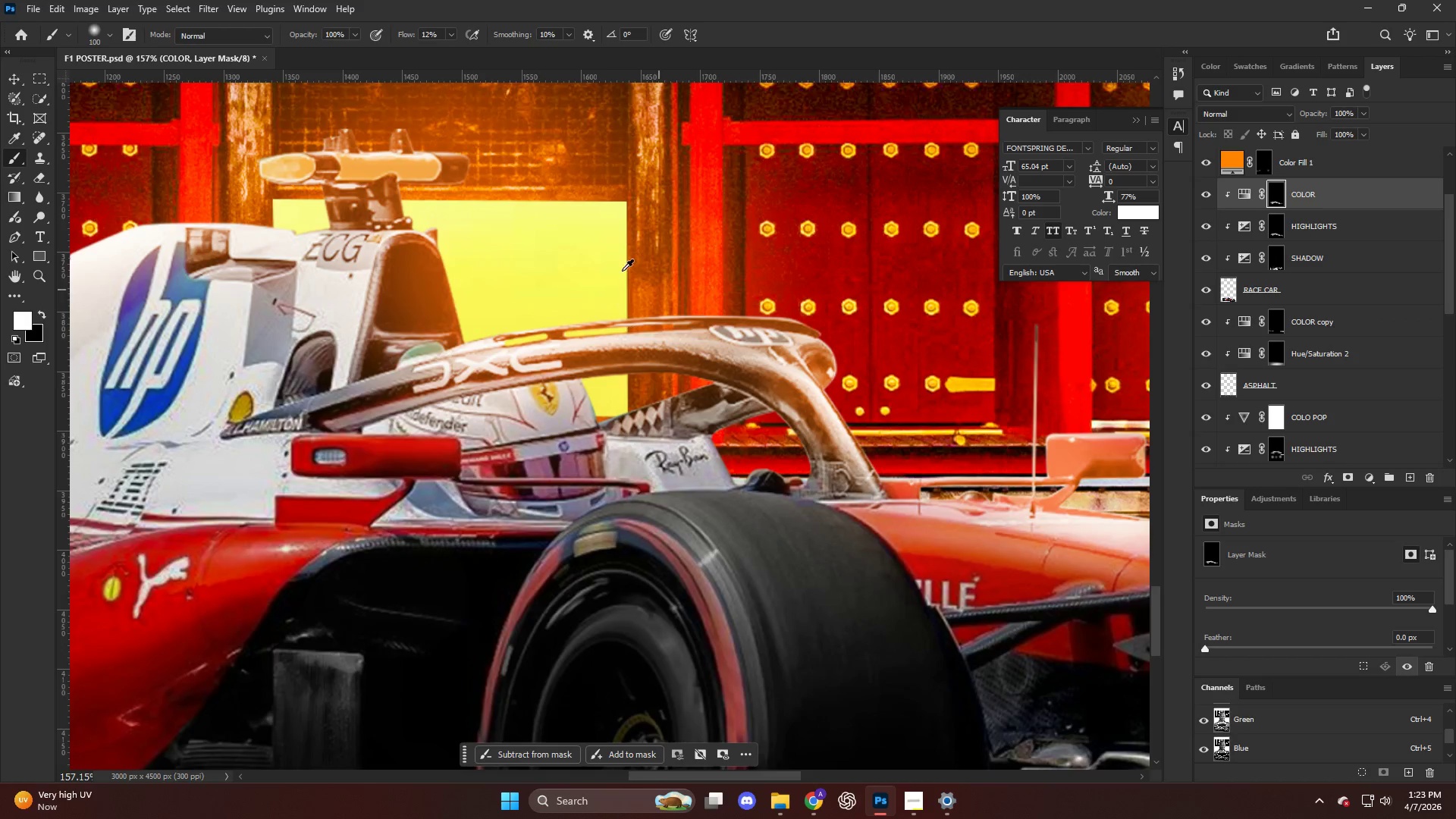 
hold_key(key=AltLeft, duration=0.48)
 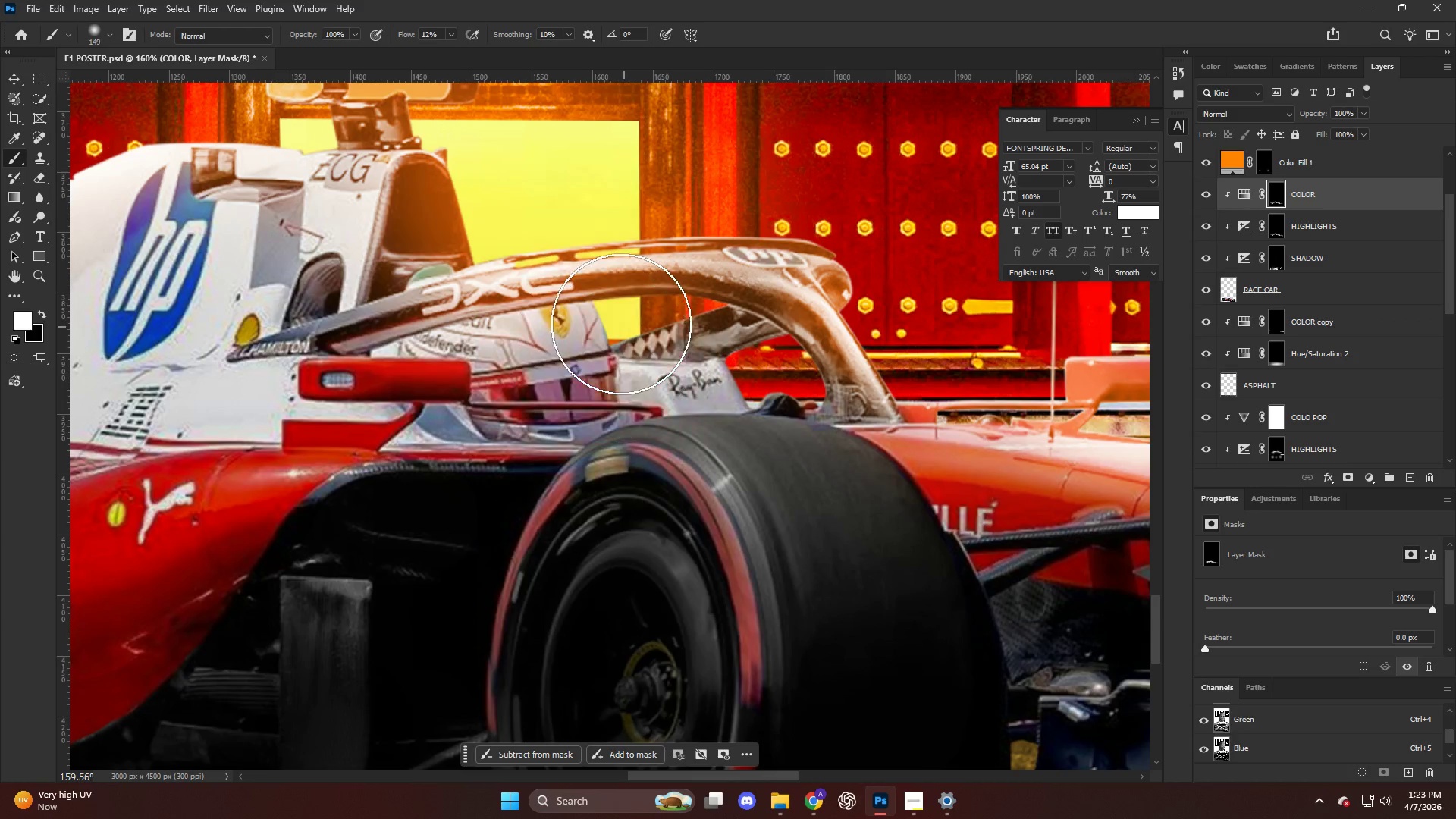 
left_click_drag(start_coordinate=[621, 324], to_coordinate=[651, 313])
 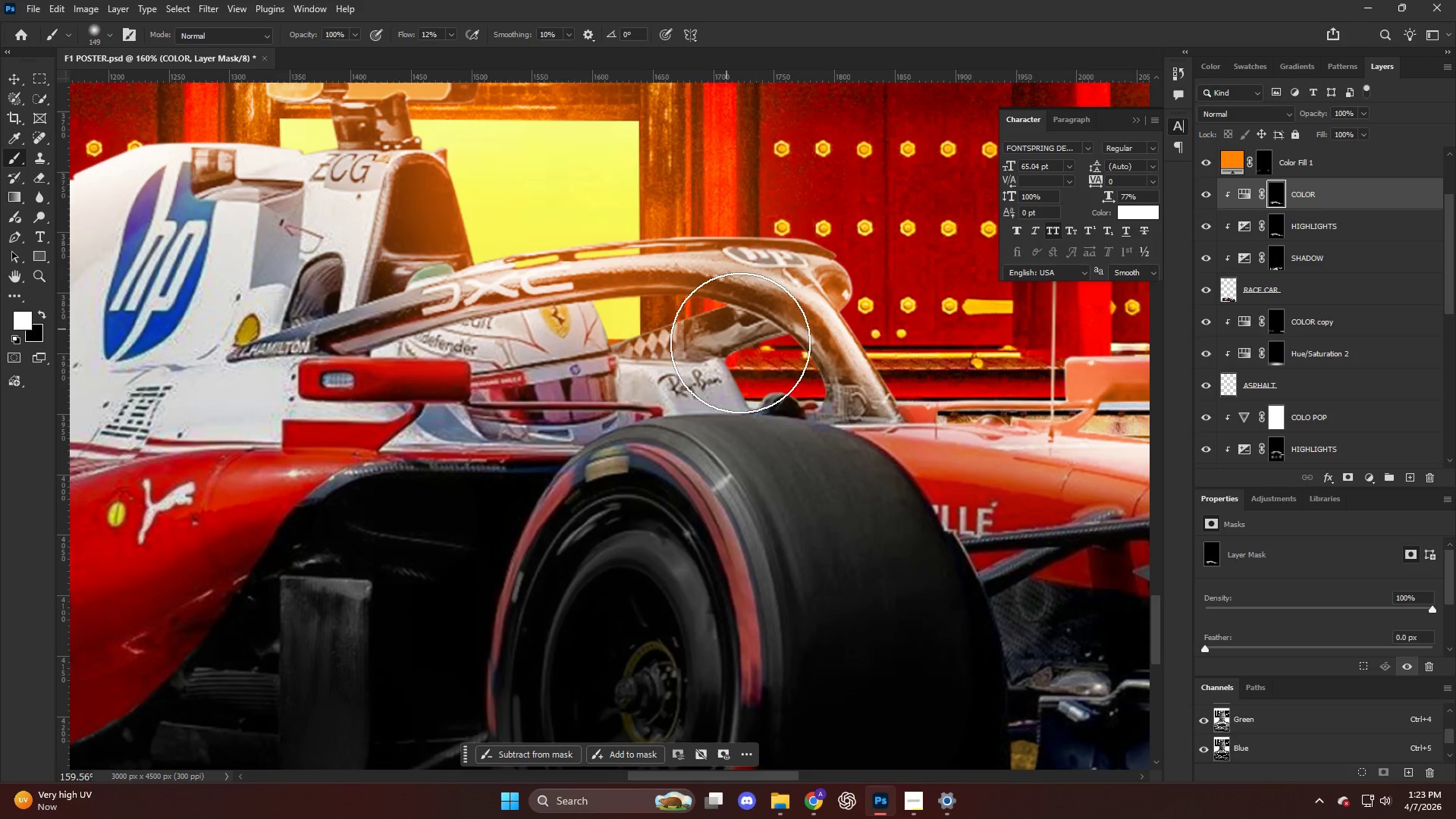 
scroll: coordinate [592, 377], scroll_direction: down, amount: 1.0
 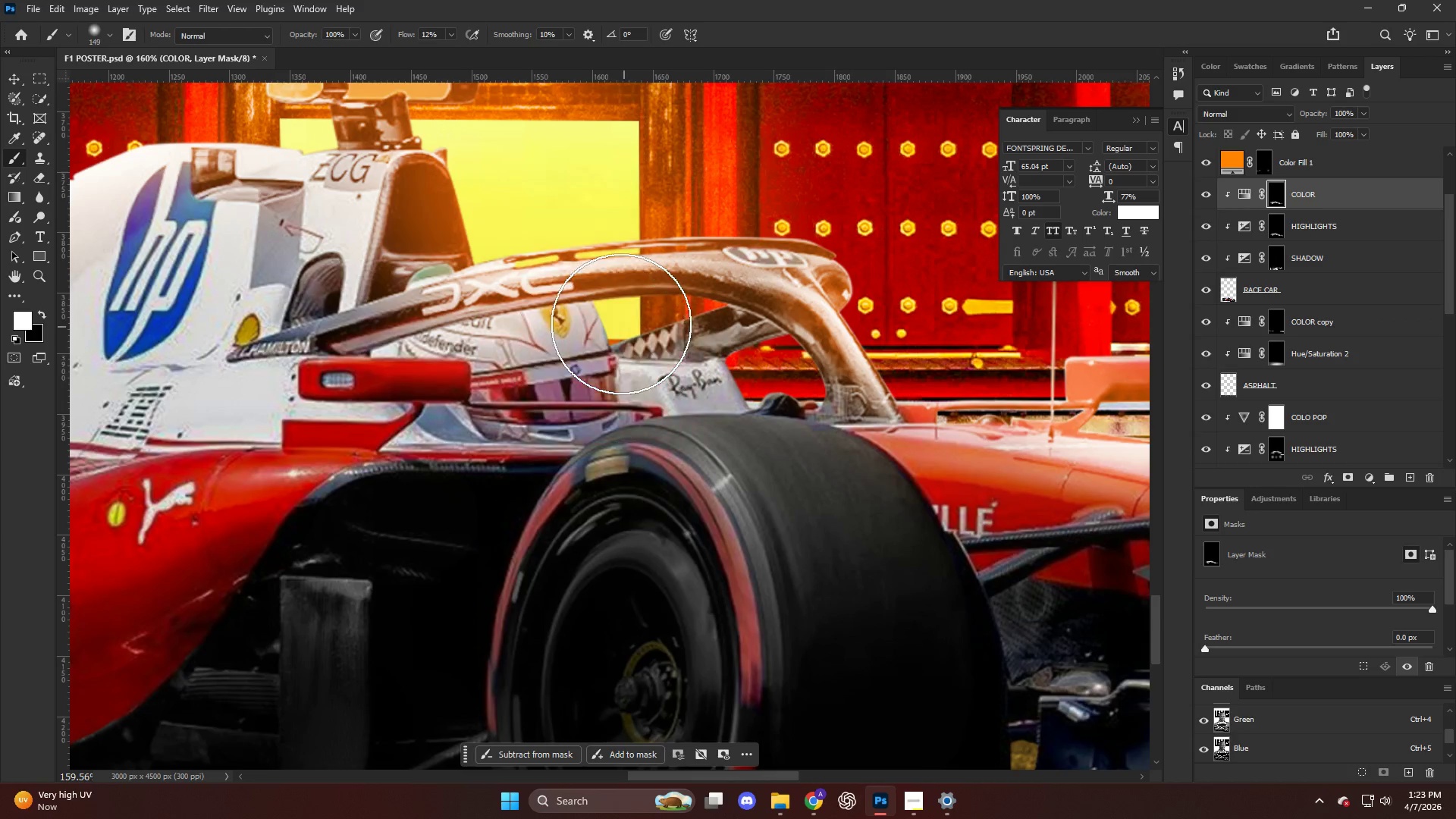 
left_click_drag(start_coordinate=[775, 377], to_coordinate=[781, 366])
 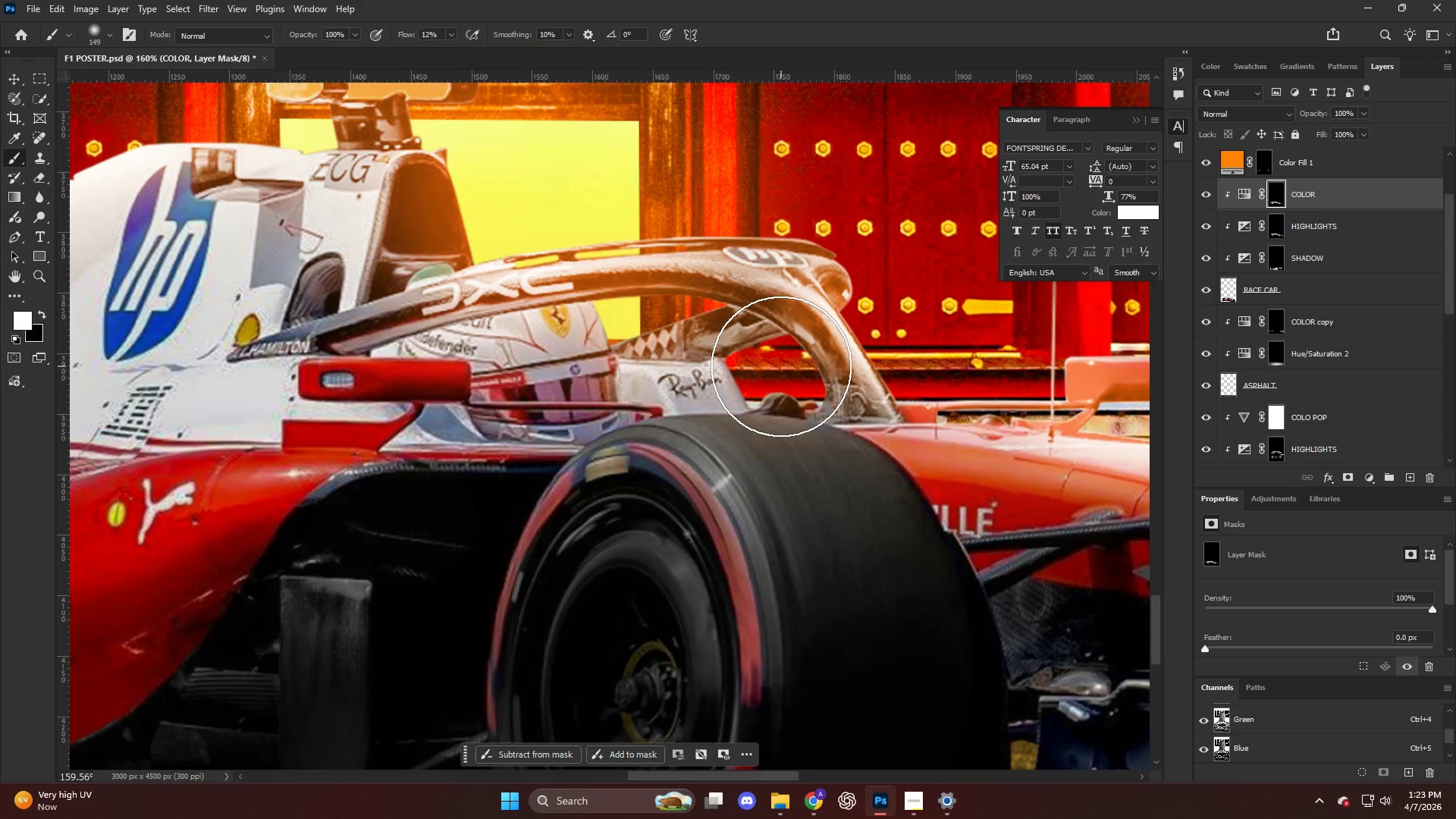 
double_click([781, 366])
 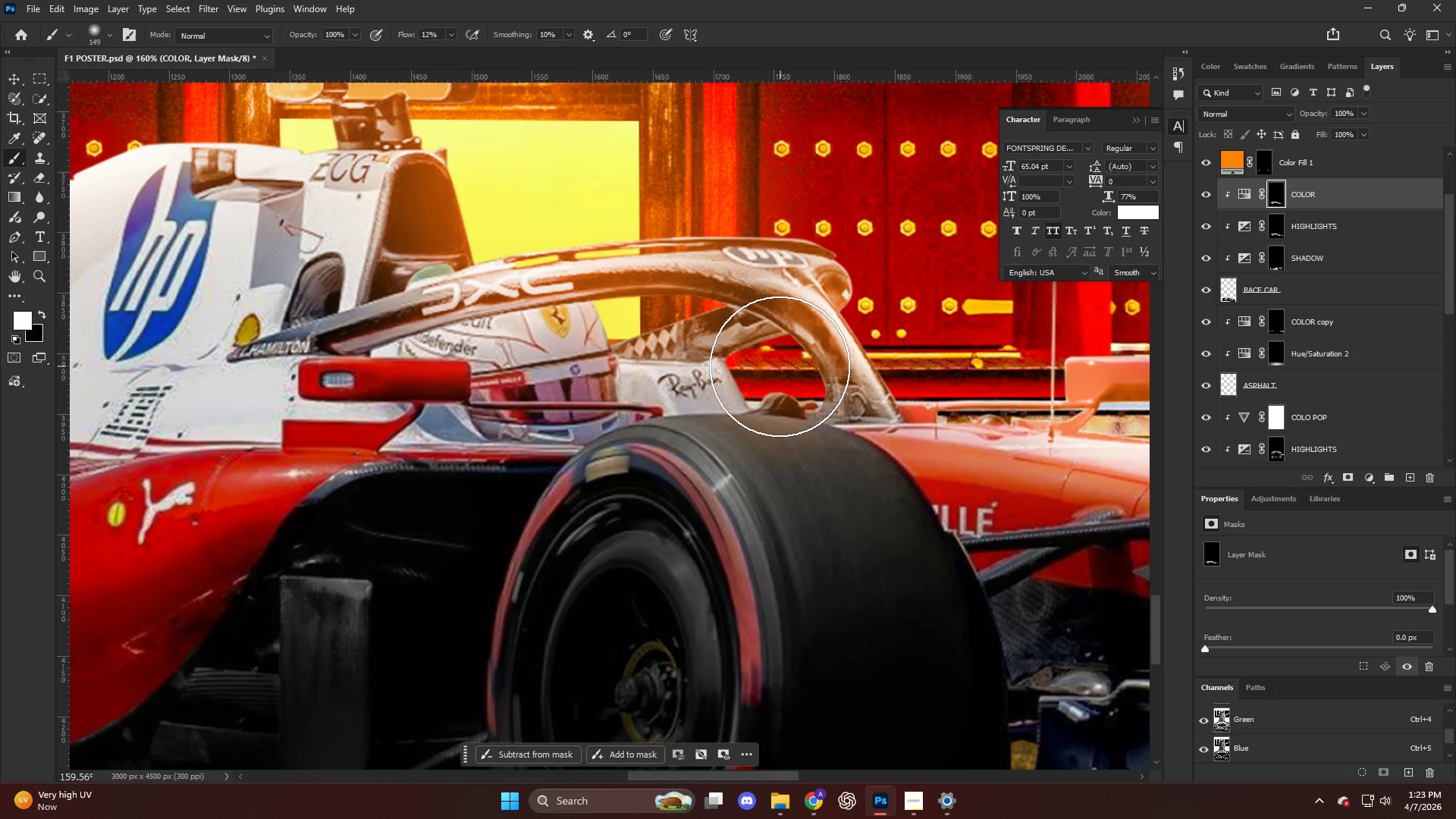 
triple_click([775, 366])
 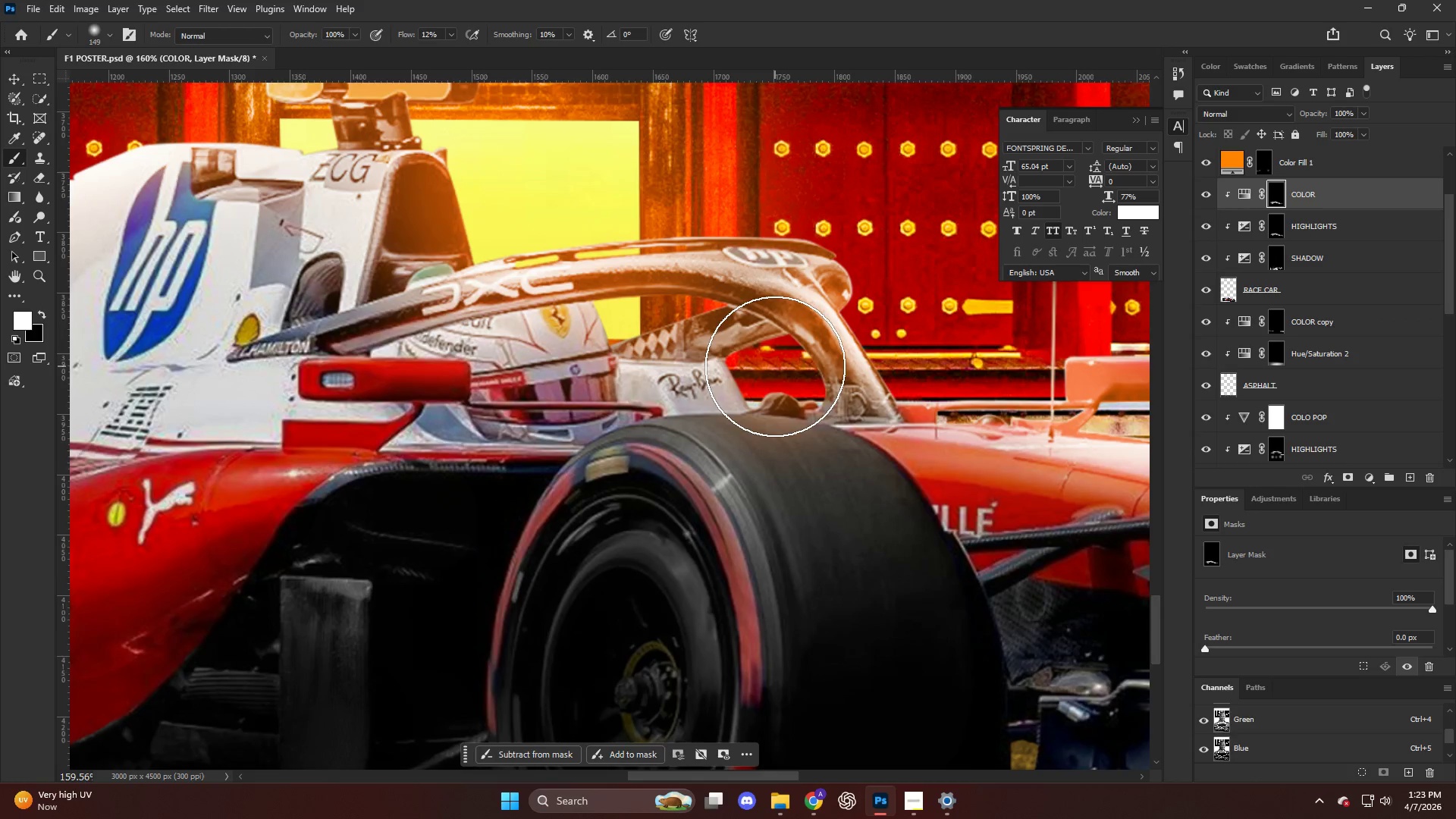 
key(Alt+AltLeft)
 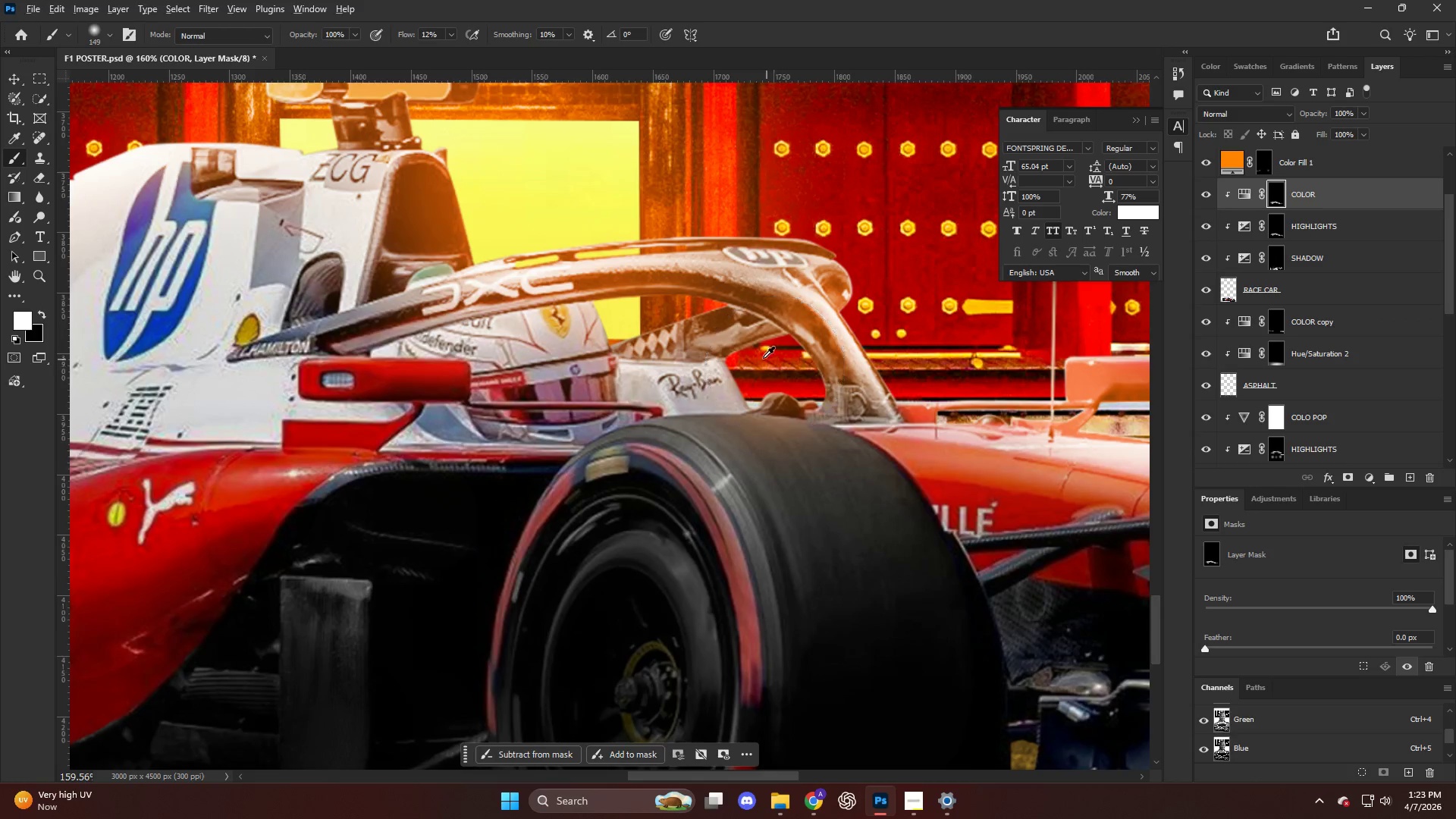 
scroll: coordinate [762, 357], scroll_direction: down, amount: 6.0
 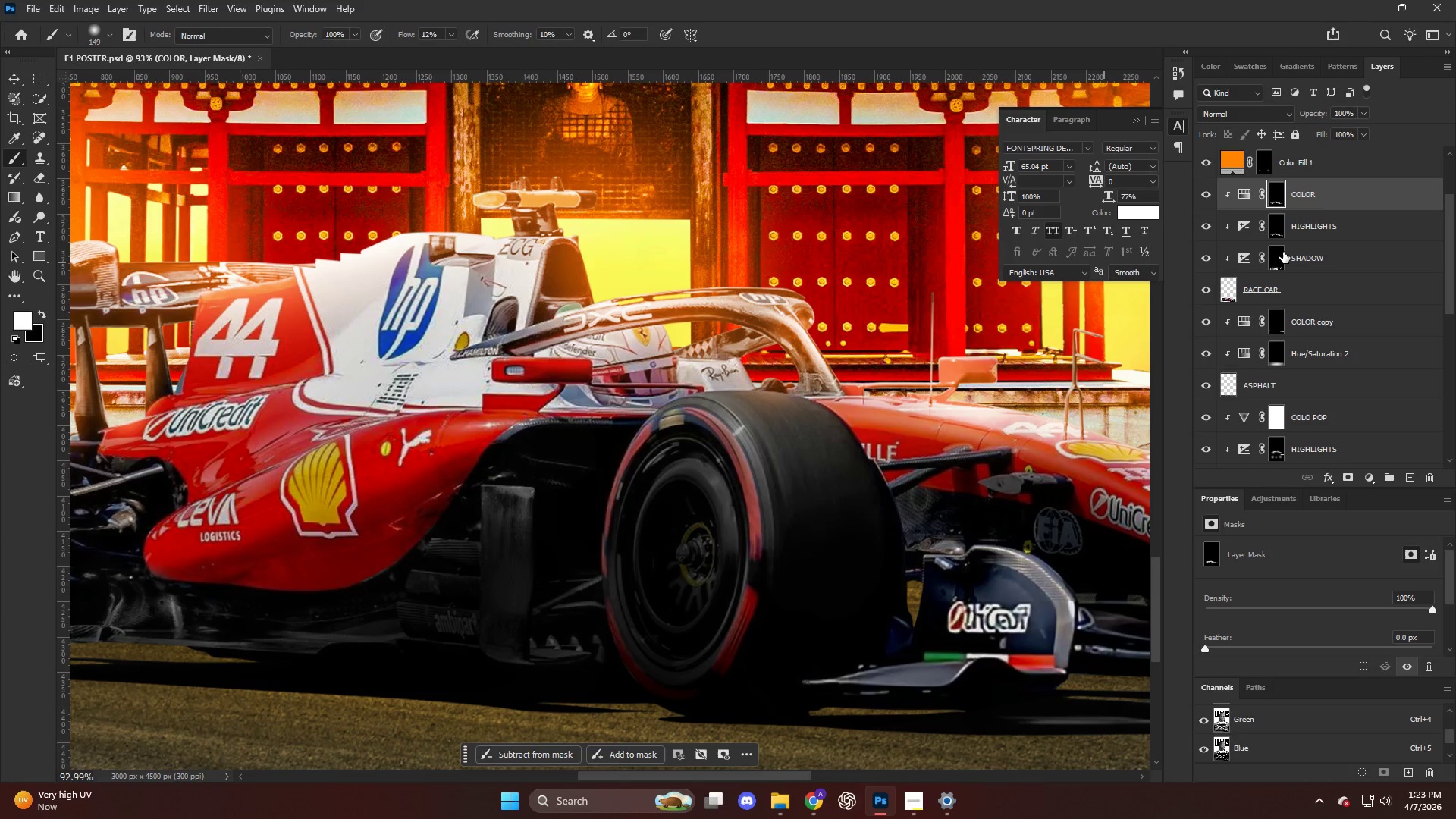 
double_click([1281, 236])
 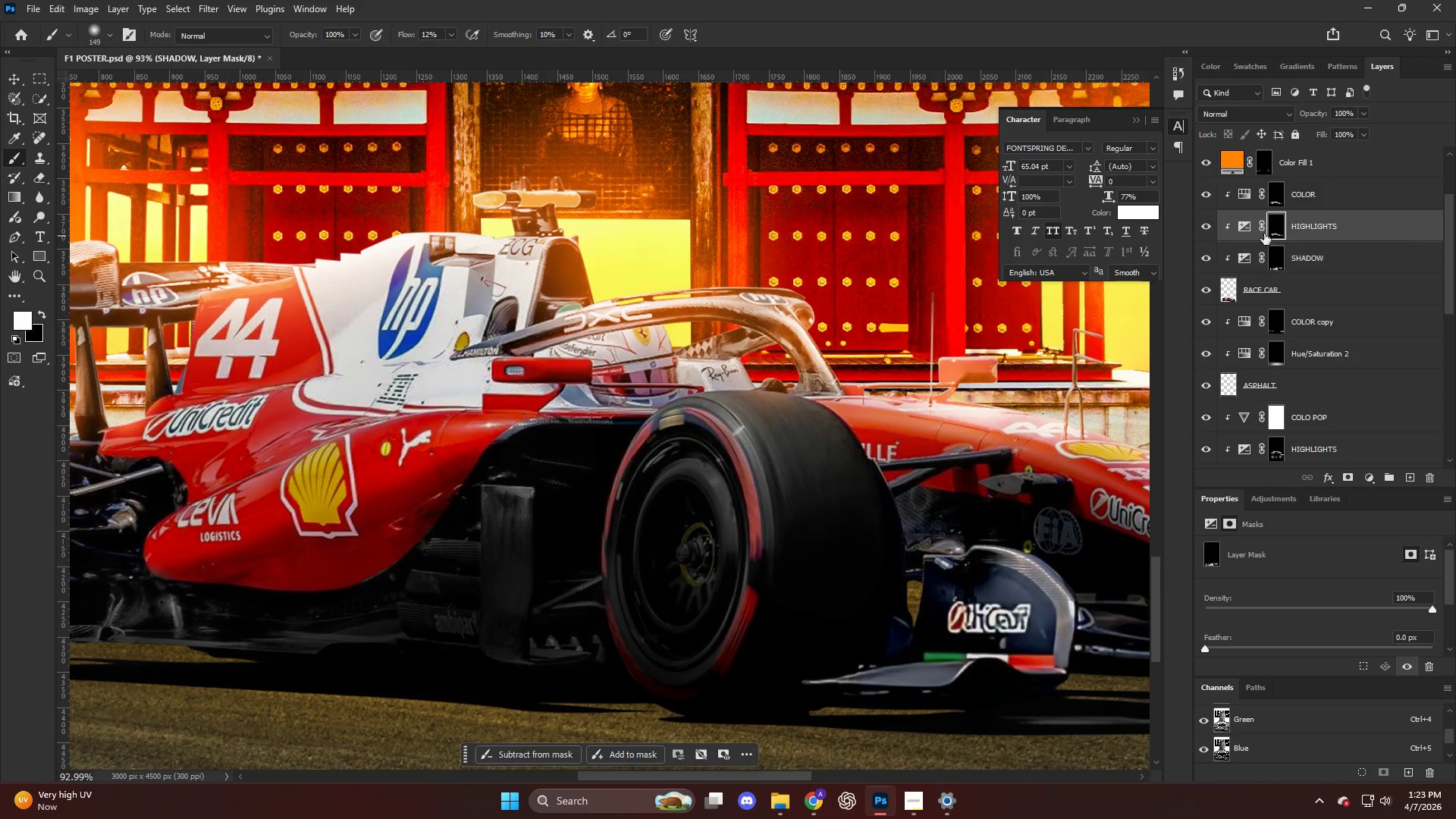 
hold_key(key=AltLeft, duration=0.59)
 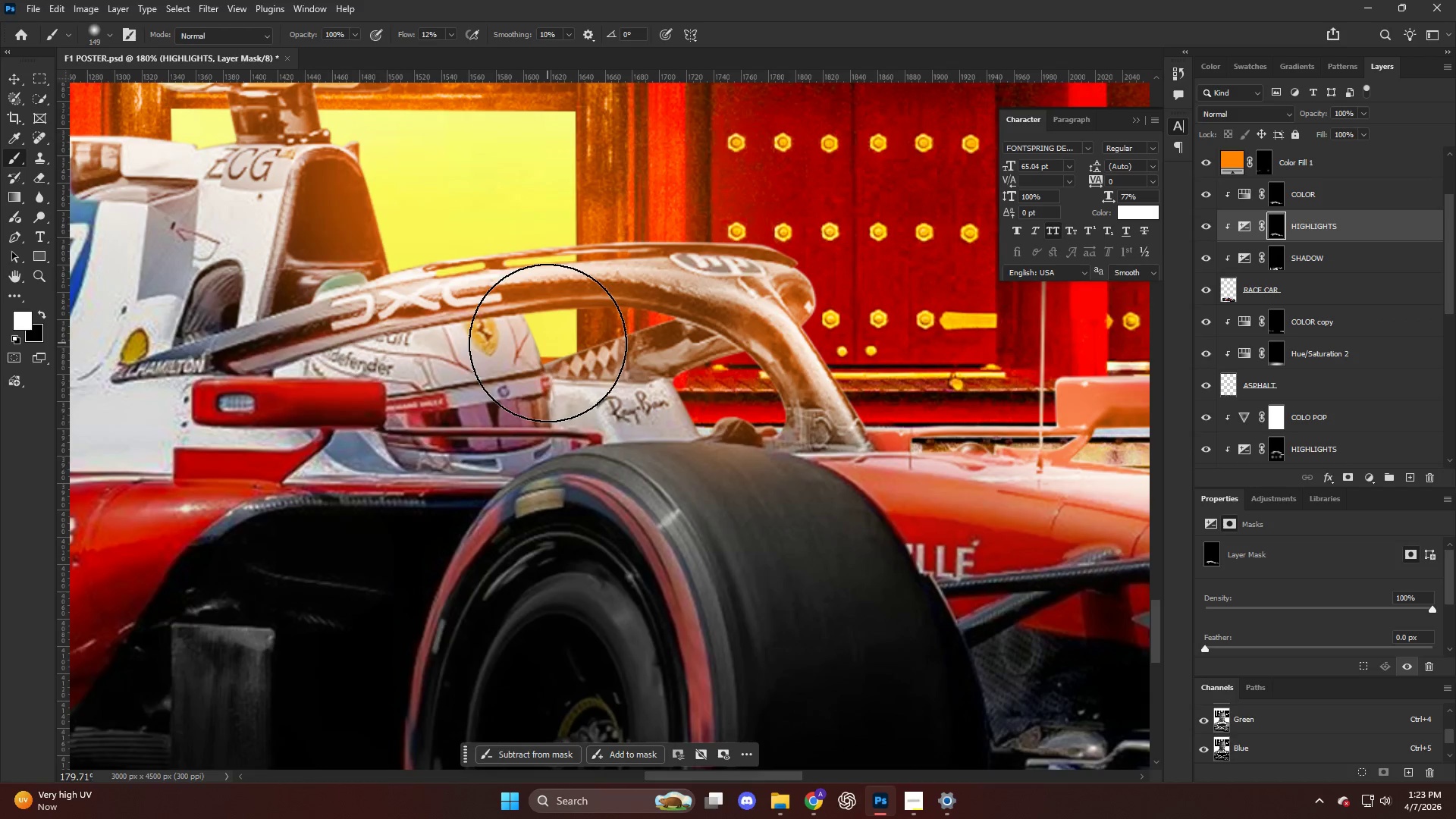 
key(B)
 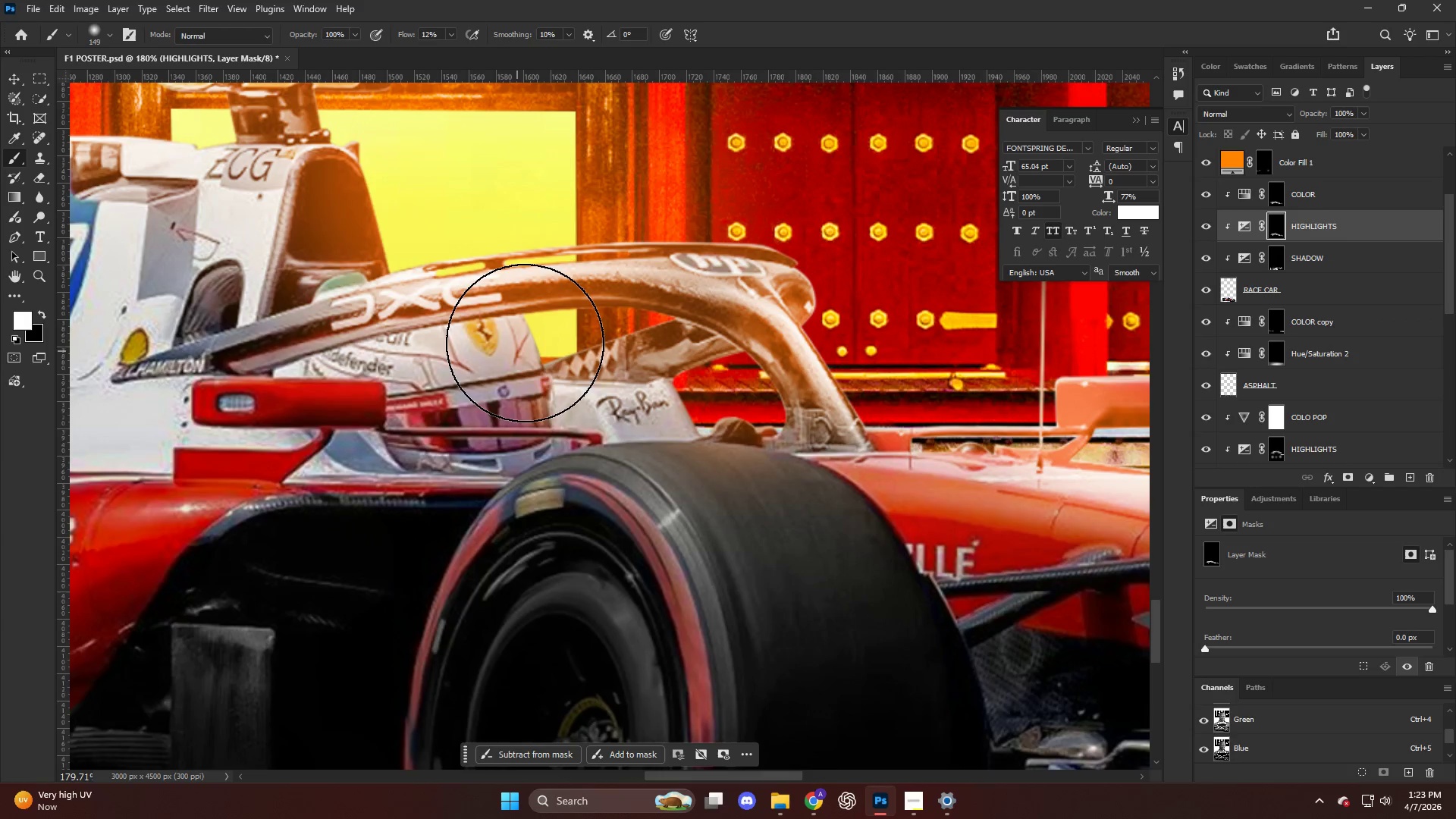 
scroll: coordinate [548, 343], scroll_direction: up, amount: 2.0
 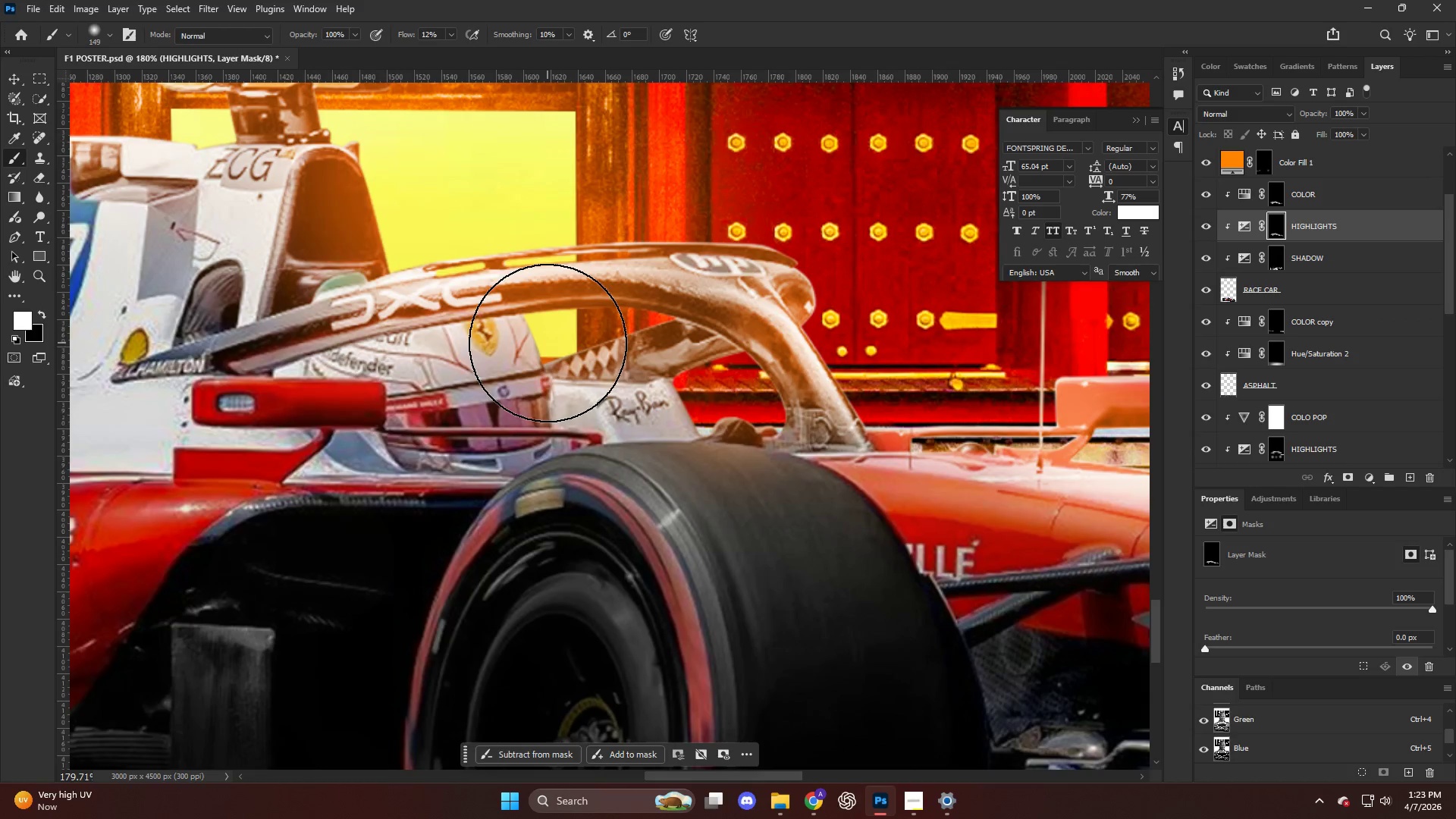 
double_click([526, 342])
 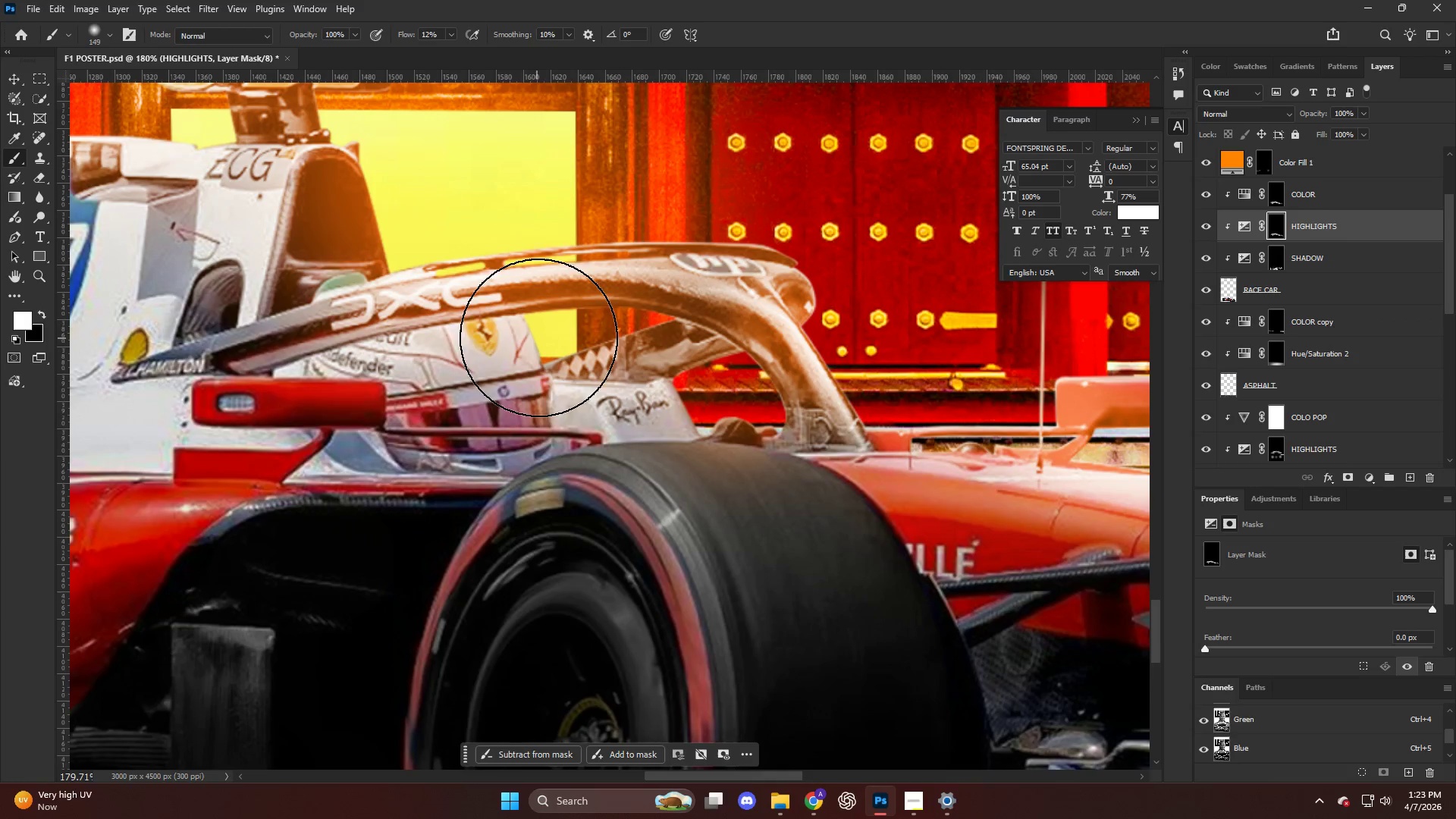 
left_click_drag(start_coordinate=[532, 329], to_coordinate=[623, 315])
 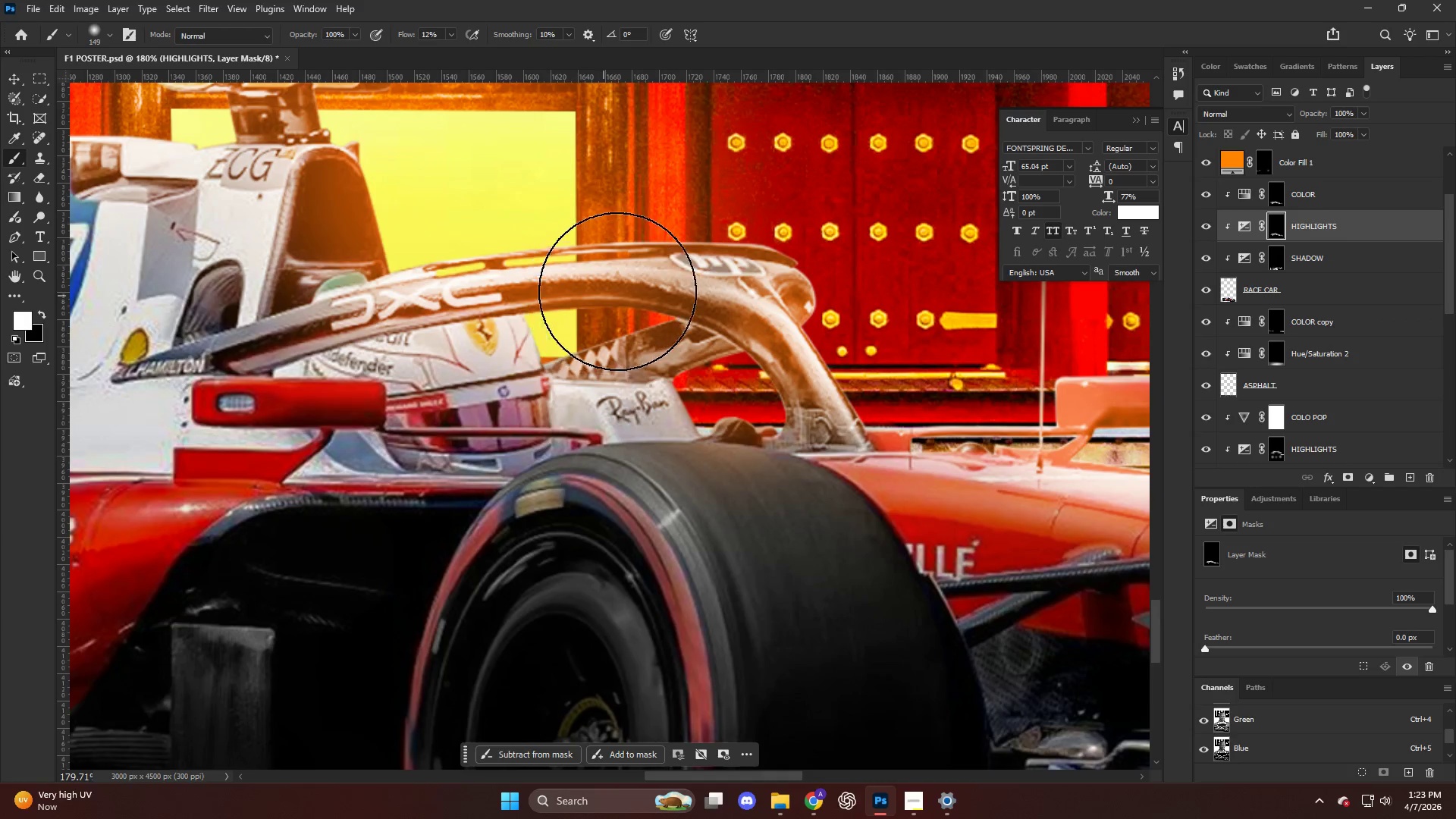 
left_click_drag(start_coordinate=[579, 315], to_coordinate=[585, 357])
 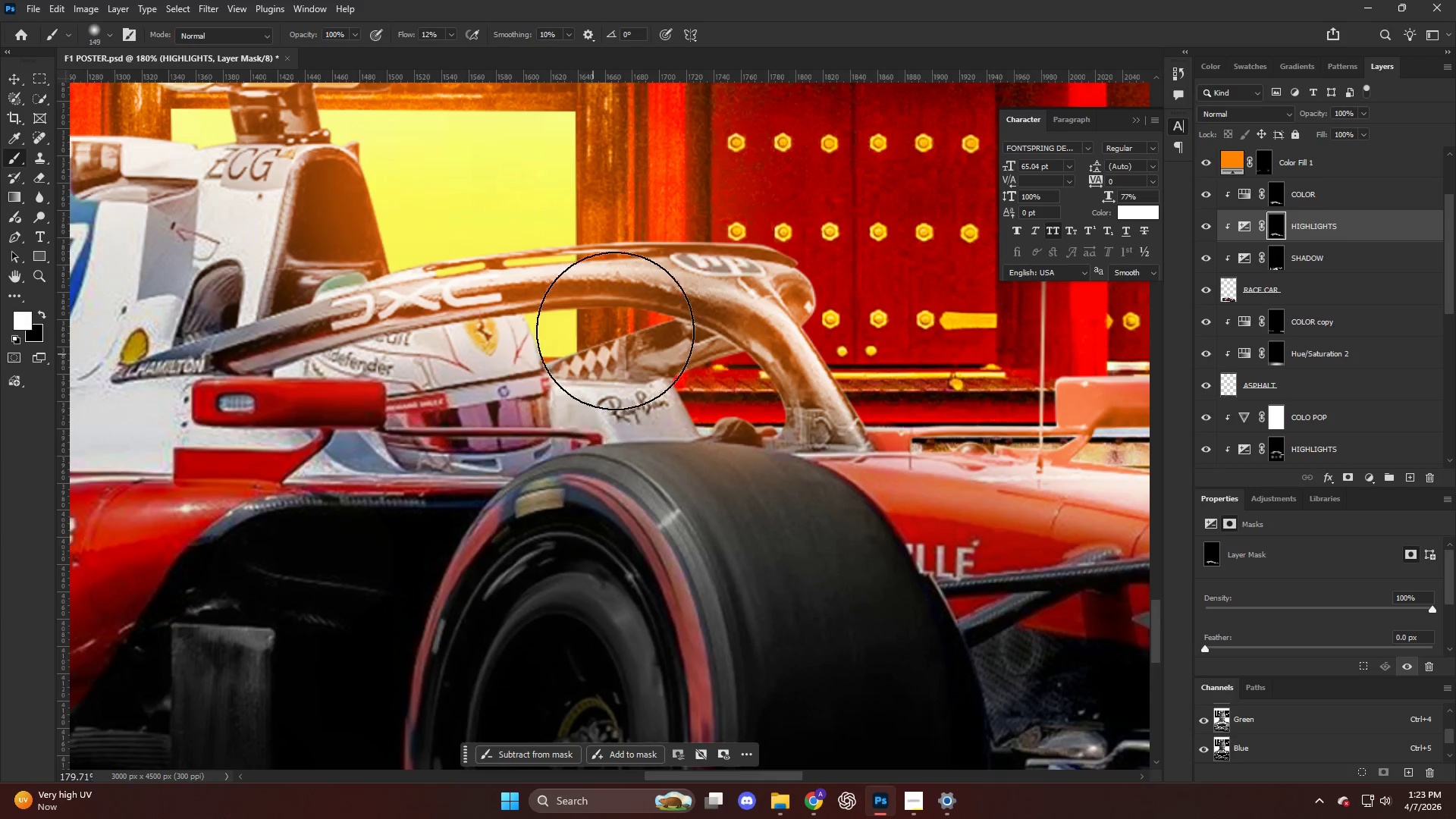 
left_click_drag(start_coordinate=[656, 313], to_coordinate=[590, 315])
 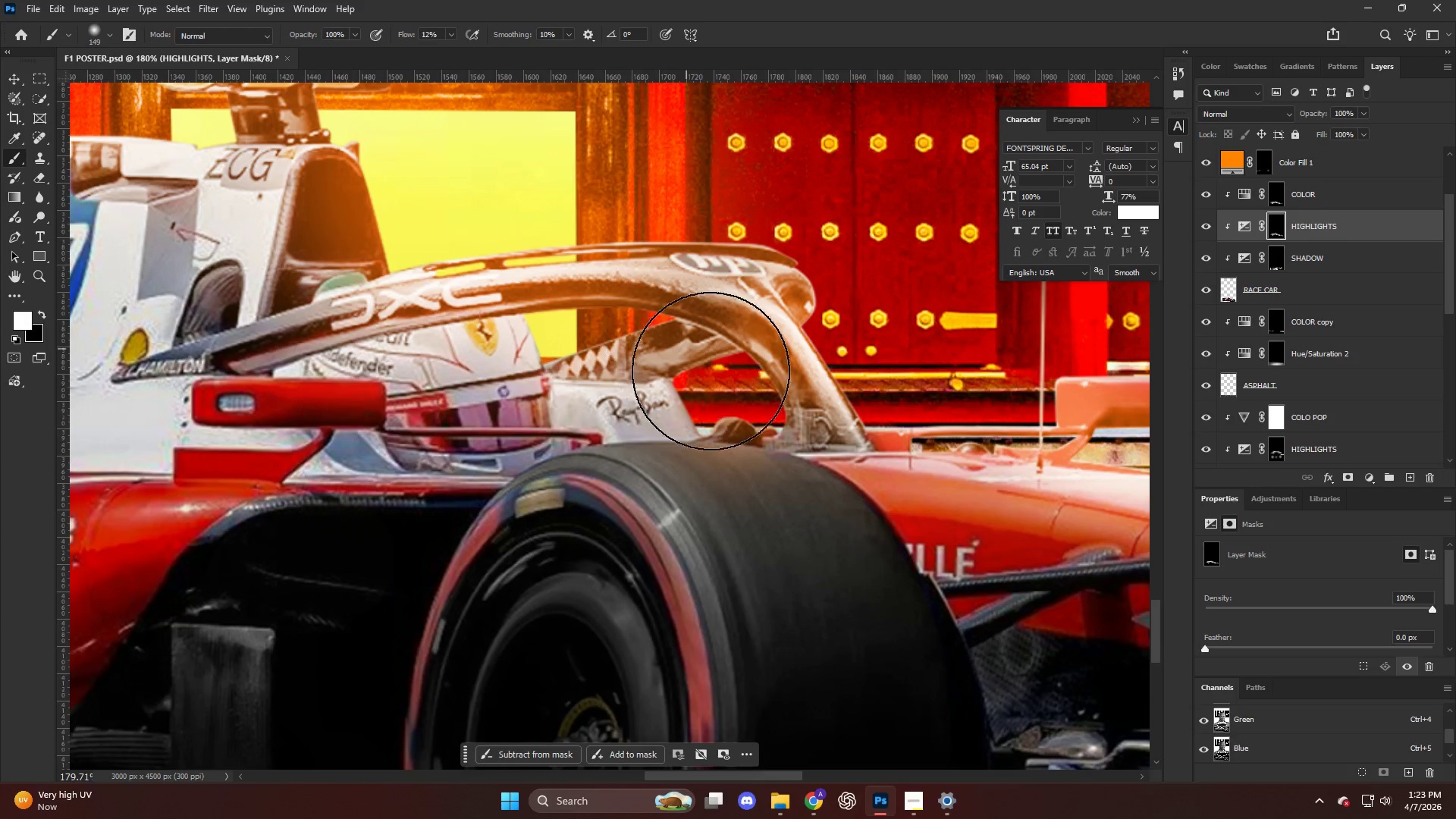 
key(Alt+AltLeft)
 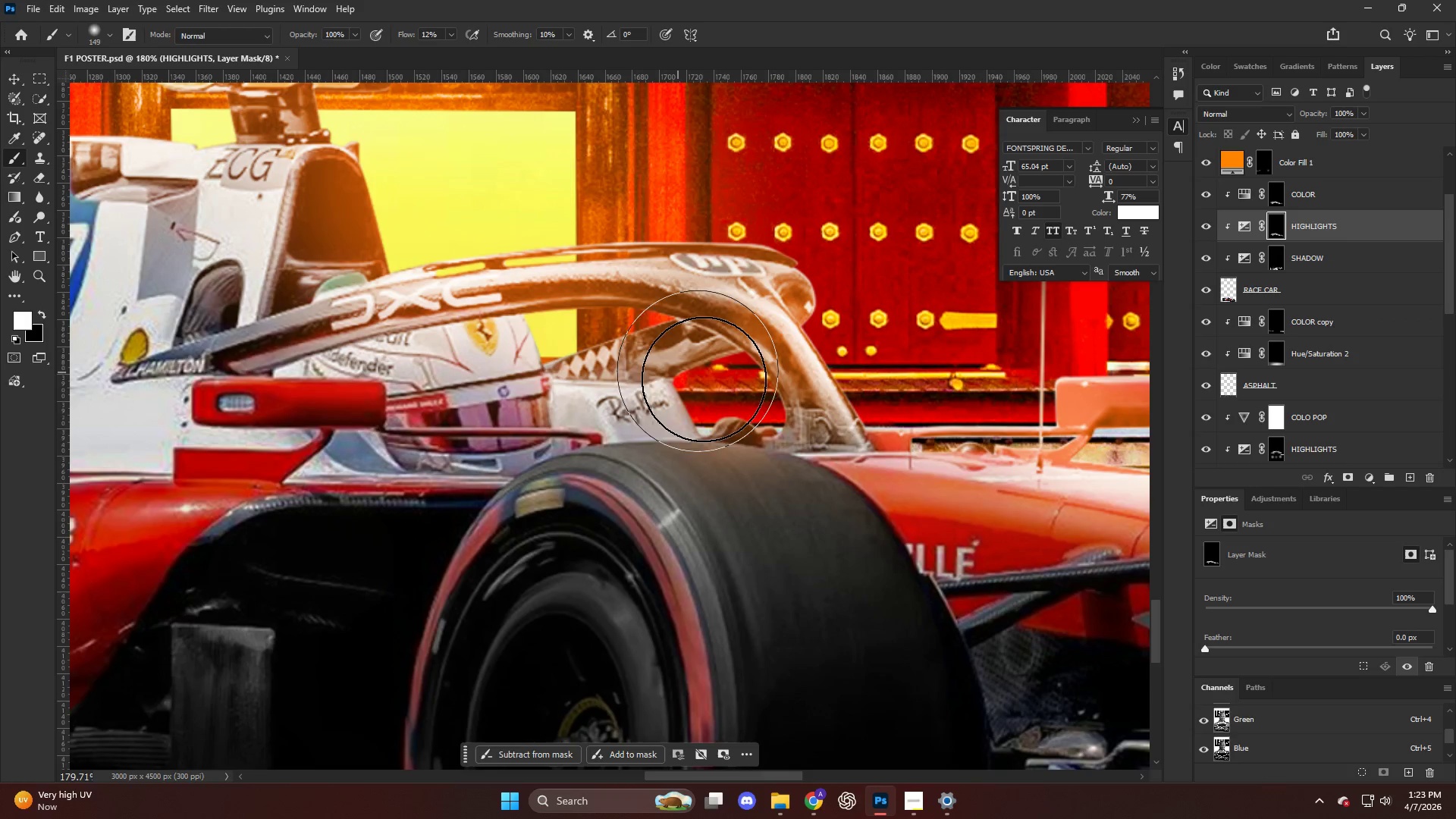 
left_click_drag(start_coordinate=[713, 379], to_coordinate=[710, 392])
 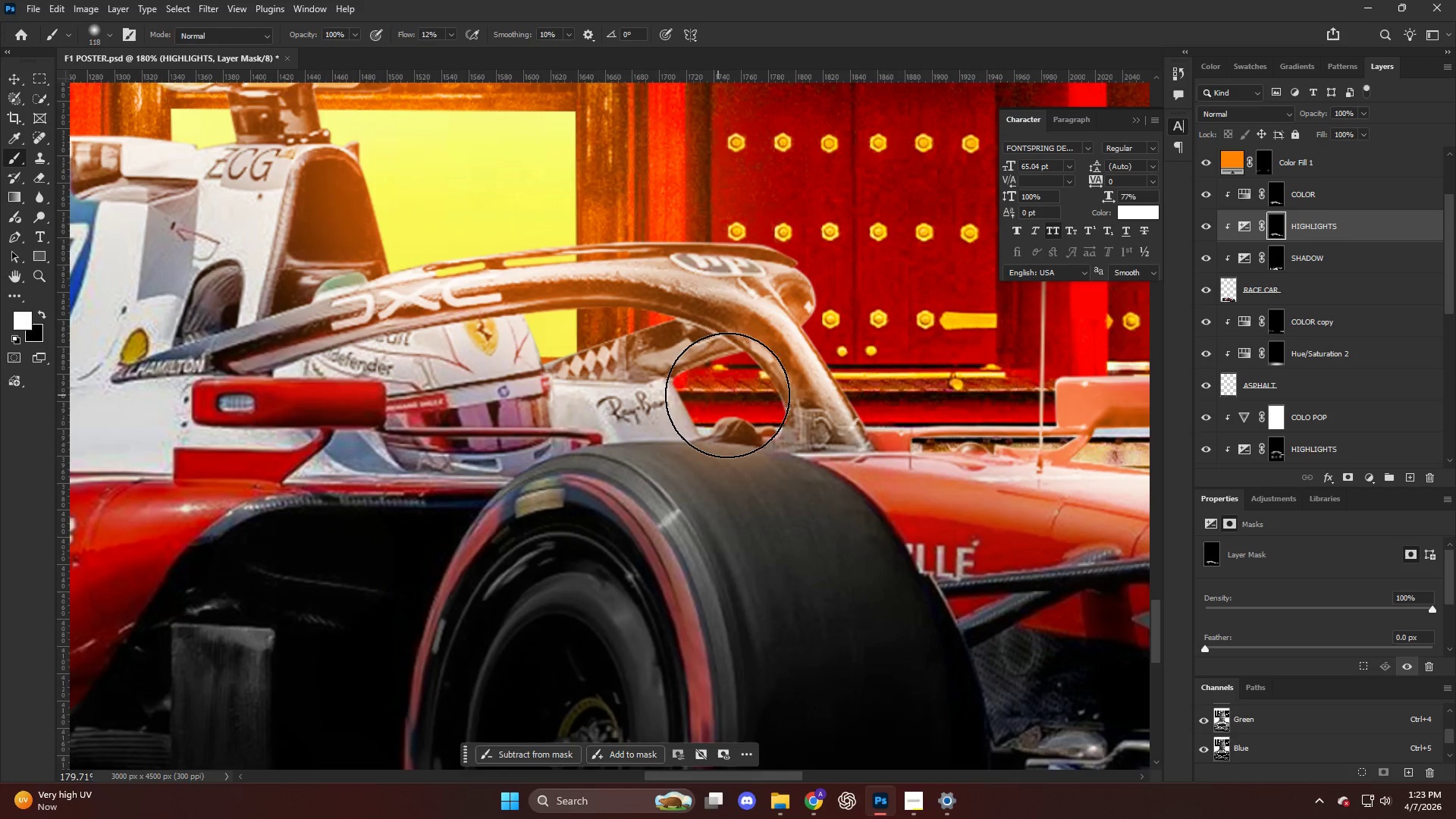 
key(Alt+AltLeft)
 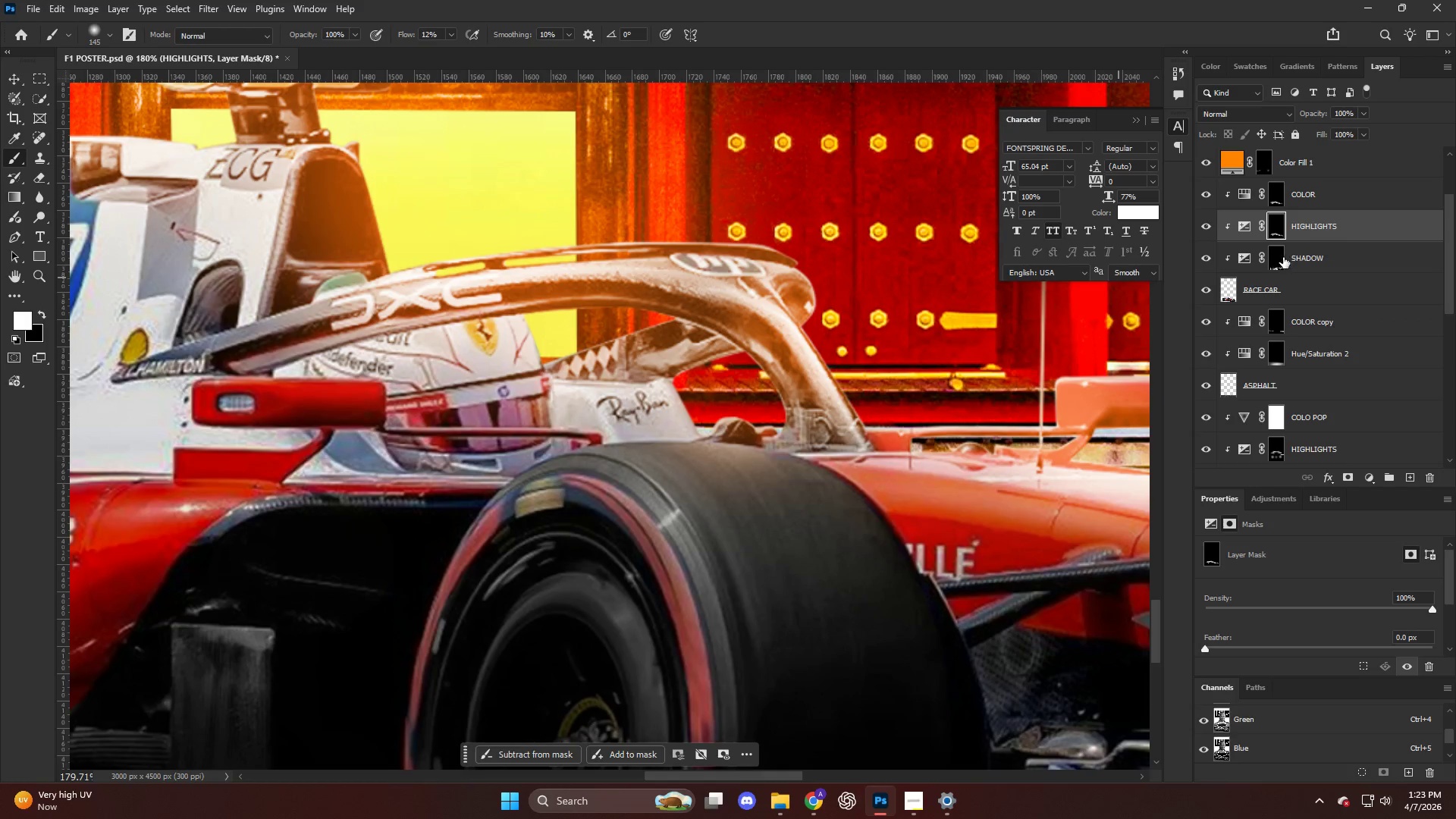 
left_click([1271, 193])
 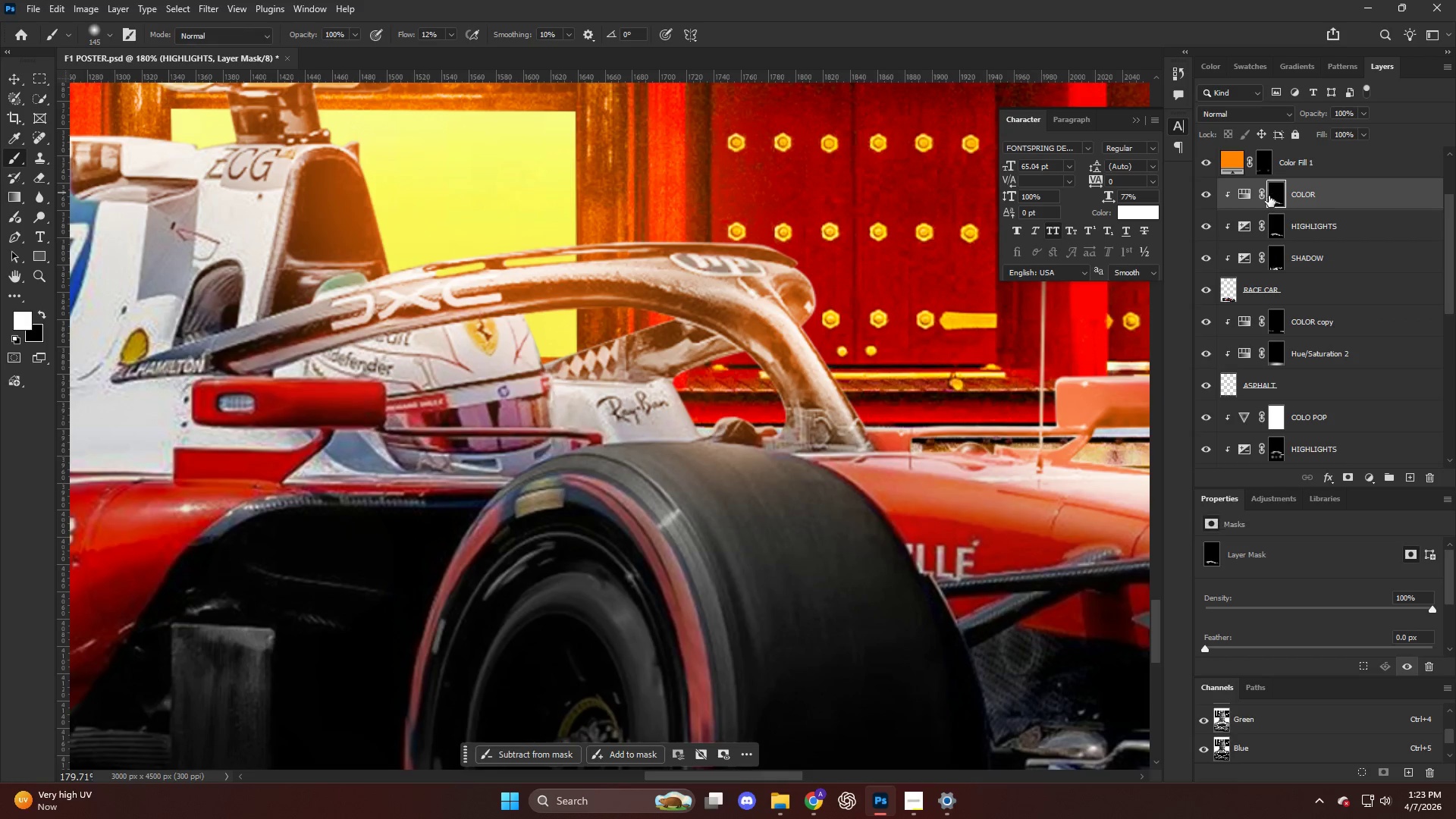 
hold_key(key=AltLeft, duration=0.41)
hold_key(key=ControlLeft, duration=0.36)
hold_key(key=AltLeft, duration=0.64)
scroll: coordinate [872, 333], scroll_direction: down, amount: 8.0
 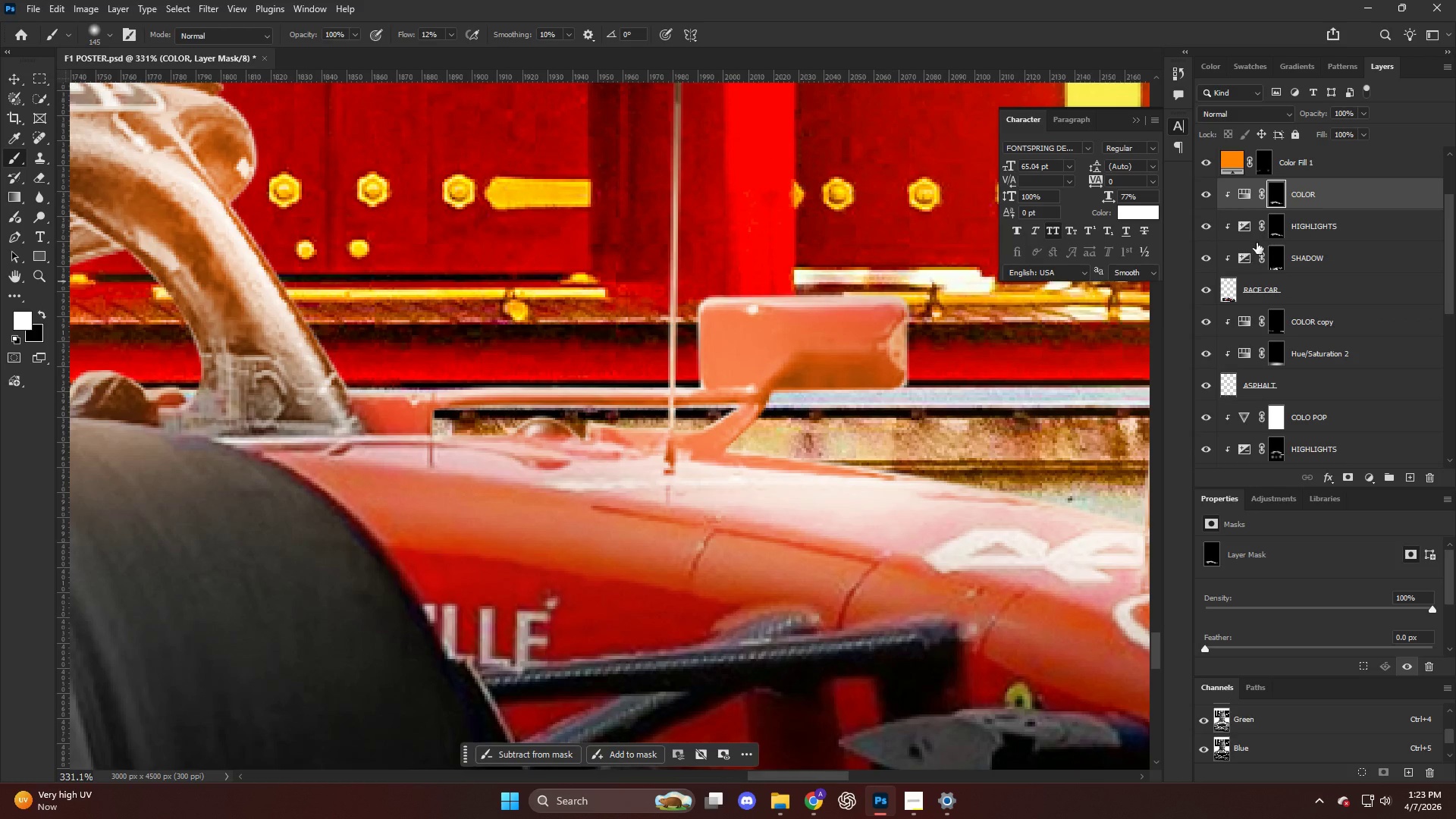 
hold_key(key=AltLeft, duration=0.45)
scroll: coordinate [812, 359], scroll_direction: up, amount: 4.0
 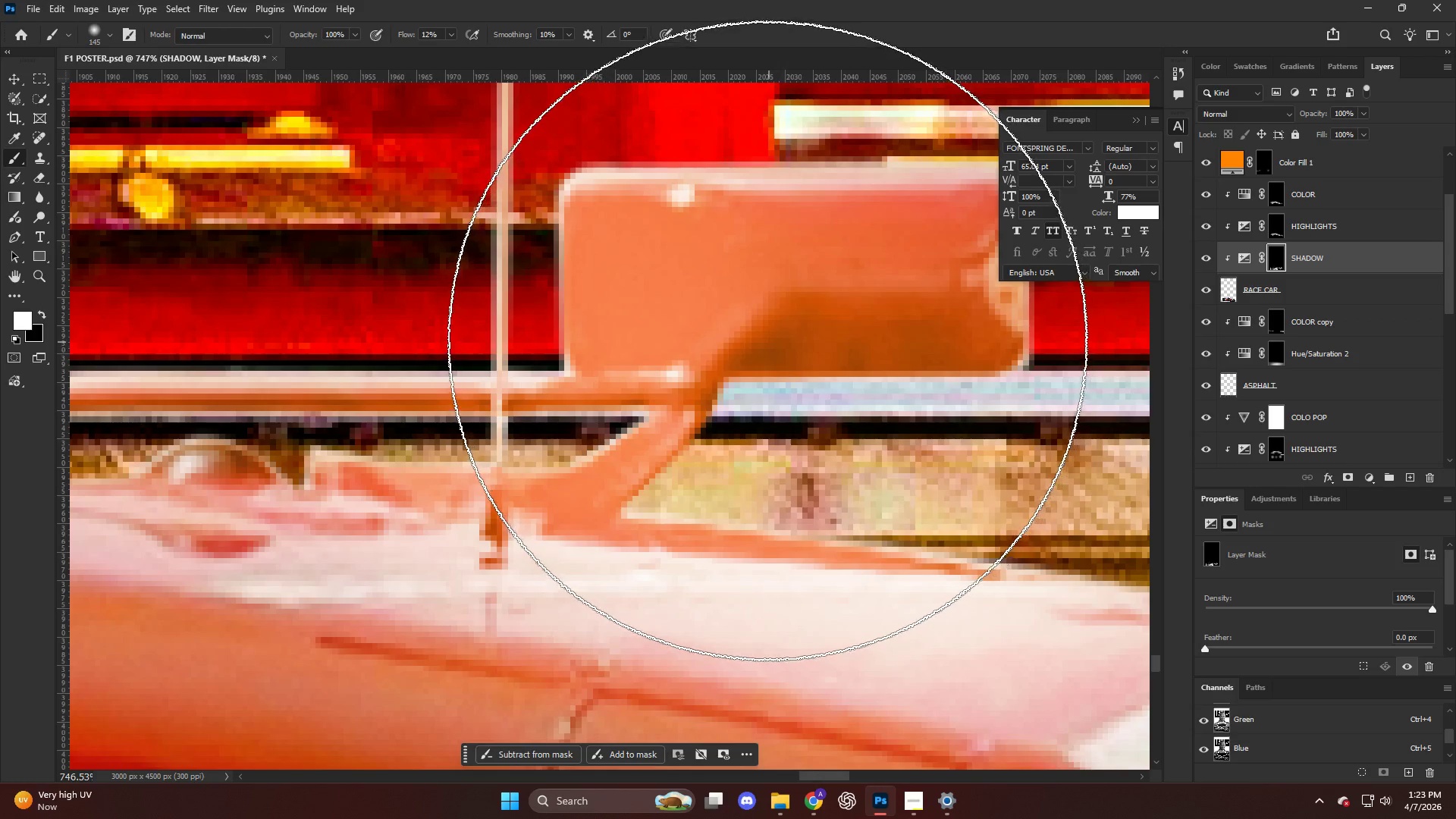 
key(B)
 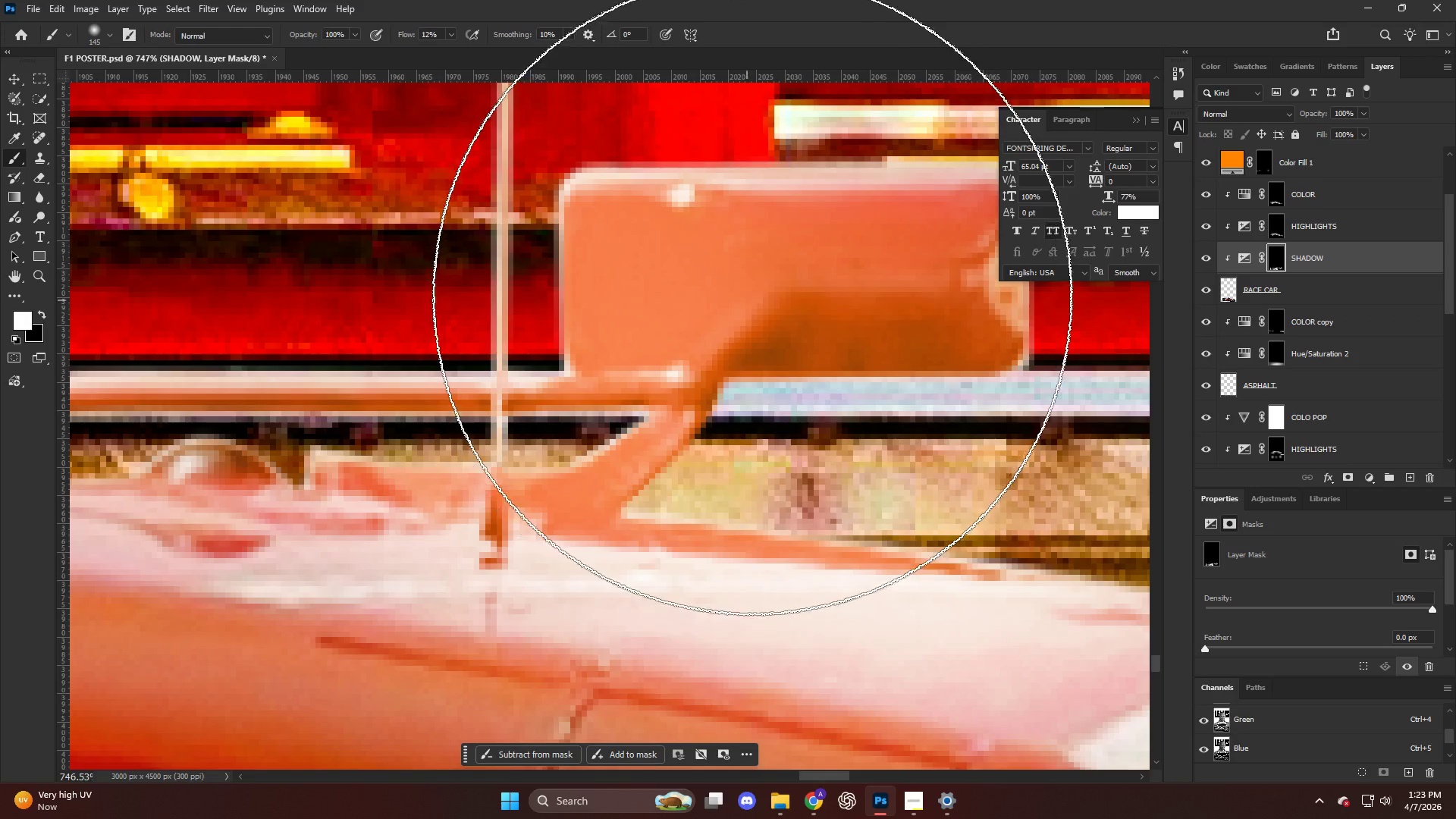 
hold_key(key=AltLeft, duration=0.59)
 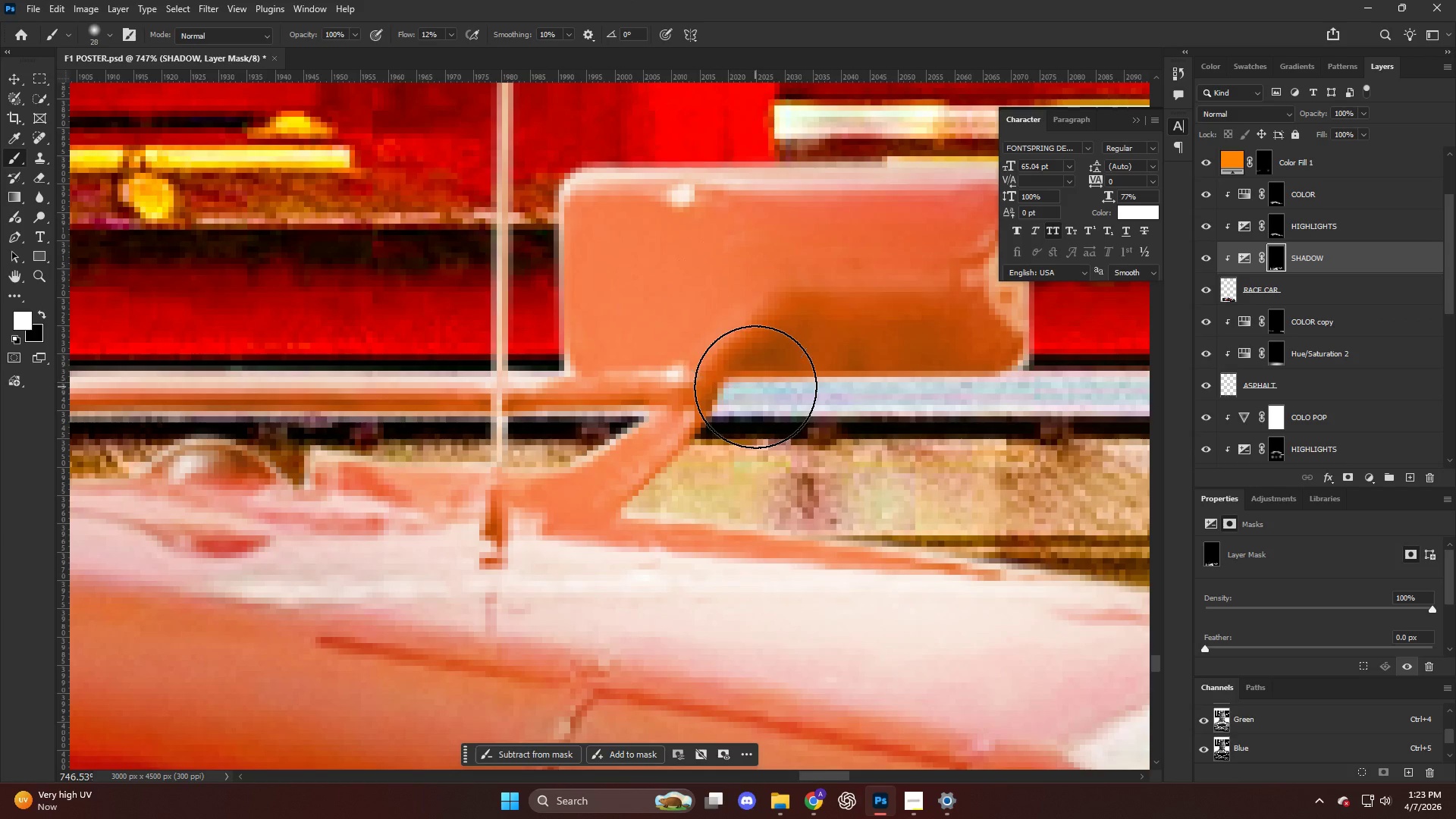 
left_click_drag(start_coordinate=[780, 388], to_coordinate=[711, 383])
 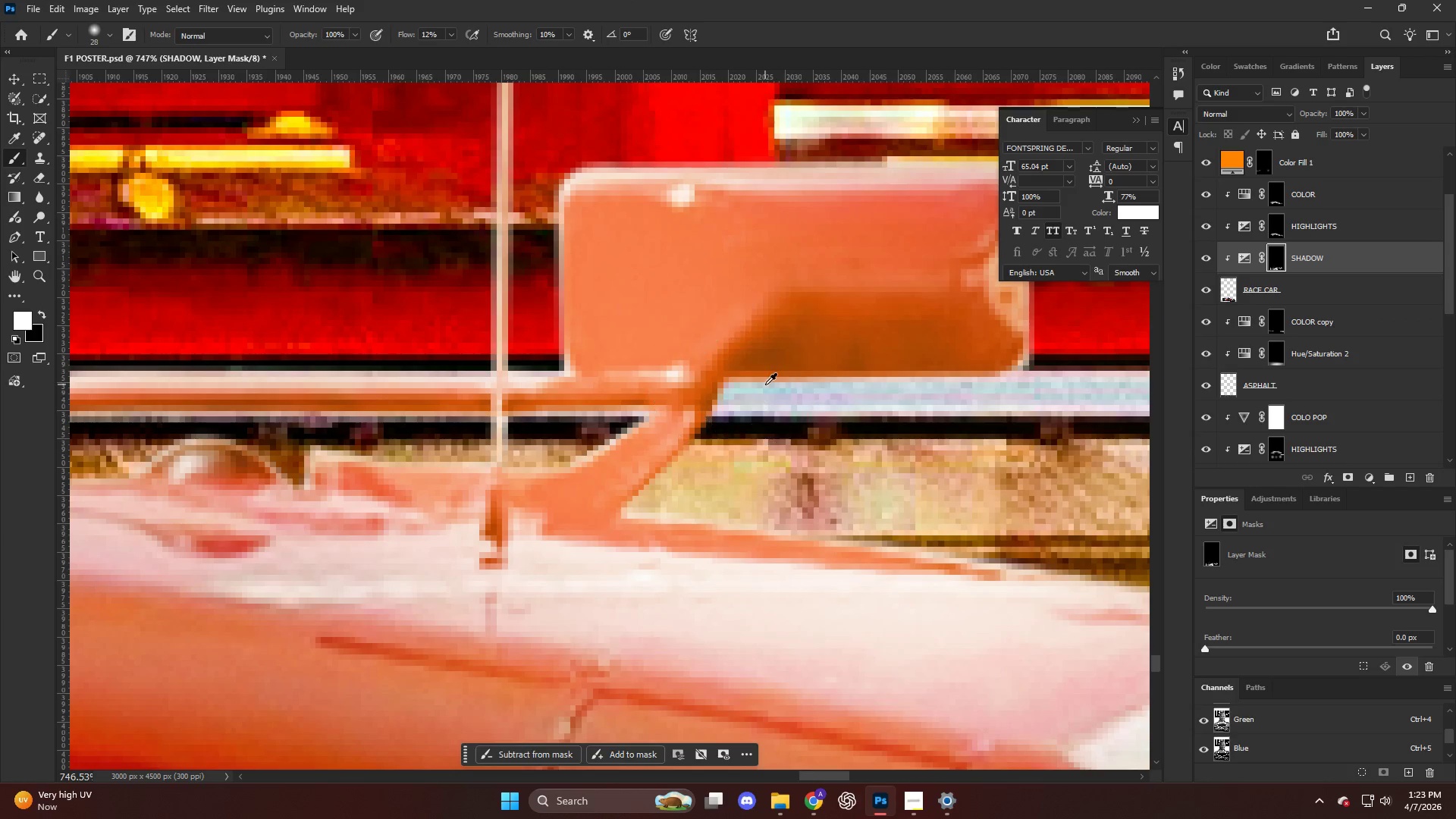 
hold_key(key=AltLeft, duration=0.44)
 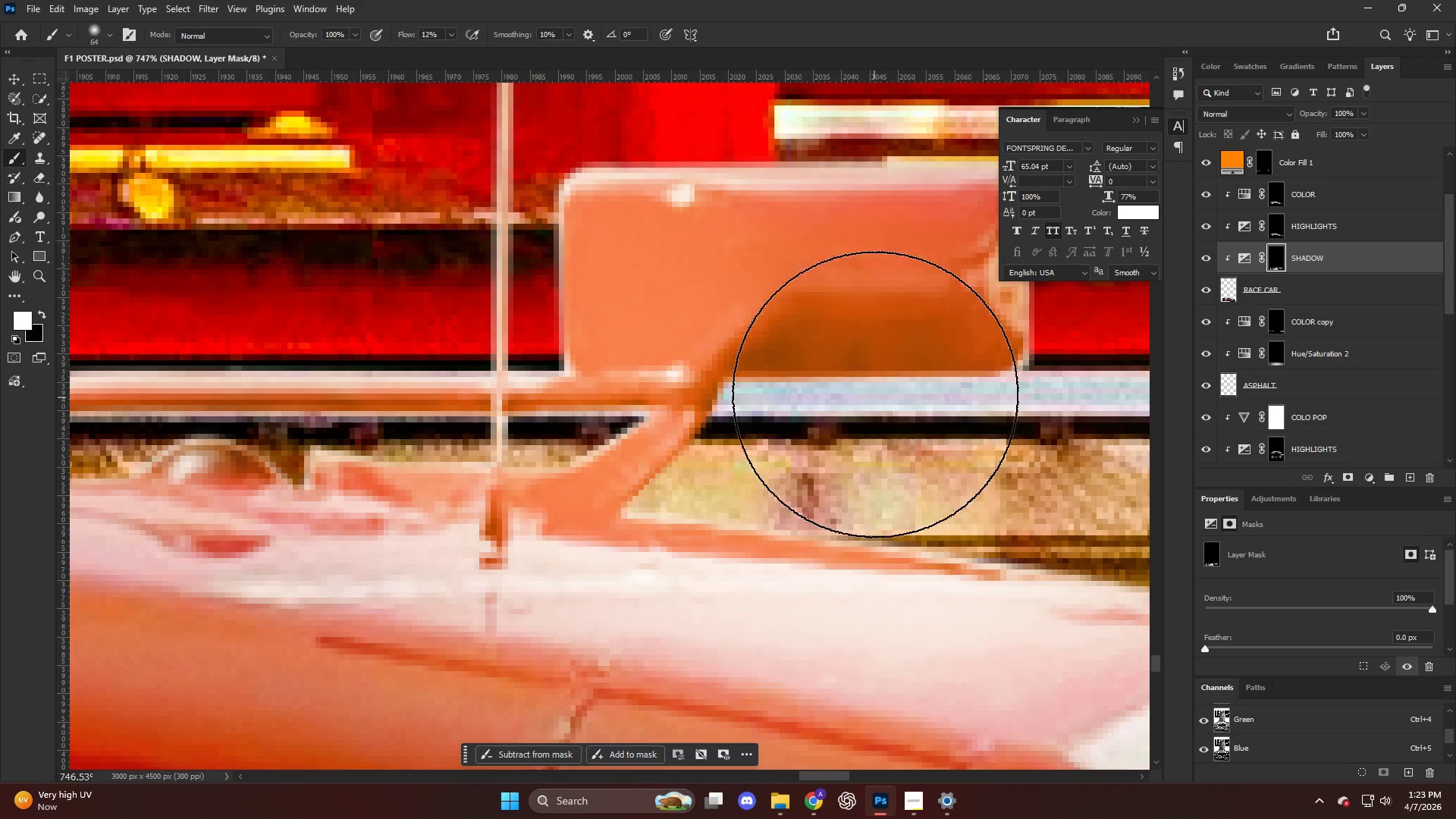 
left_click_drag(start_coordinate=[877, 393], to_coordinate=[708, 313])
 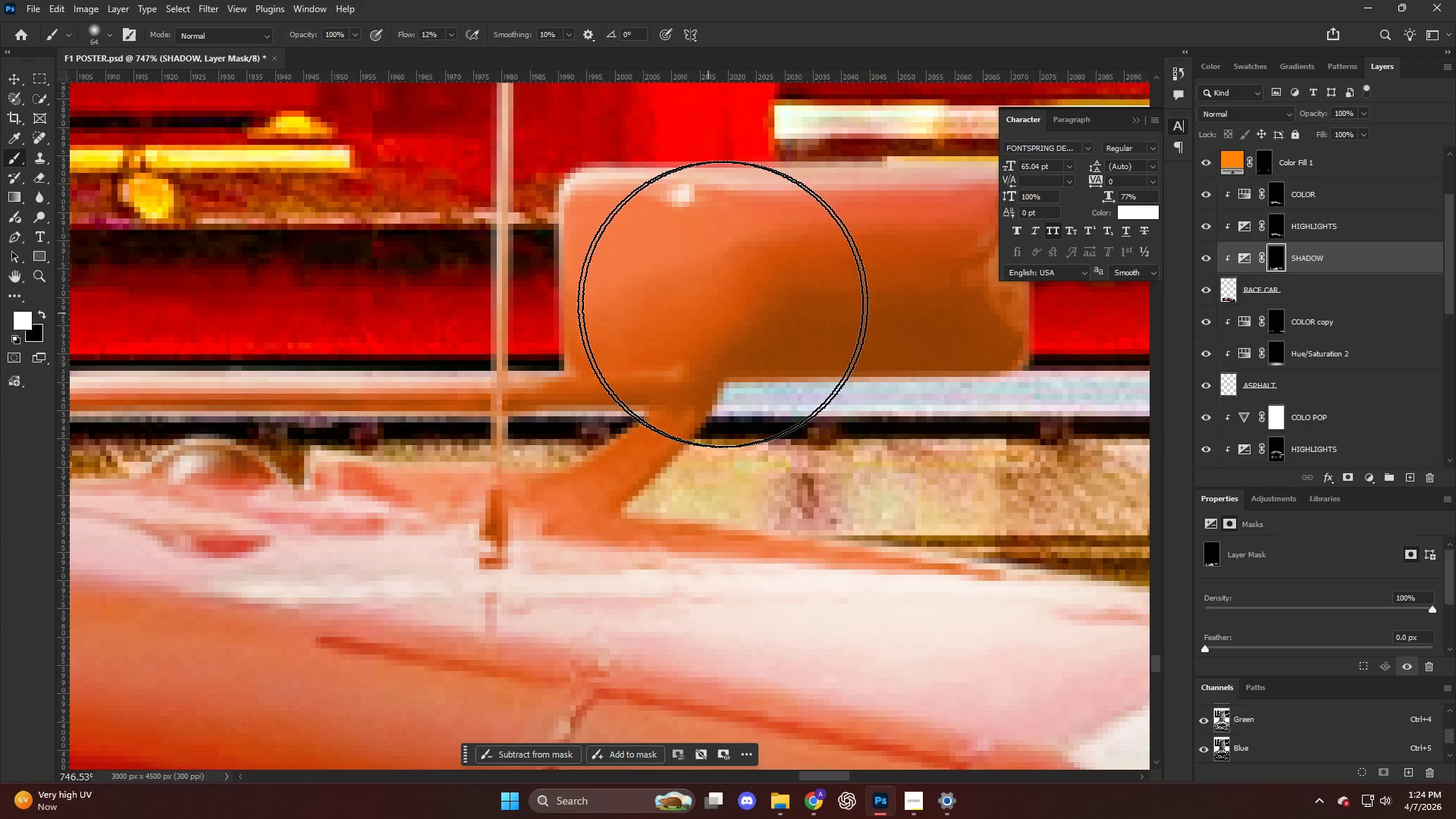 
hold_key(key=AltLeft, duration=0.34)
 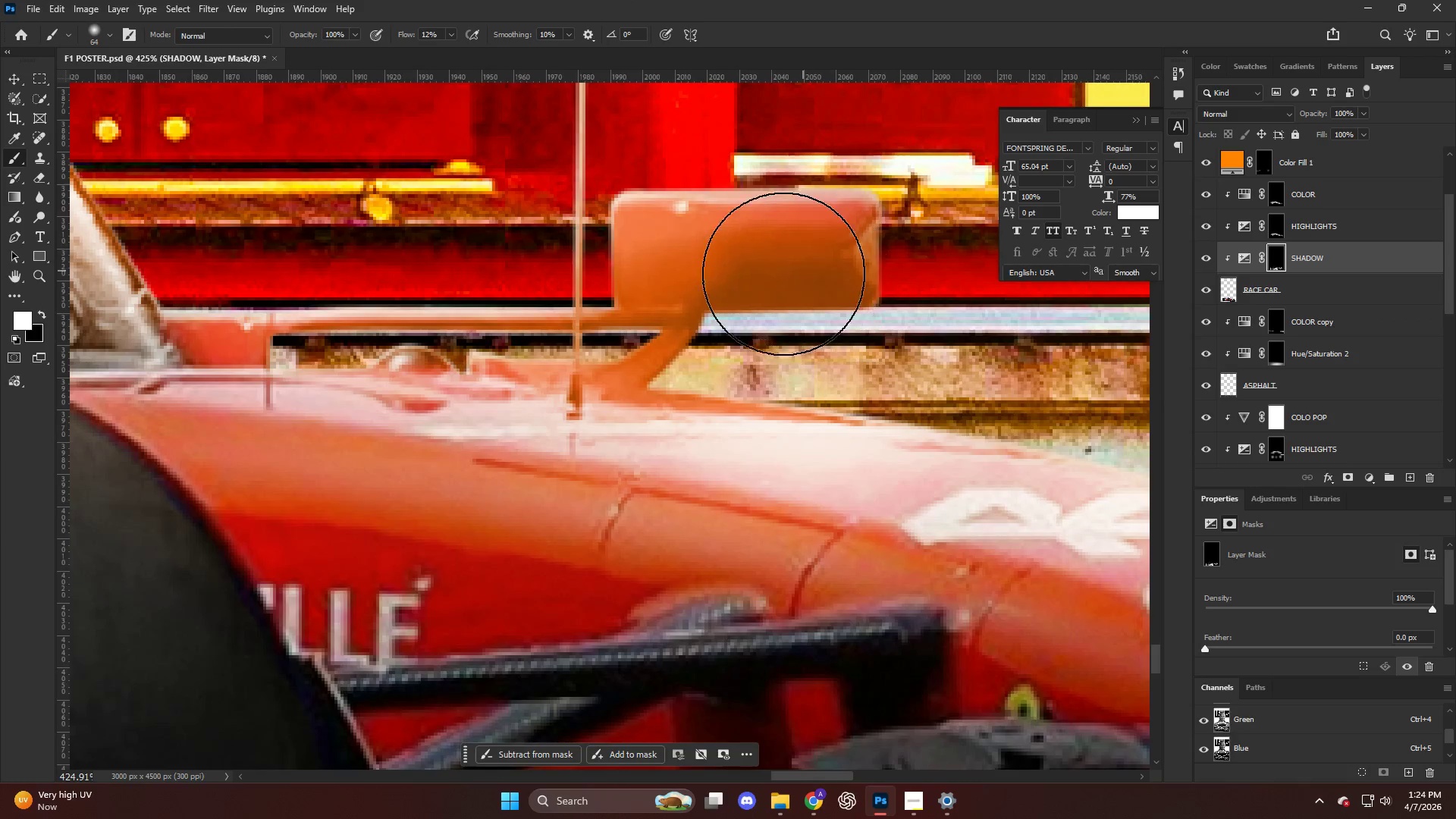 
left_click_drag(start_coordinate=[692, 297], to_coordinate=[803, 271])
 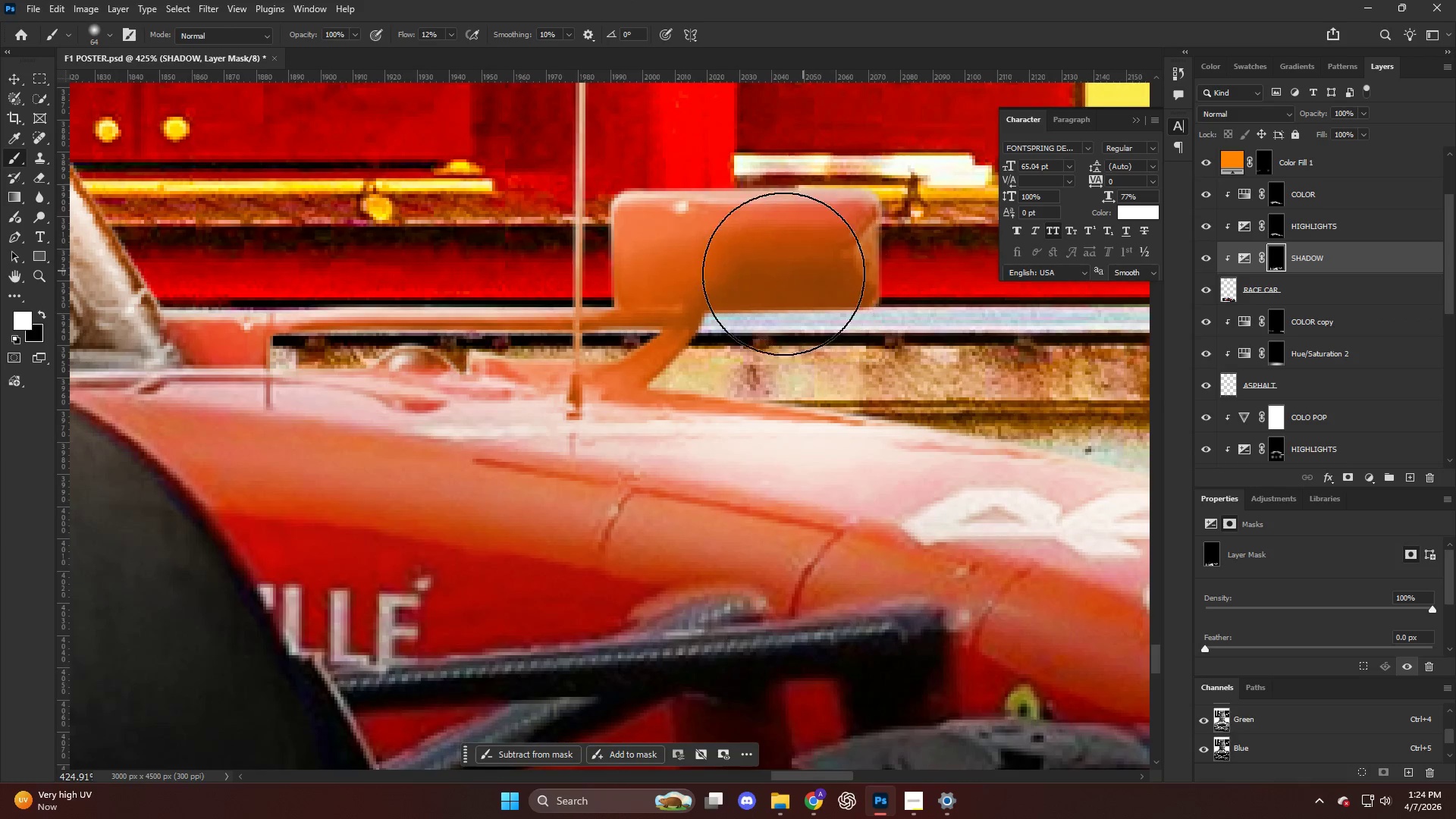 
scroll: coordinate [686, 309], scroll_direction: down, amount: 9.0
 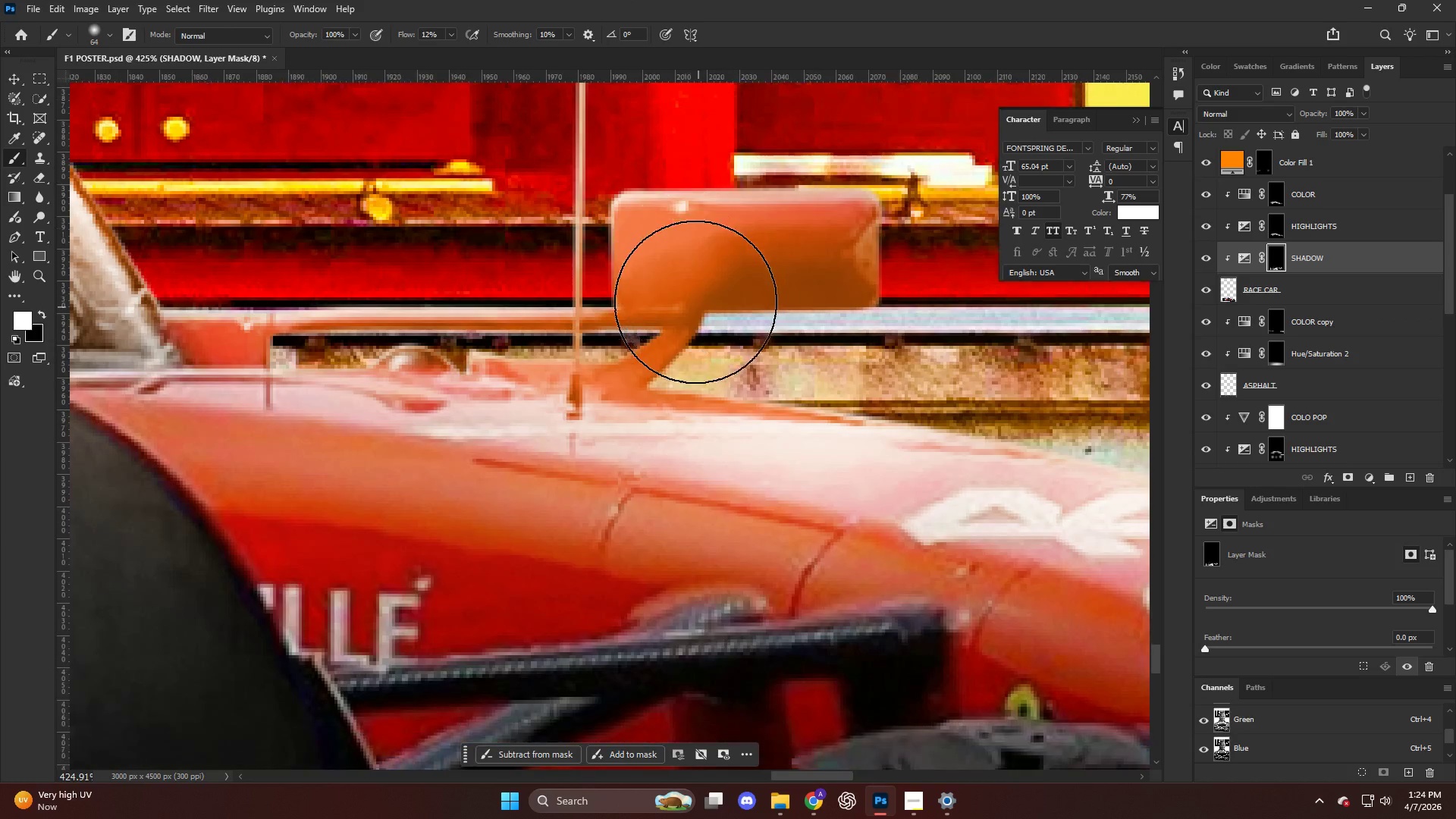 
hold_key(key=AltLeft, duration=0.39)
 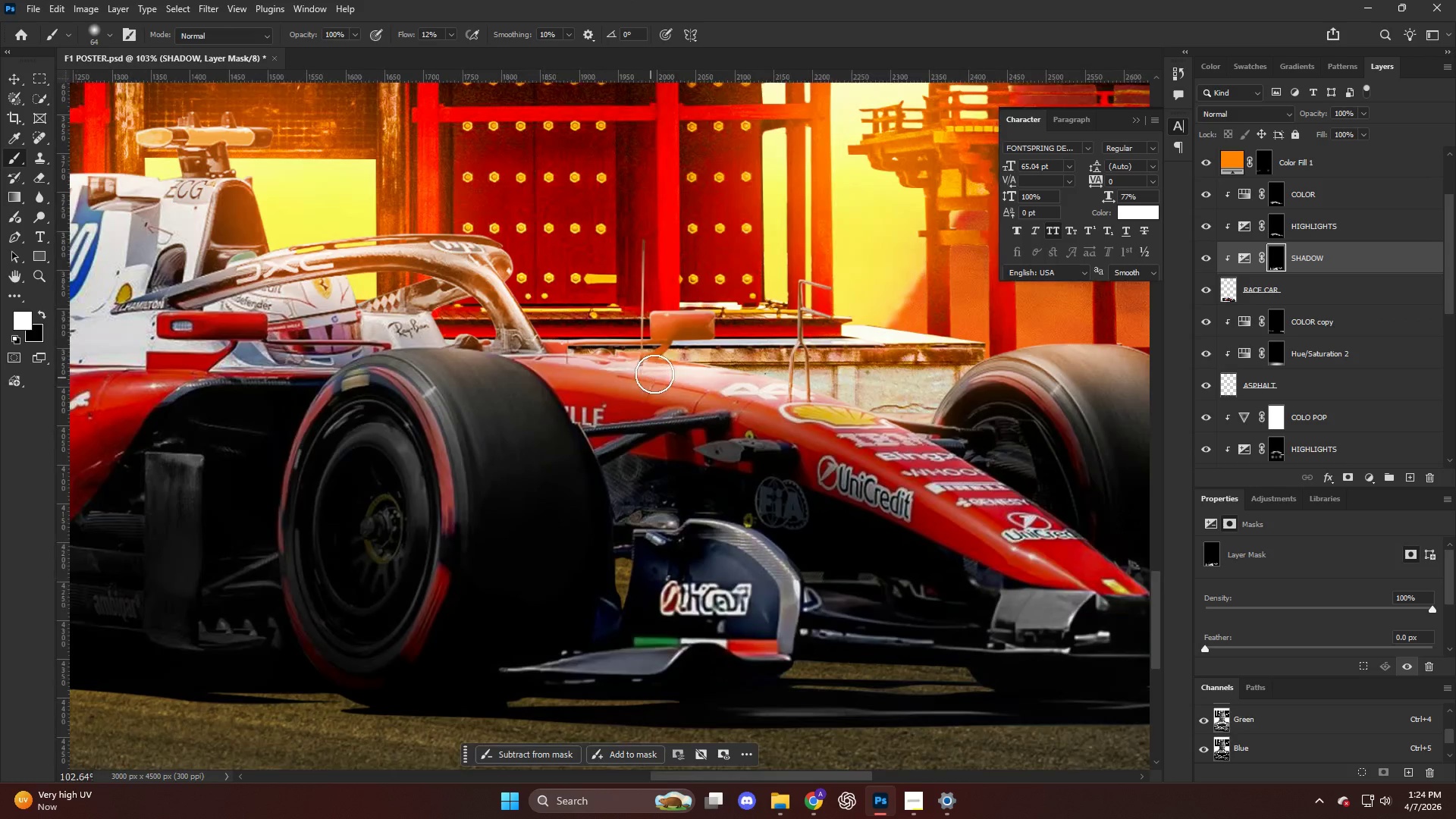 
key(Alt+AltLeft)
 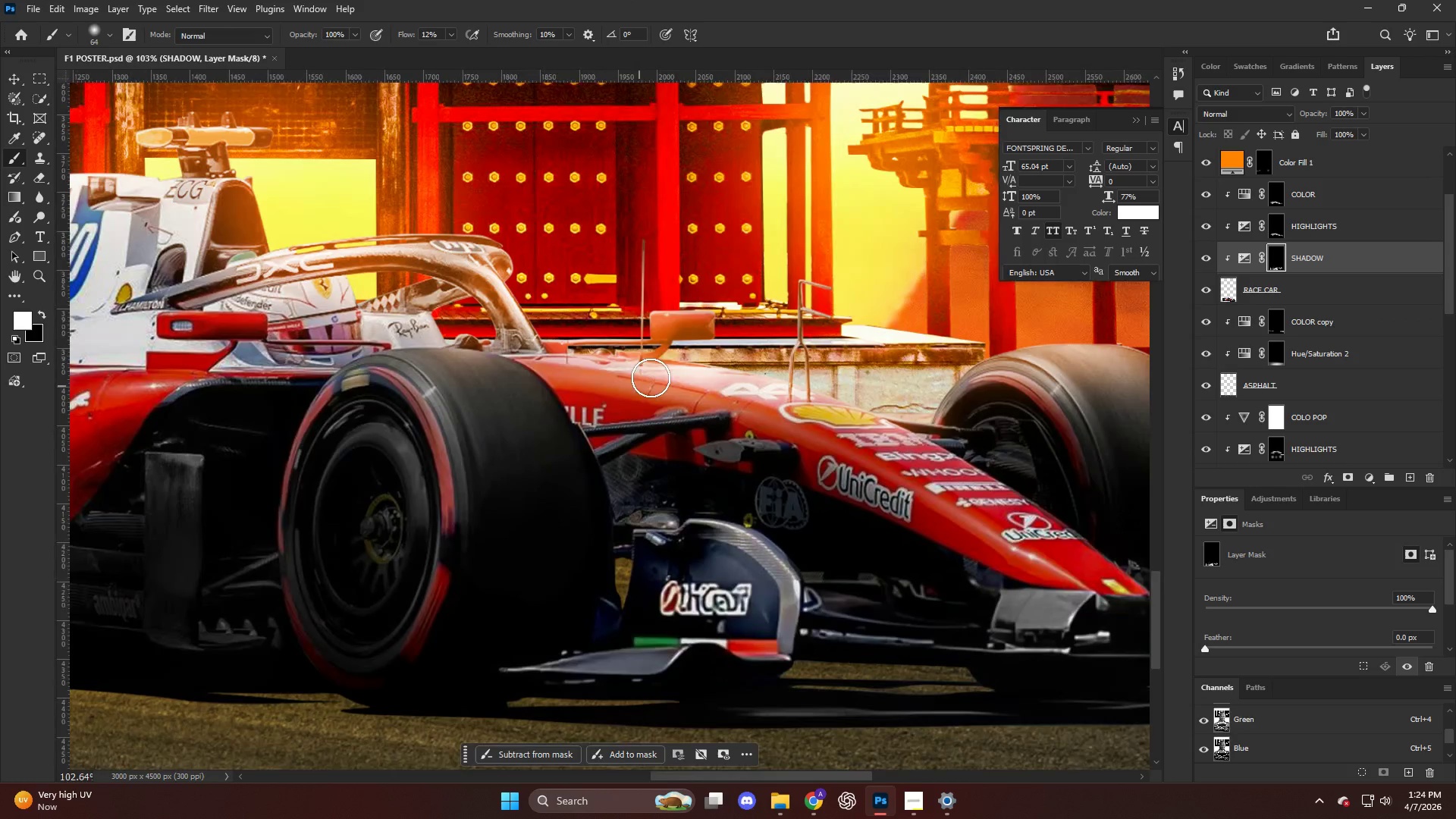 
hold_key(key=AltLeft, duration=0.5)
scroll: coordinate [657, 369], scroll_direction: down, amount: 27.0
 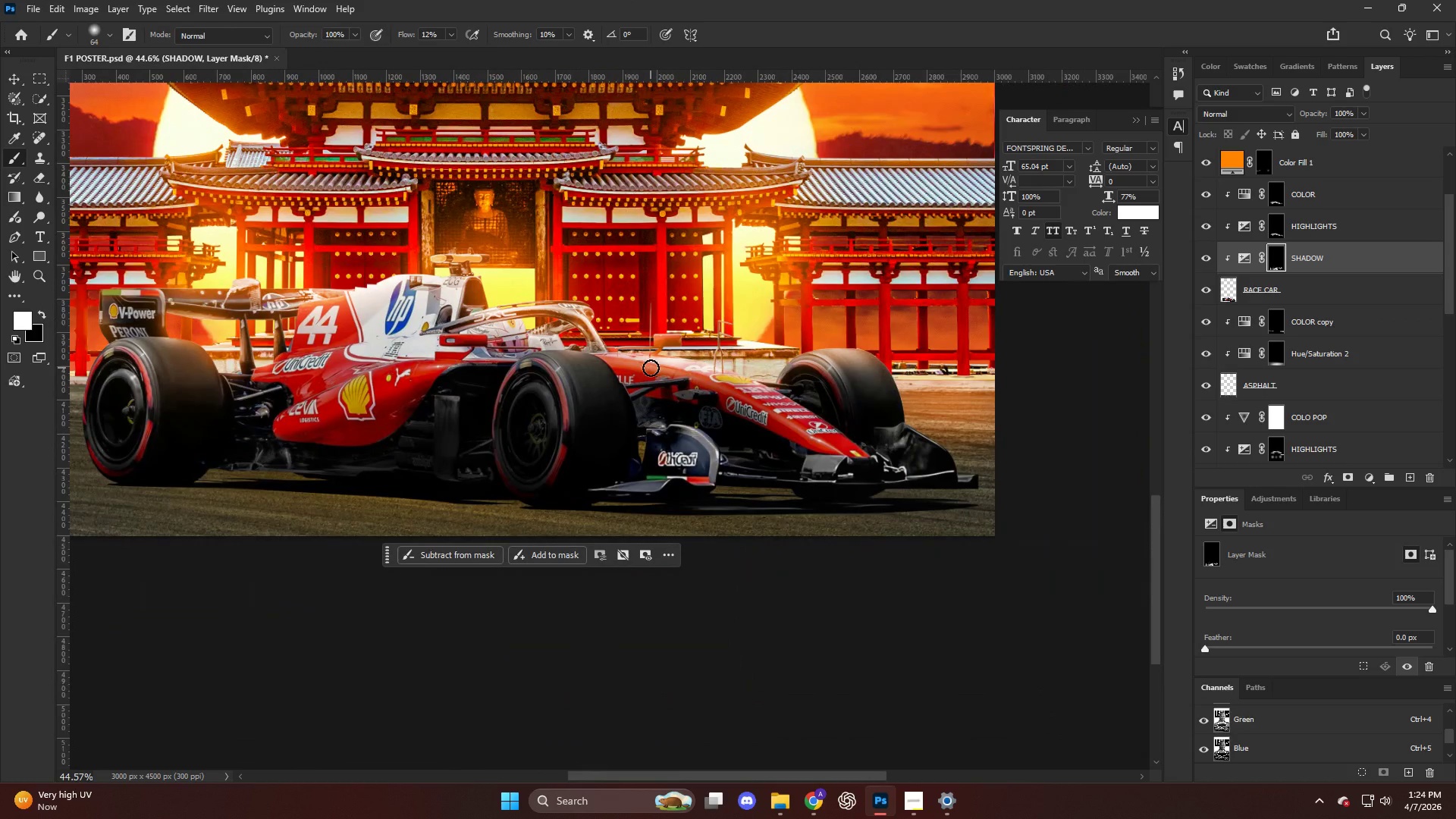 
hold_key(key=AltLeft, duration=0.48)
scroll: coordinate [567, 366], scroll_direction: up, amount: 9.0
 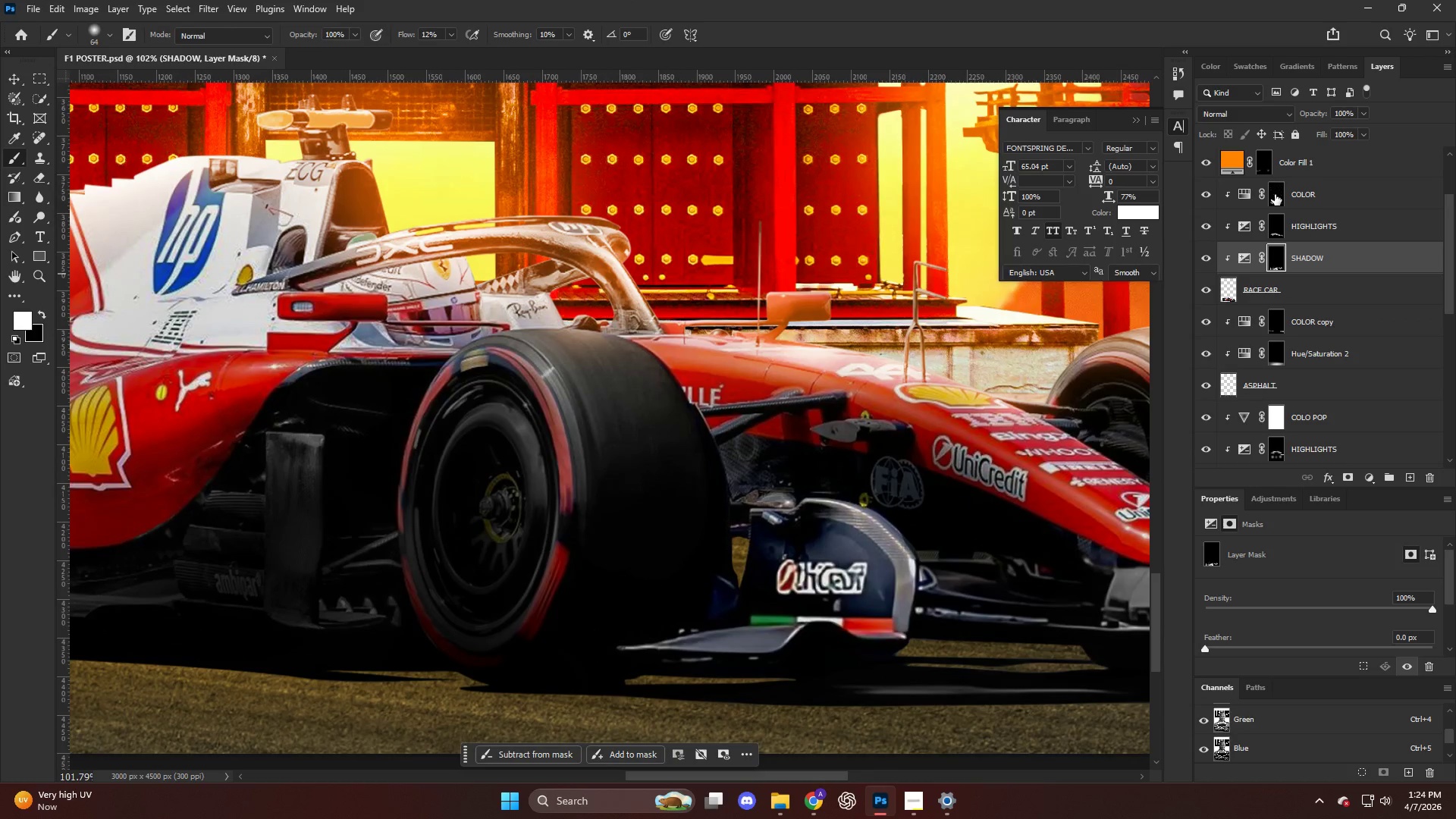 
left_click([1276, 198])
 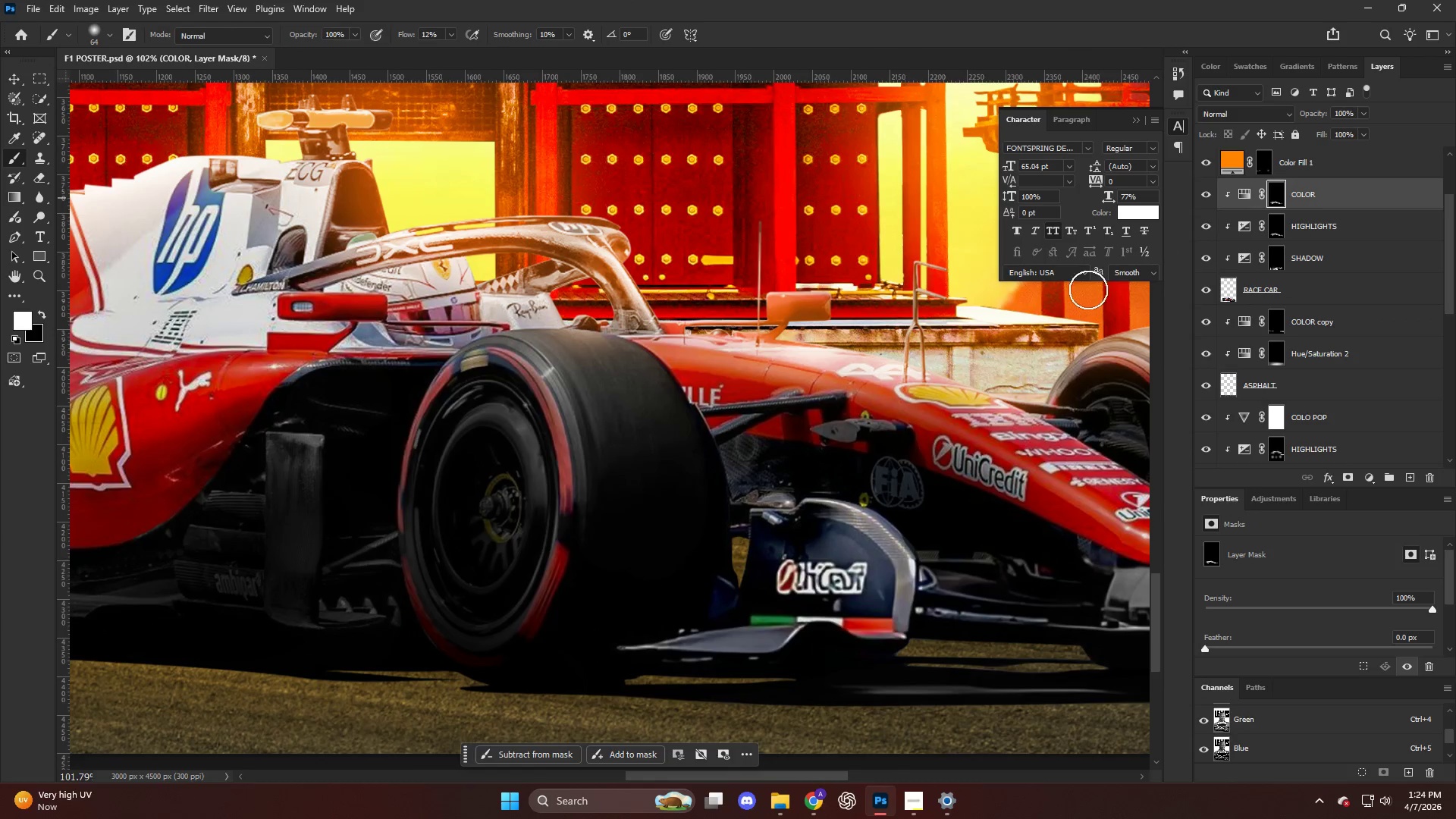 
hold_key(key=AltLeft, duration=0.52)
 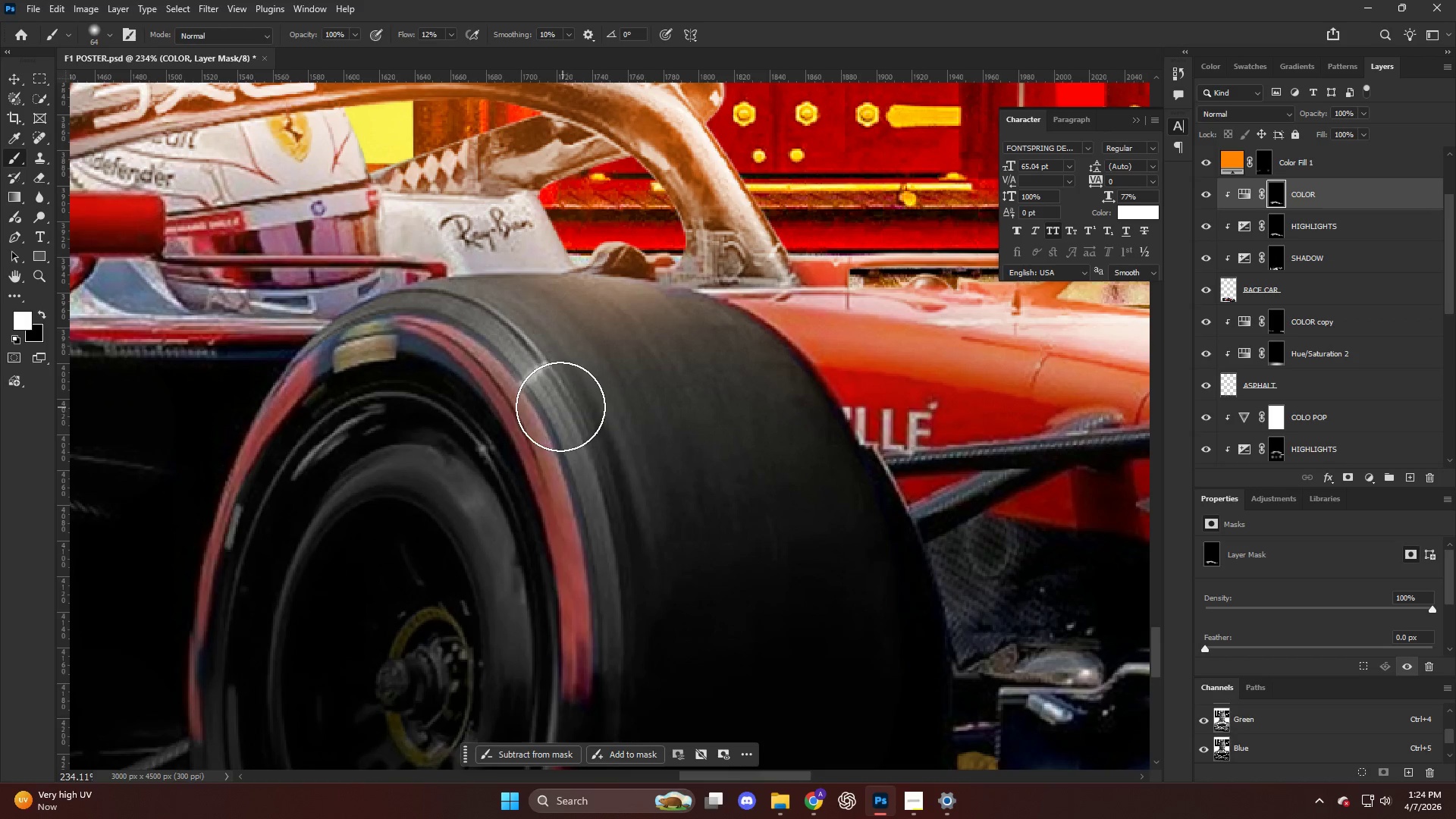 
key(B)
 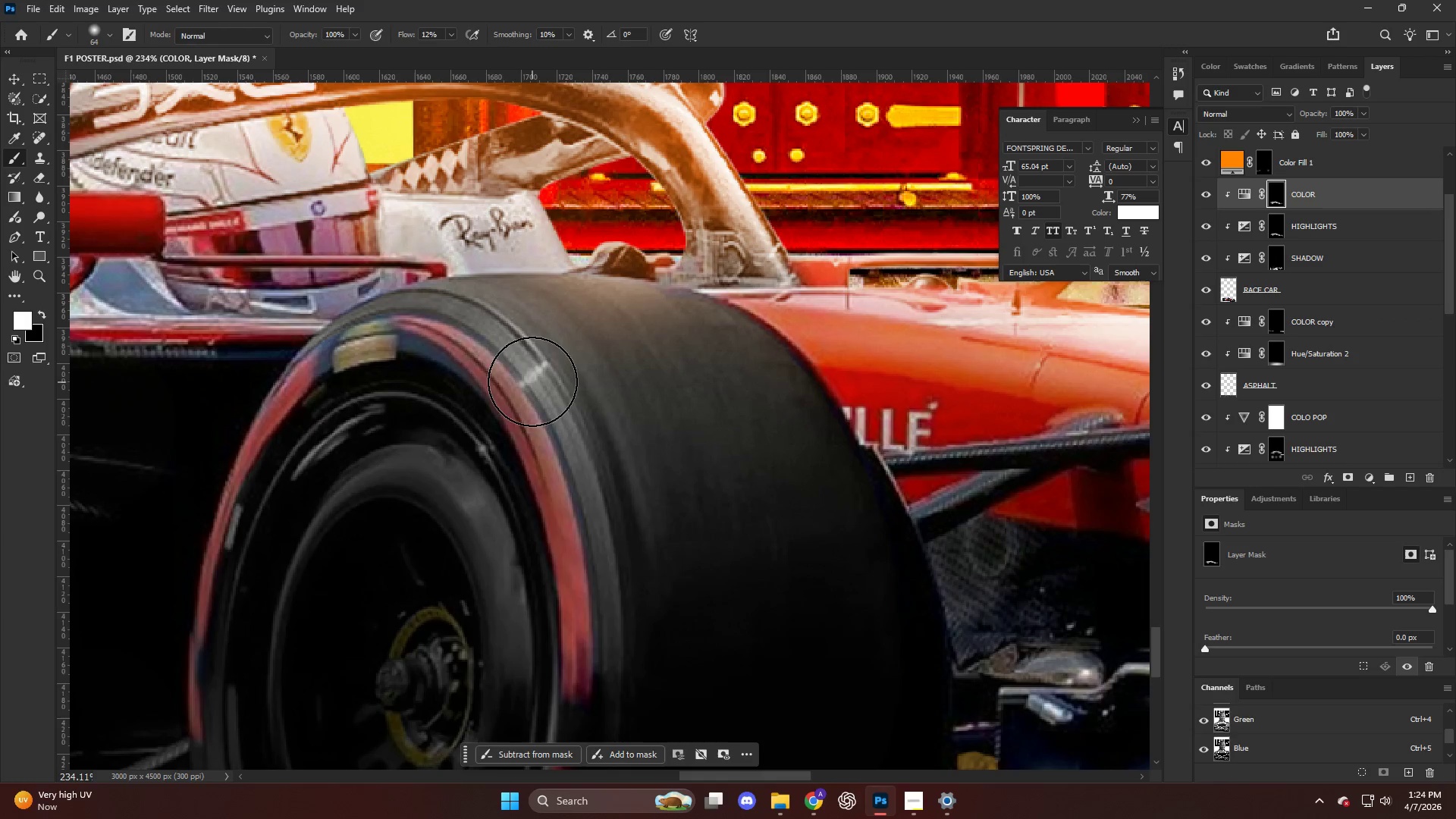 
scroll: coordinate [568, 410], scroll_direction: up, amount: 11.0
 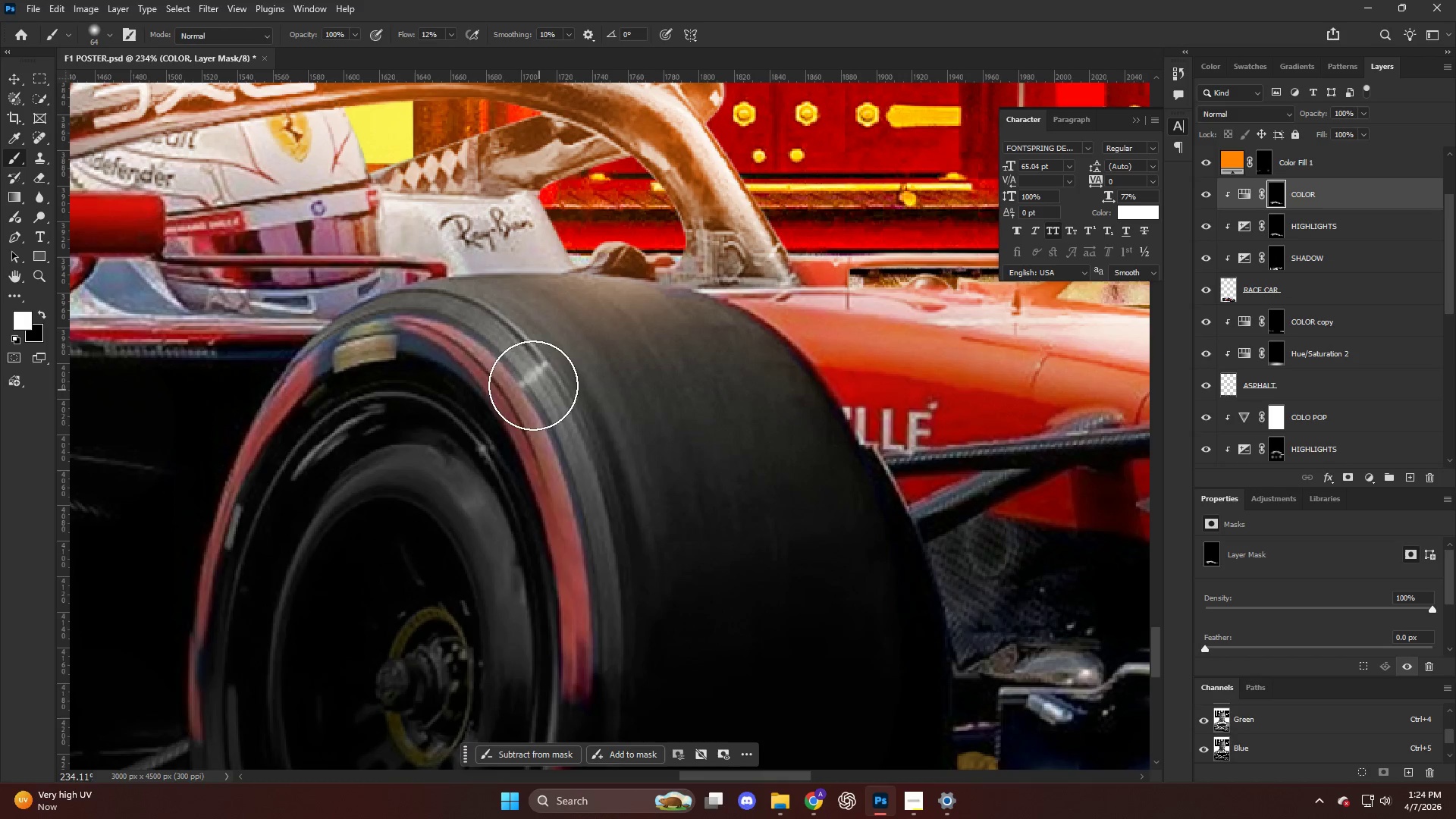 
key(Alt+AltLeft)
 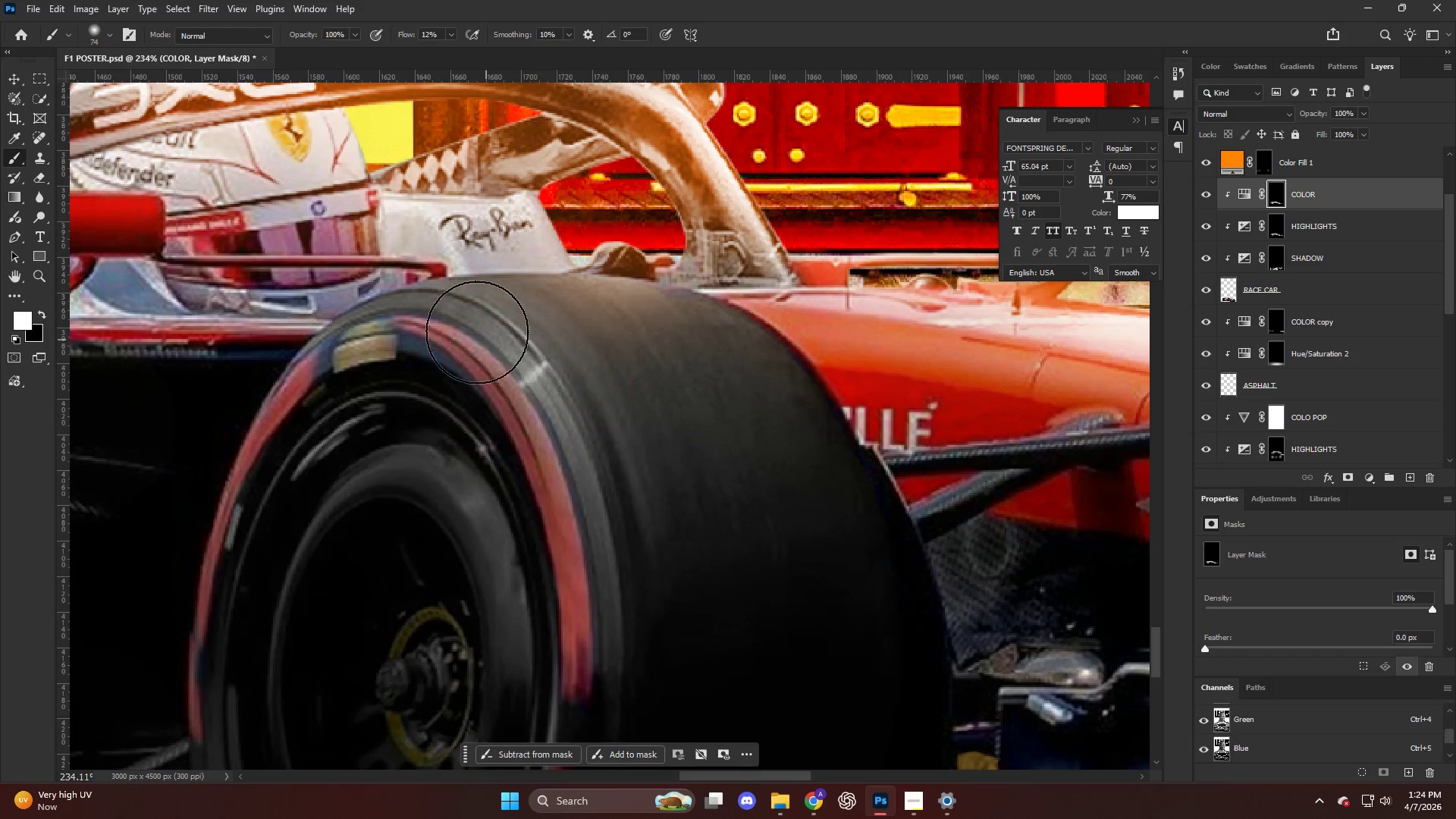 
left_click_drag(start_coordinate=[475, 330], to_coordinate=[505, 303])
 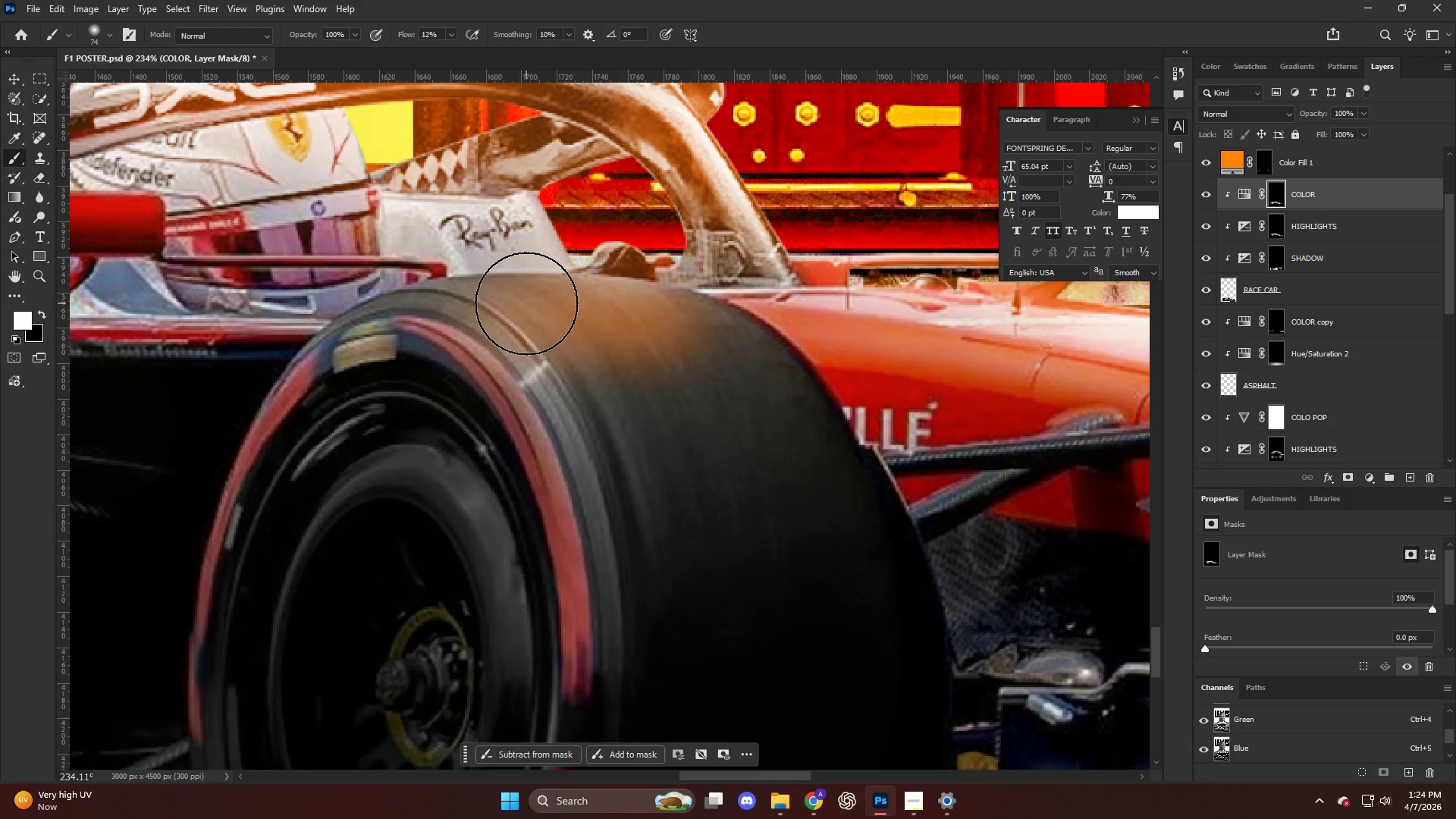 
key(Control+ControlLeft)
 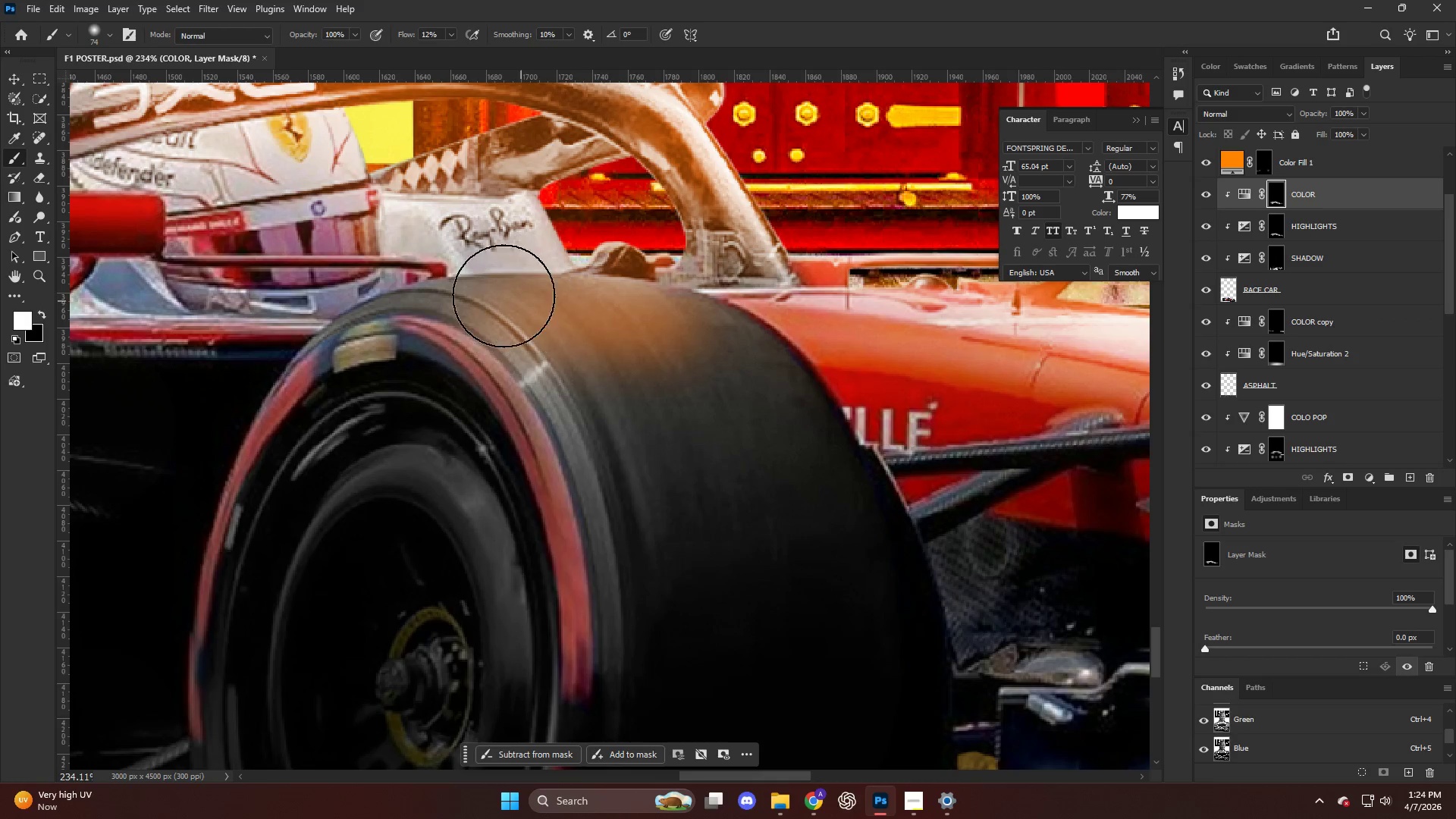 
key(Control+Z)
 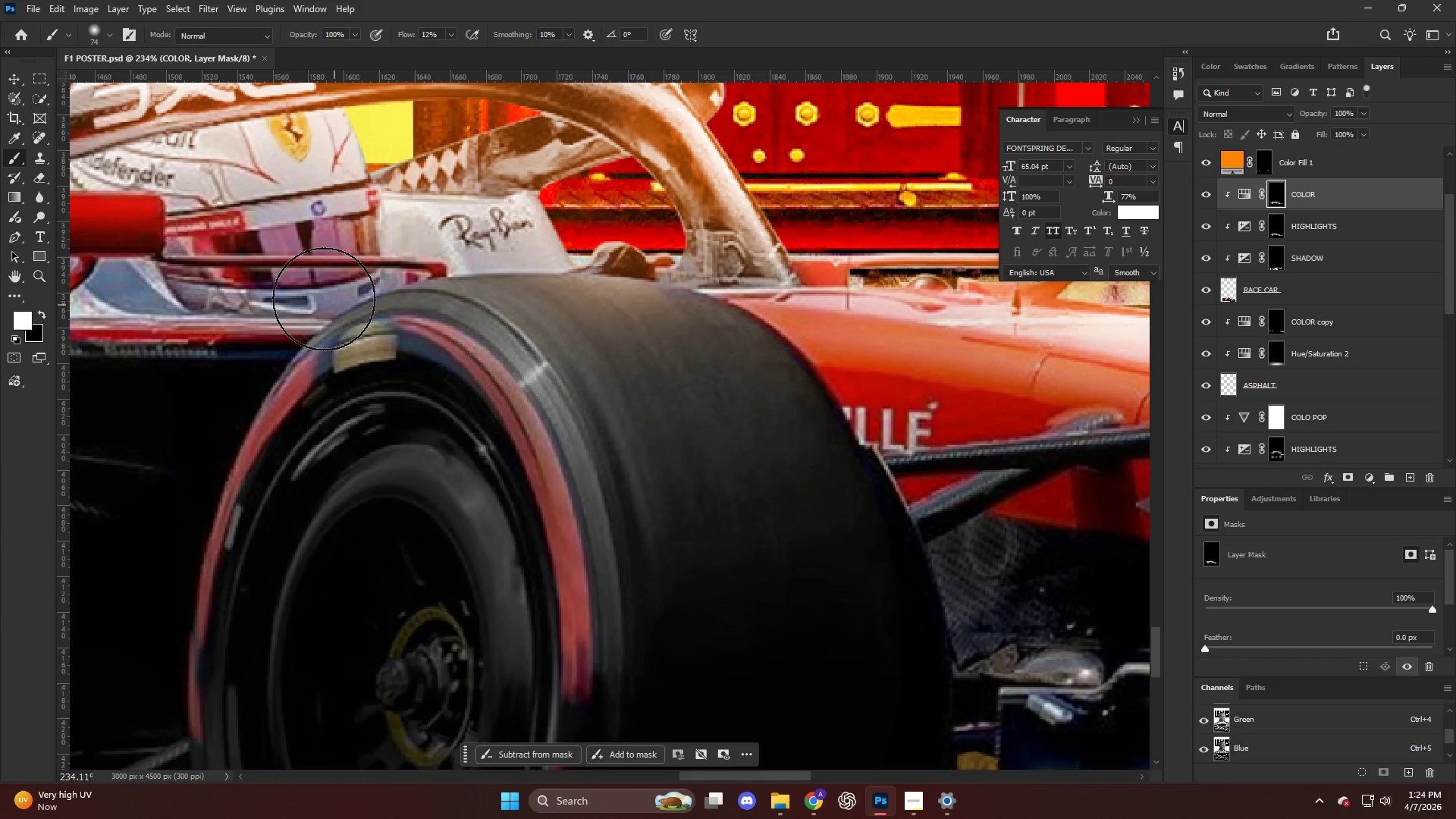 
left_click_drag(start_coordinate=[330, 293], to_coordinate=[843, 361])
 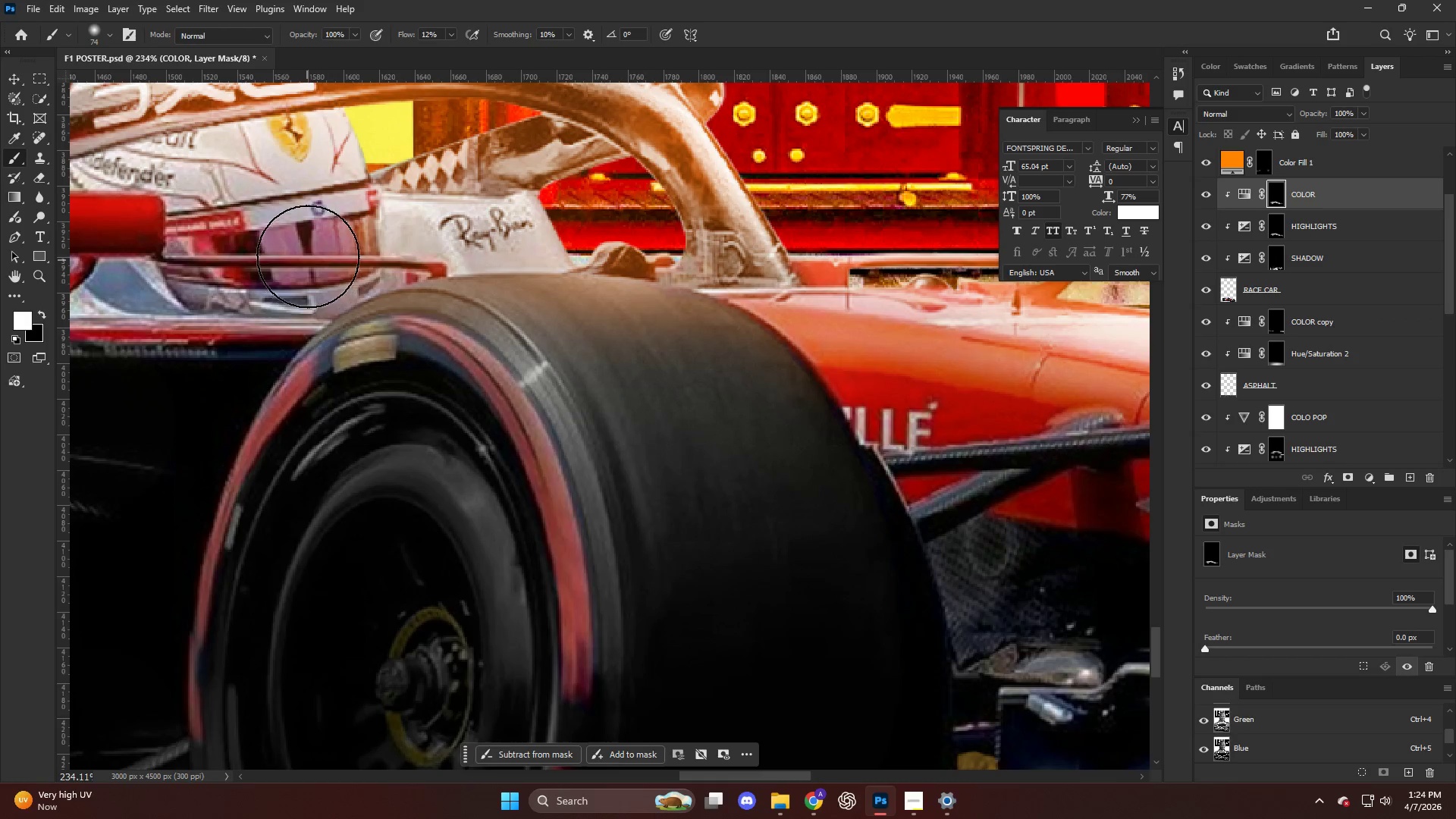 
key(E)
 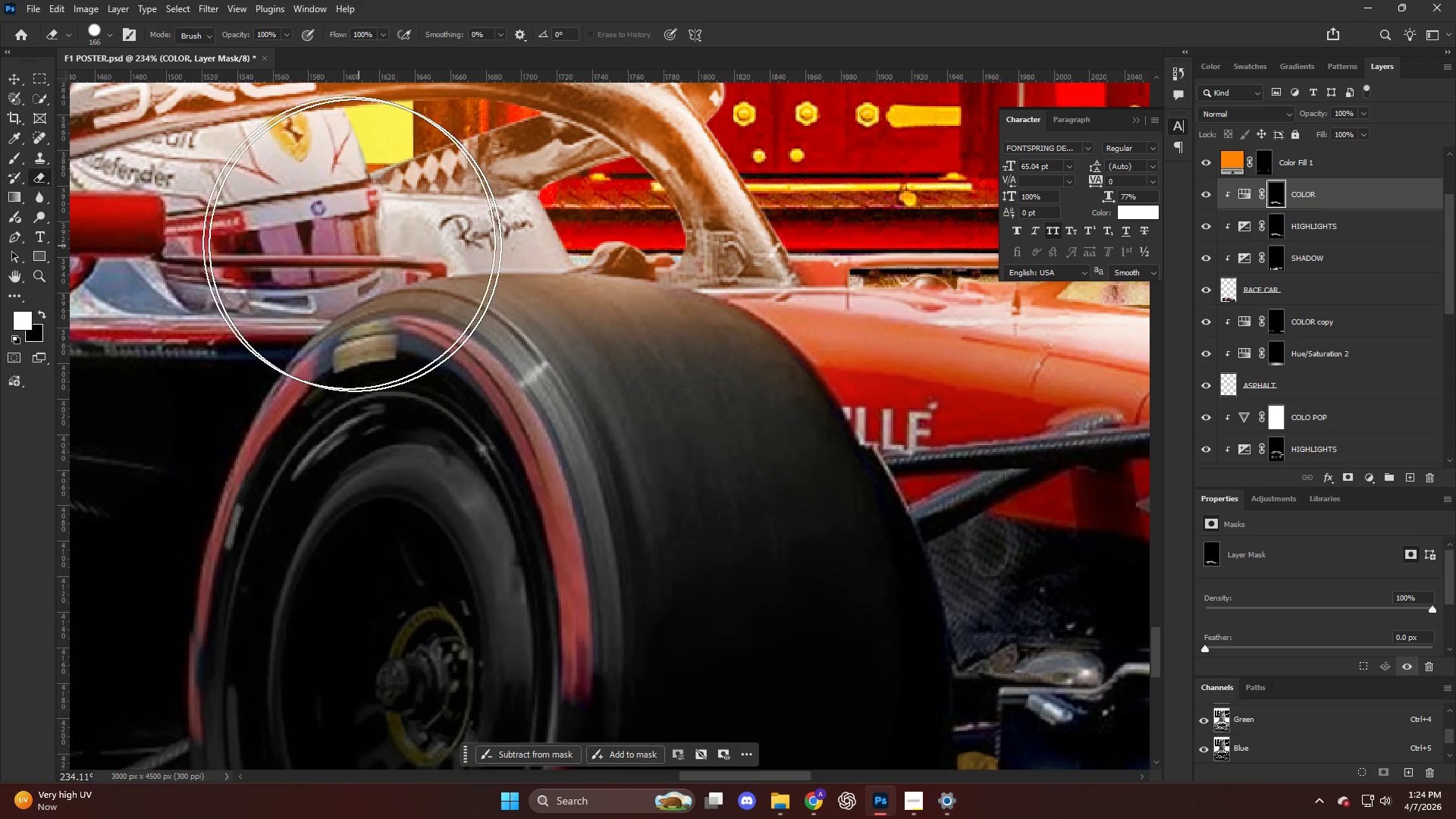 
hold_key(key=AltLeft, duration=0.31)
 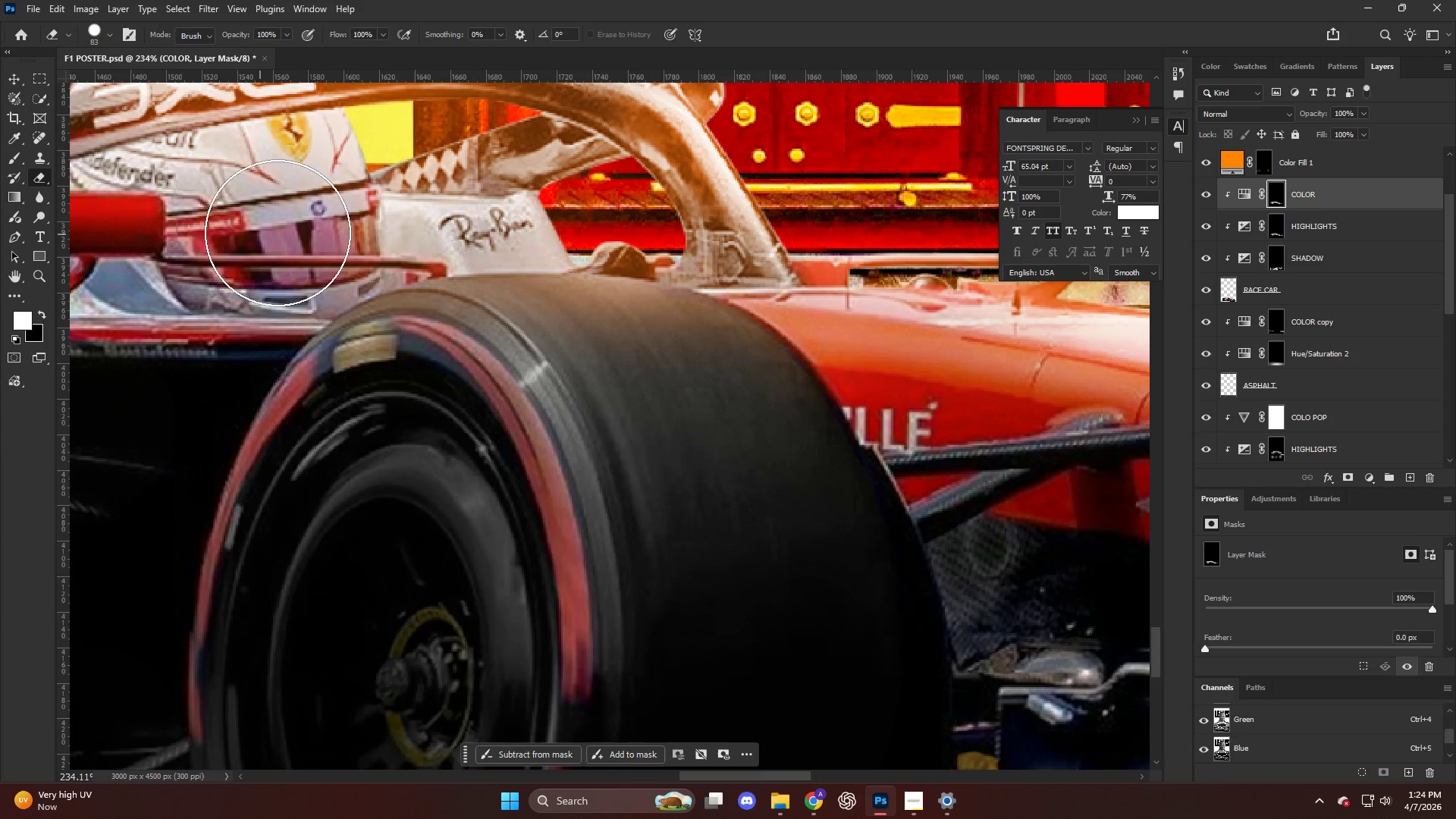 
left_click_drag(start_coordinate=[311, 225], to_coordinate=[465, 196])
 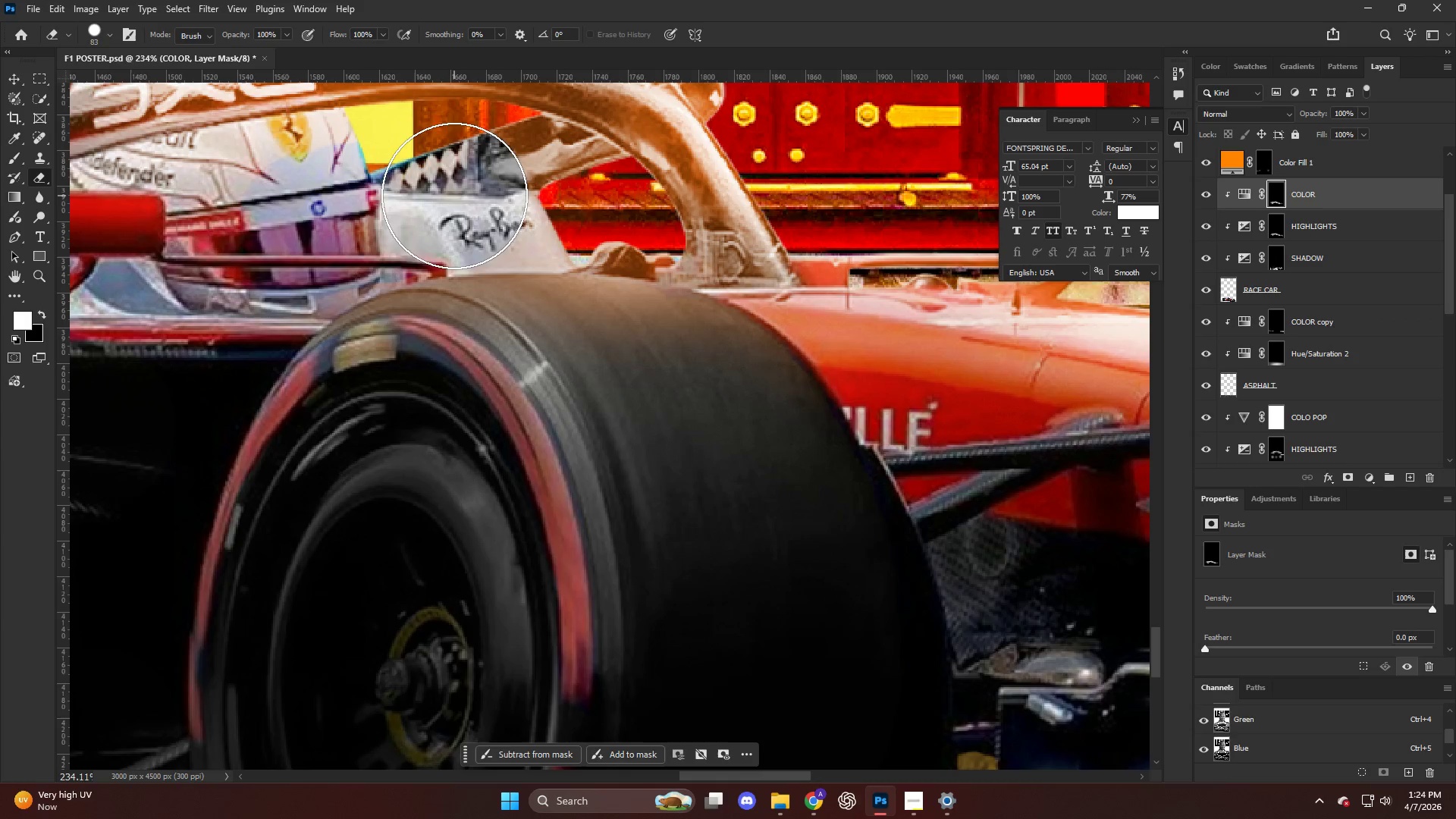 
key(Control+ControlLeft)
 